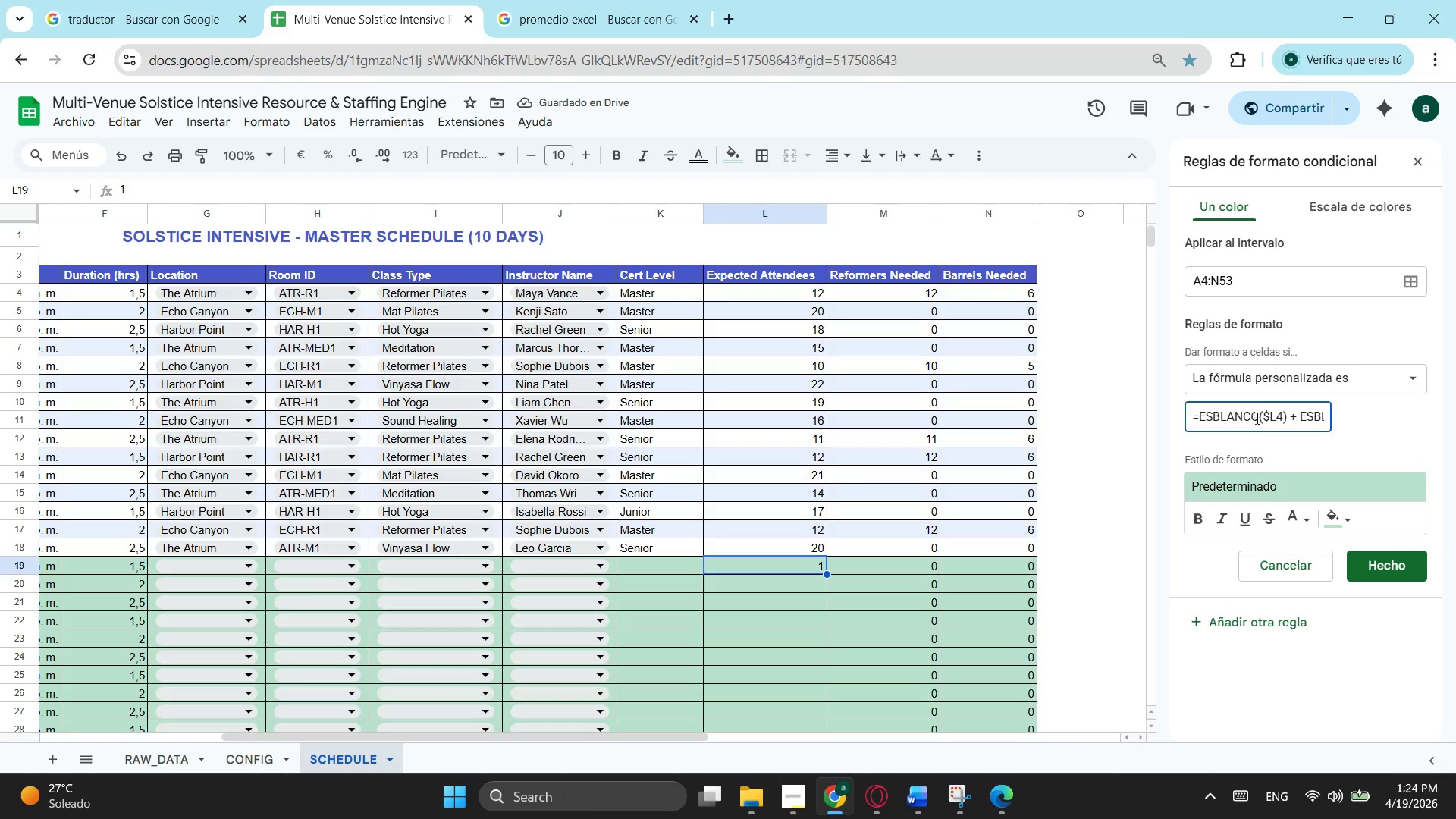 
left_click([758, 571])
 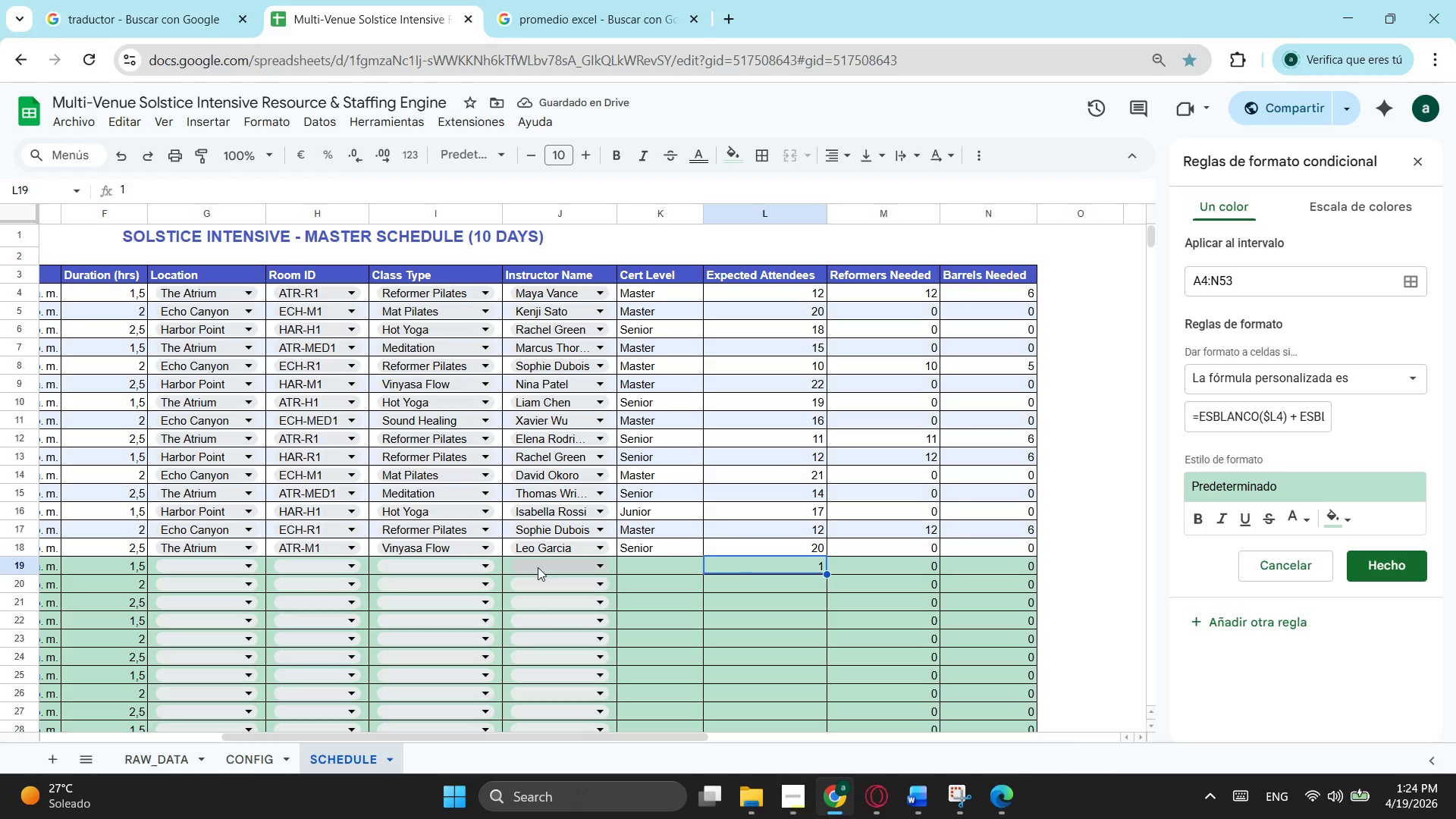 
left_click([544, 563])
 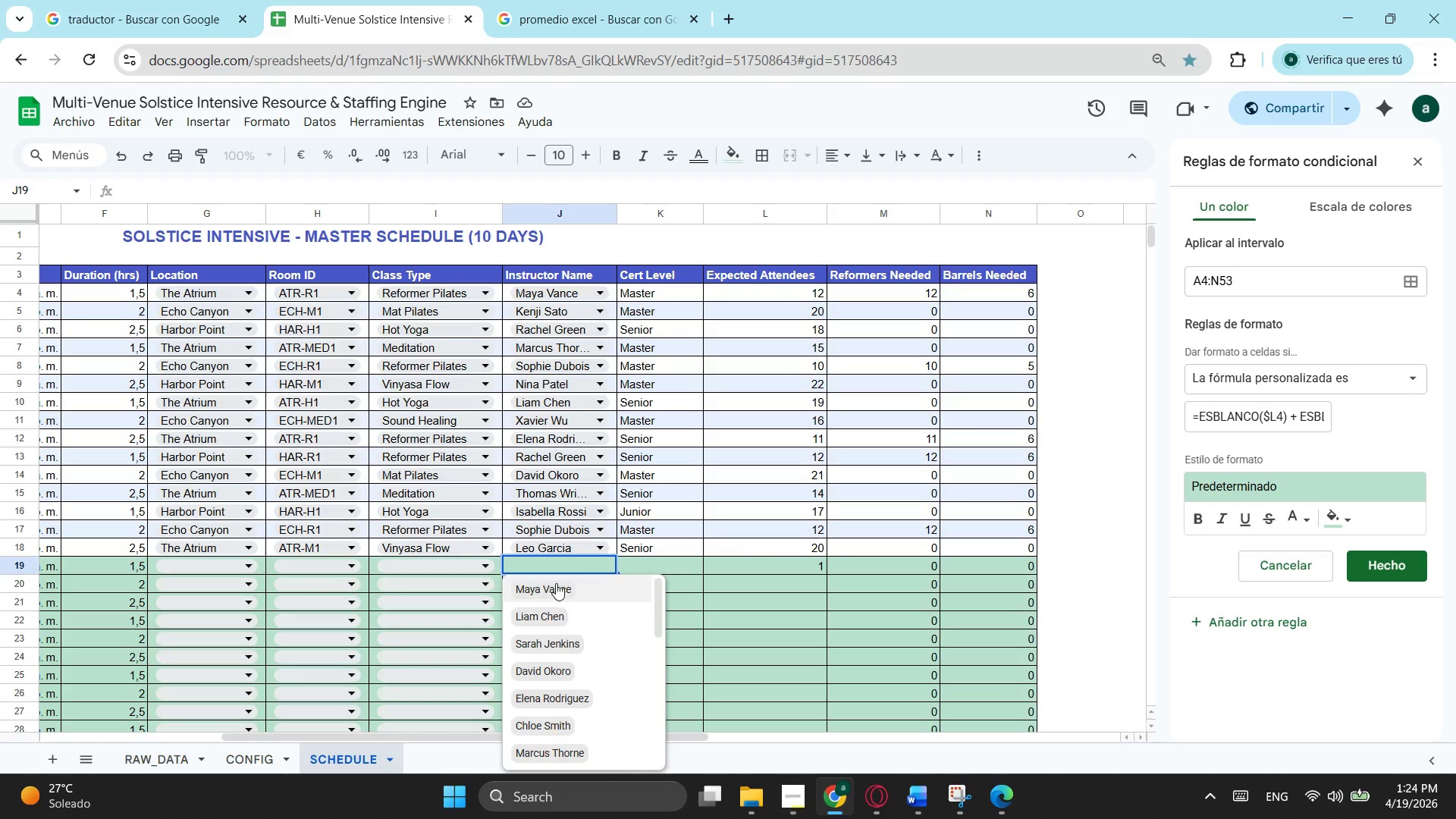 
left_click([556, 583])
 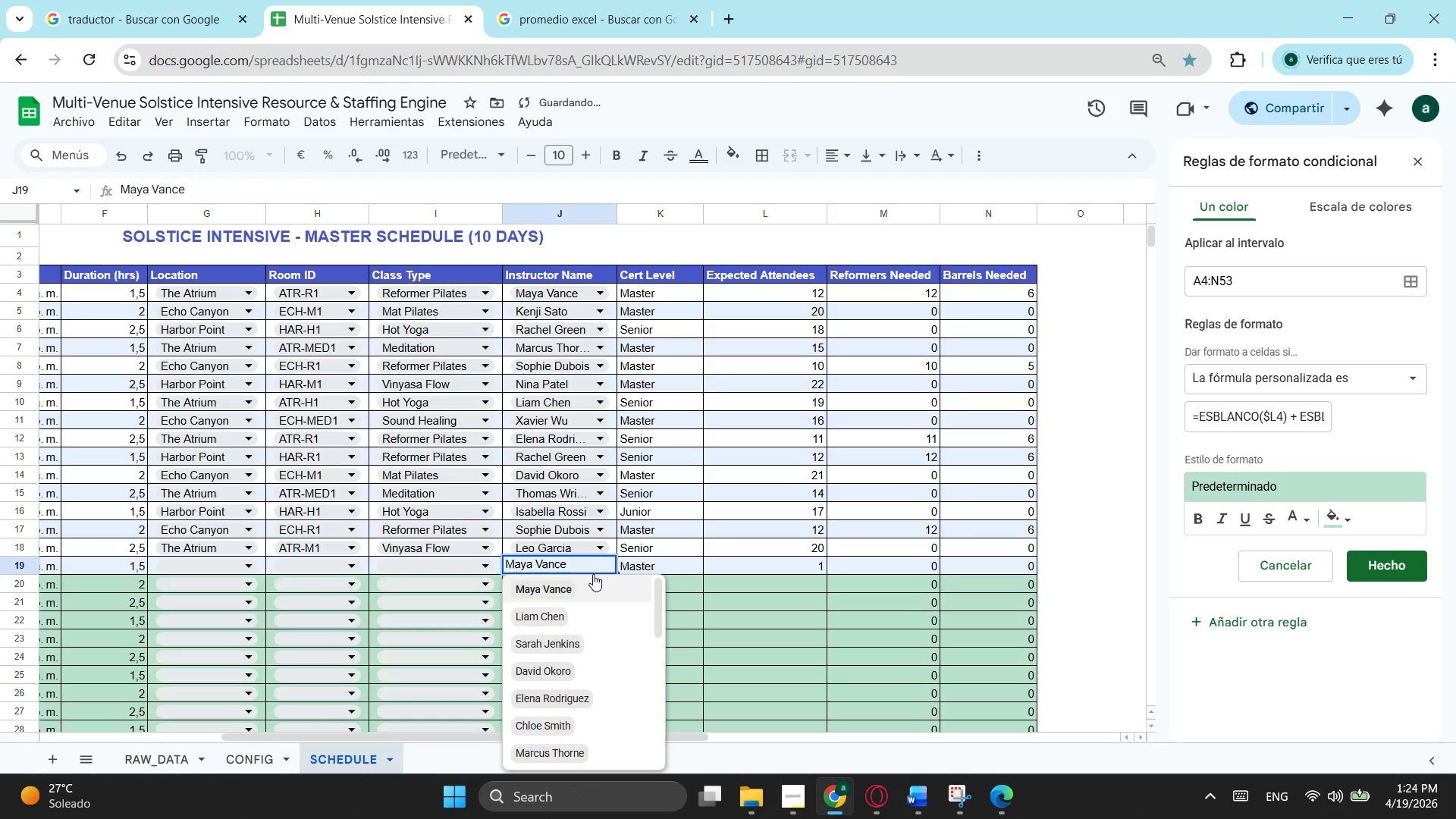 
left_click_drag(start_coordinate=[585, 564], to_coordinate=[432, 563])
 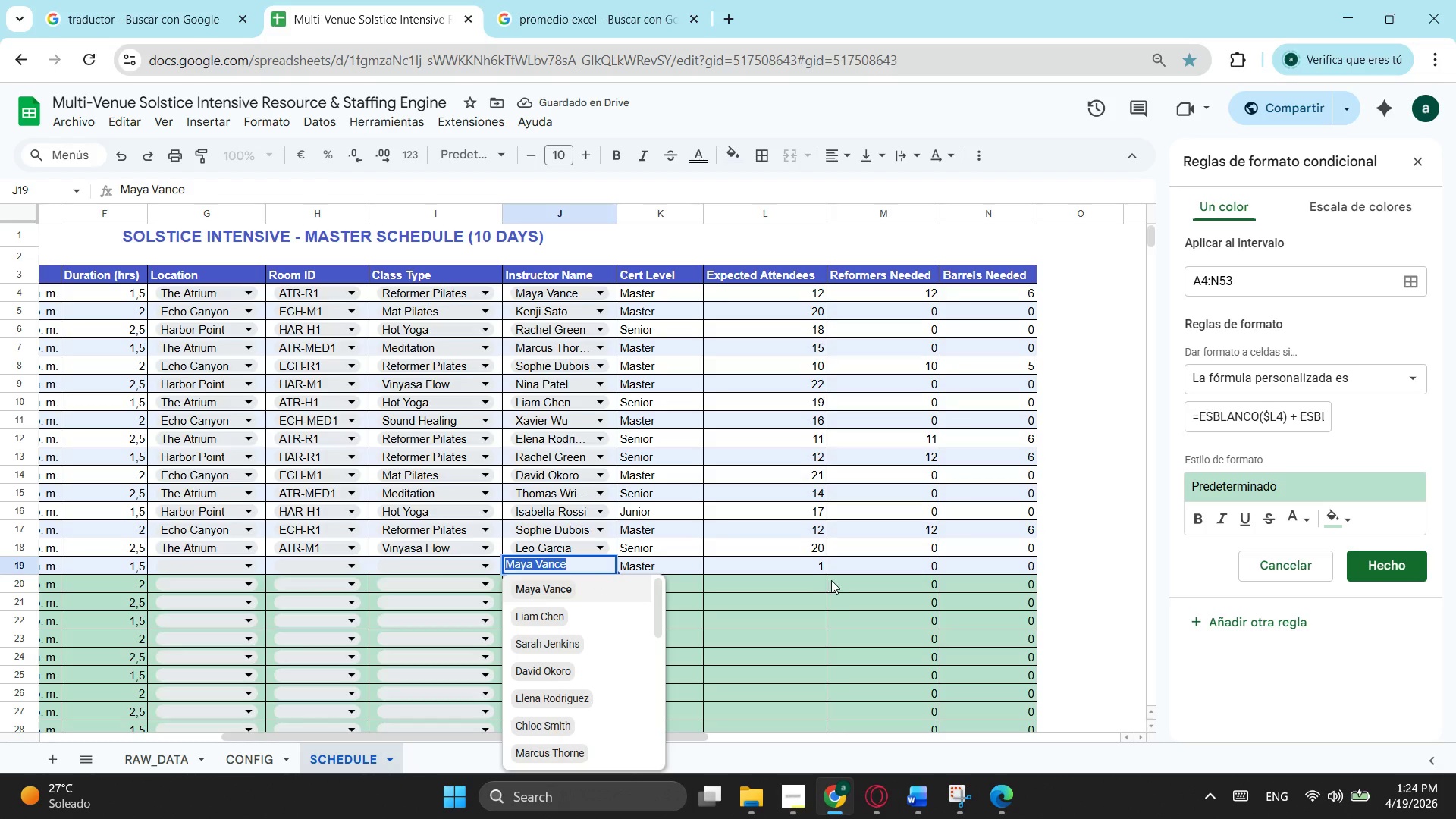 
key(Backspace)
 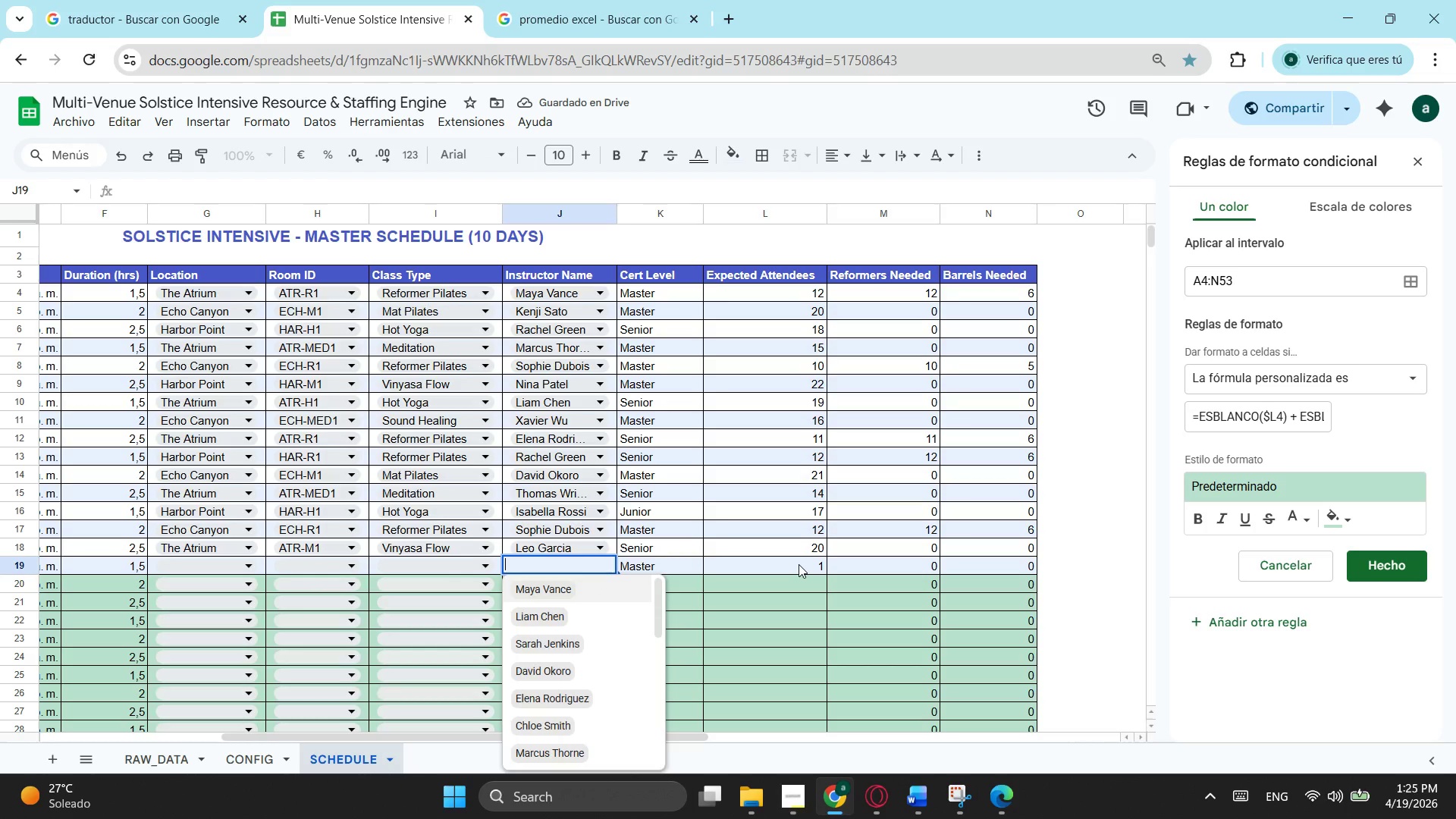 
left_click([799, 564])
 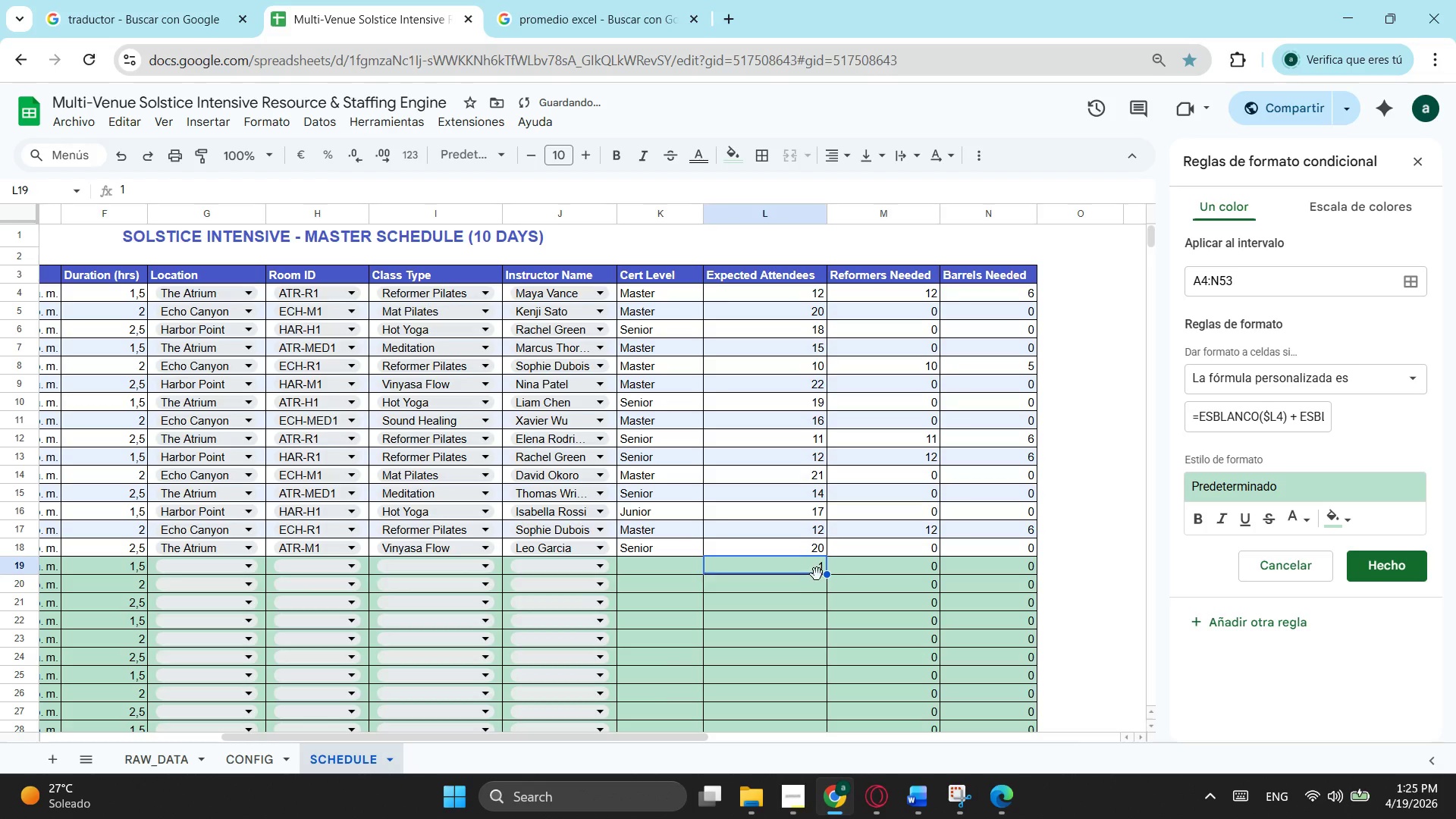 
key(Backspace)
 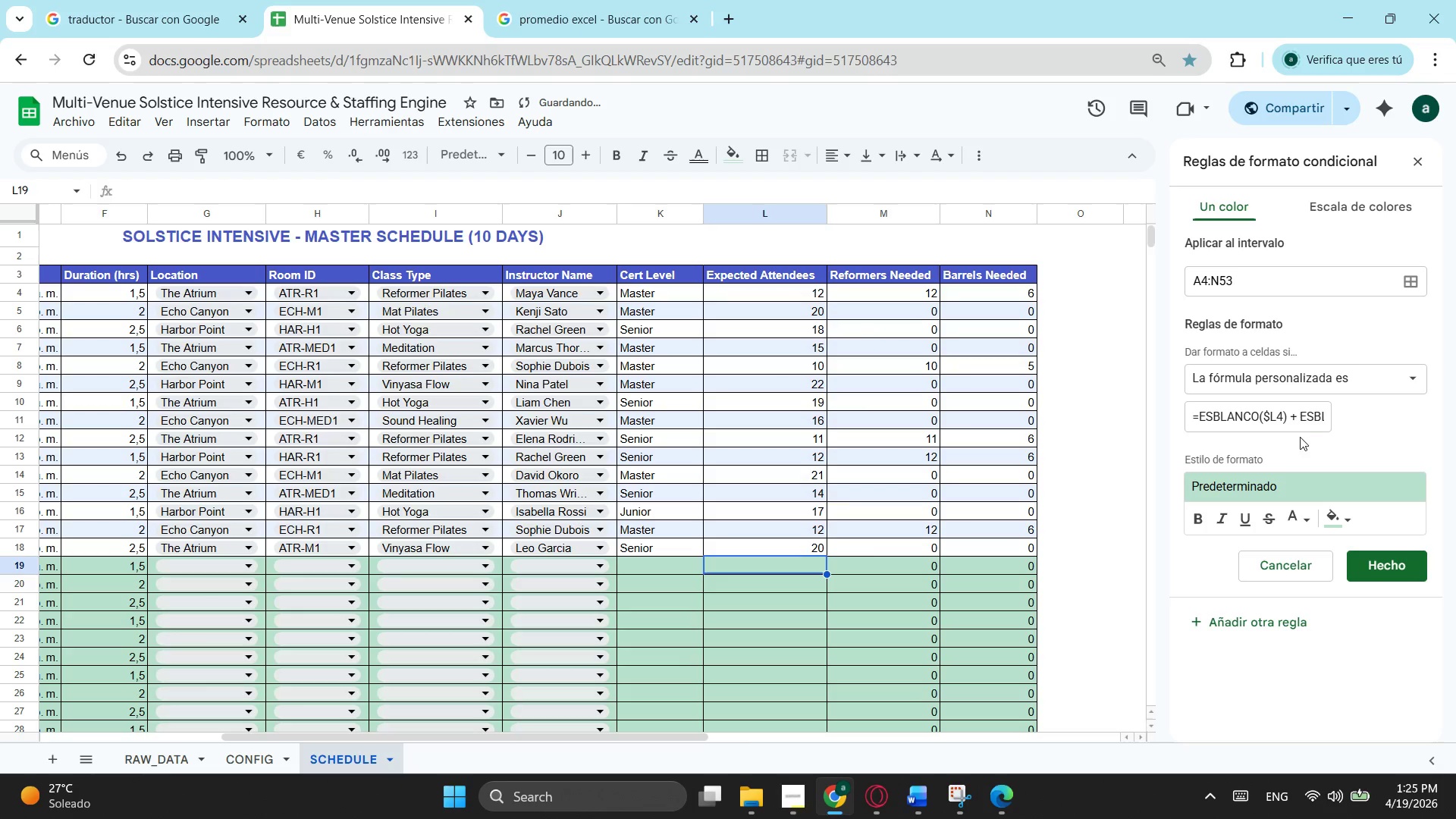 
left_click([1306, 419])
 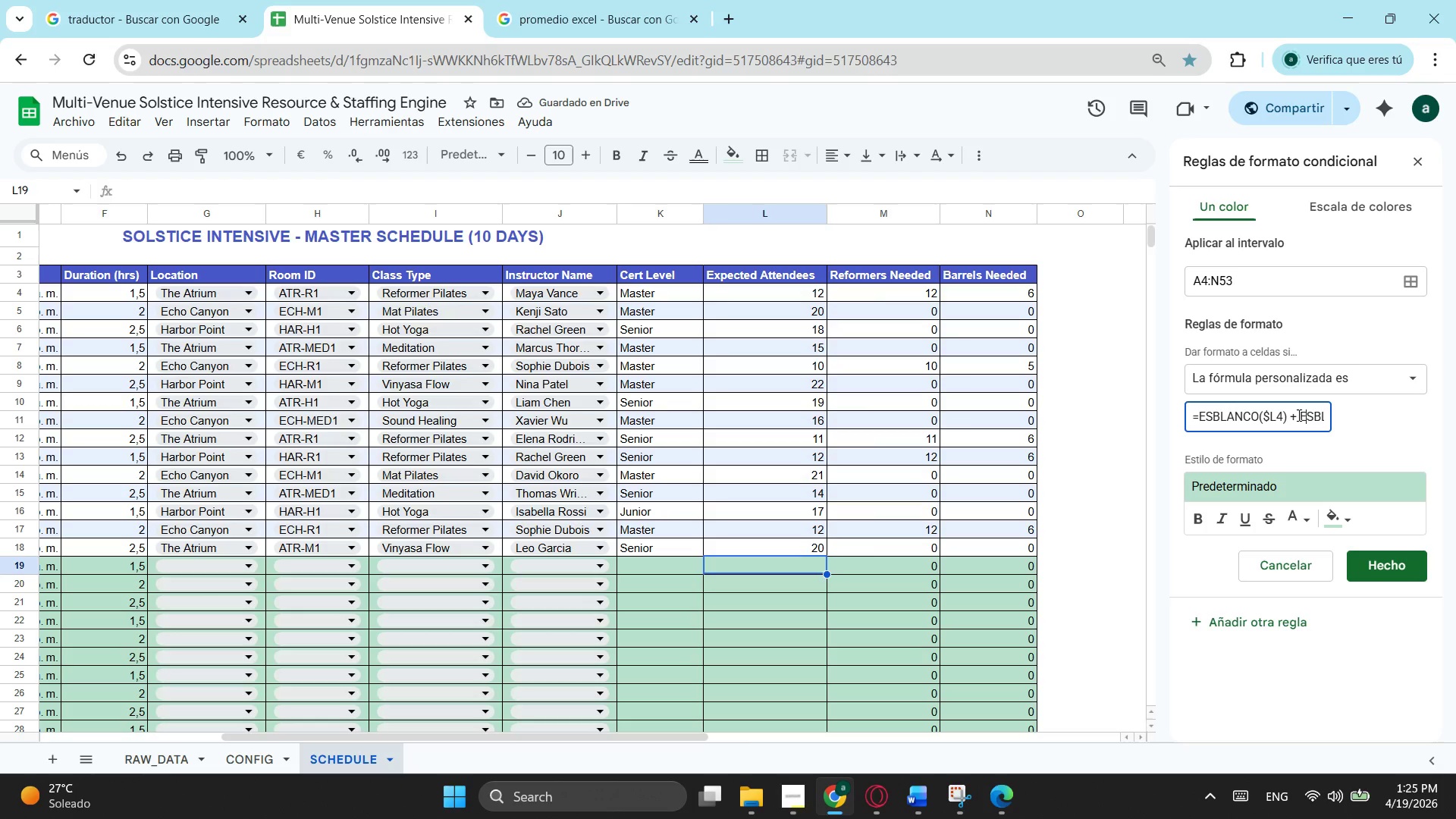 
left_click_drag(start_coordinate=[1298, 415], to_coordinate=[1364, 415])
 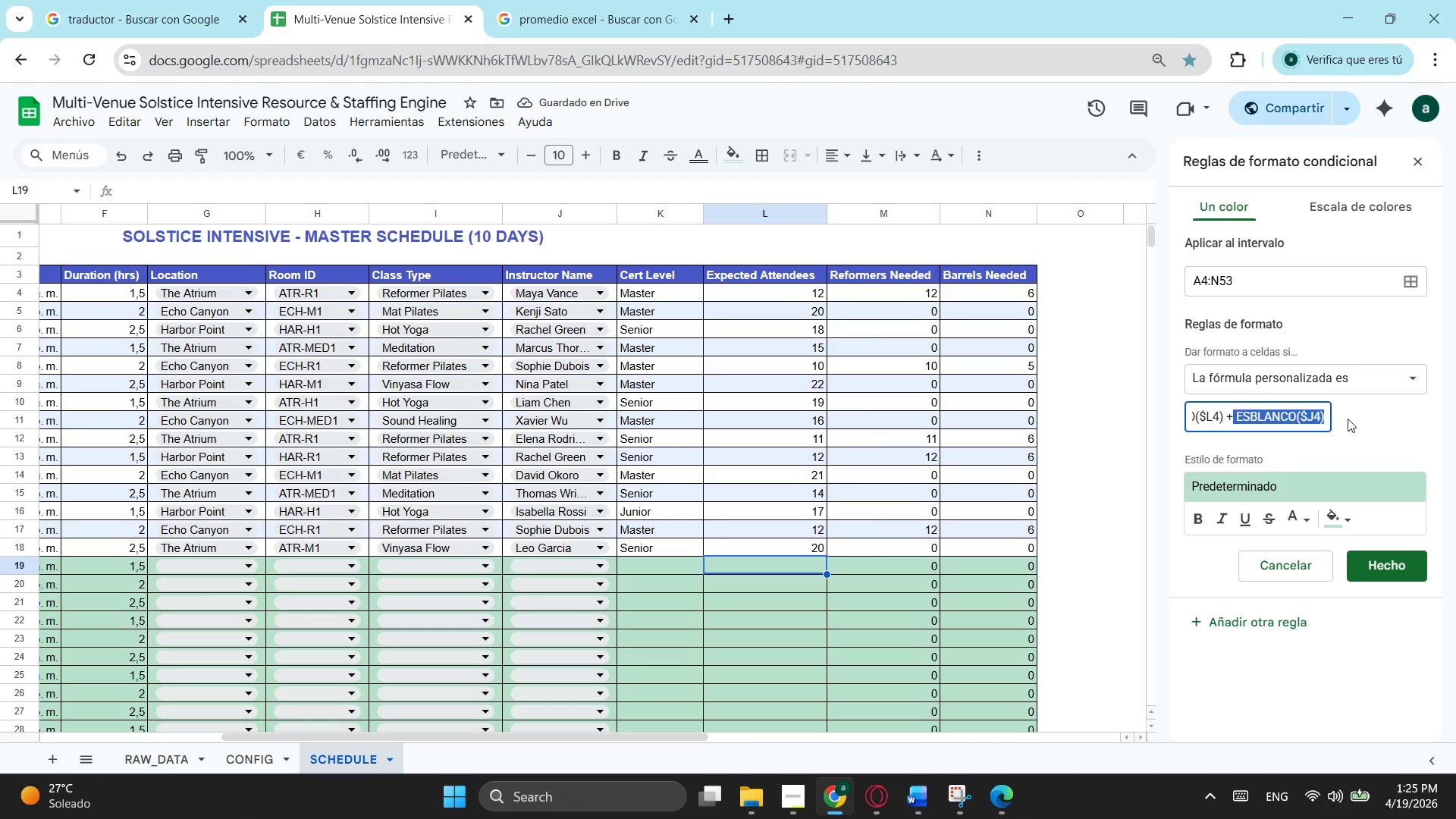 
key(Control+ControlLeft)
 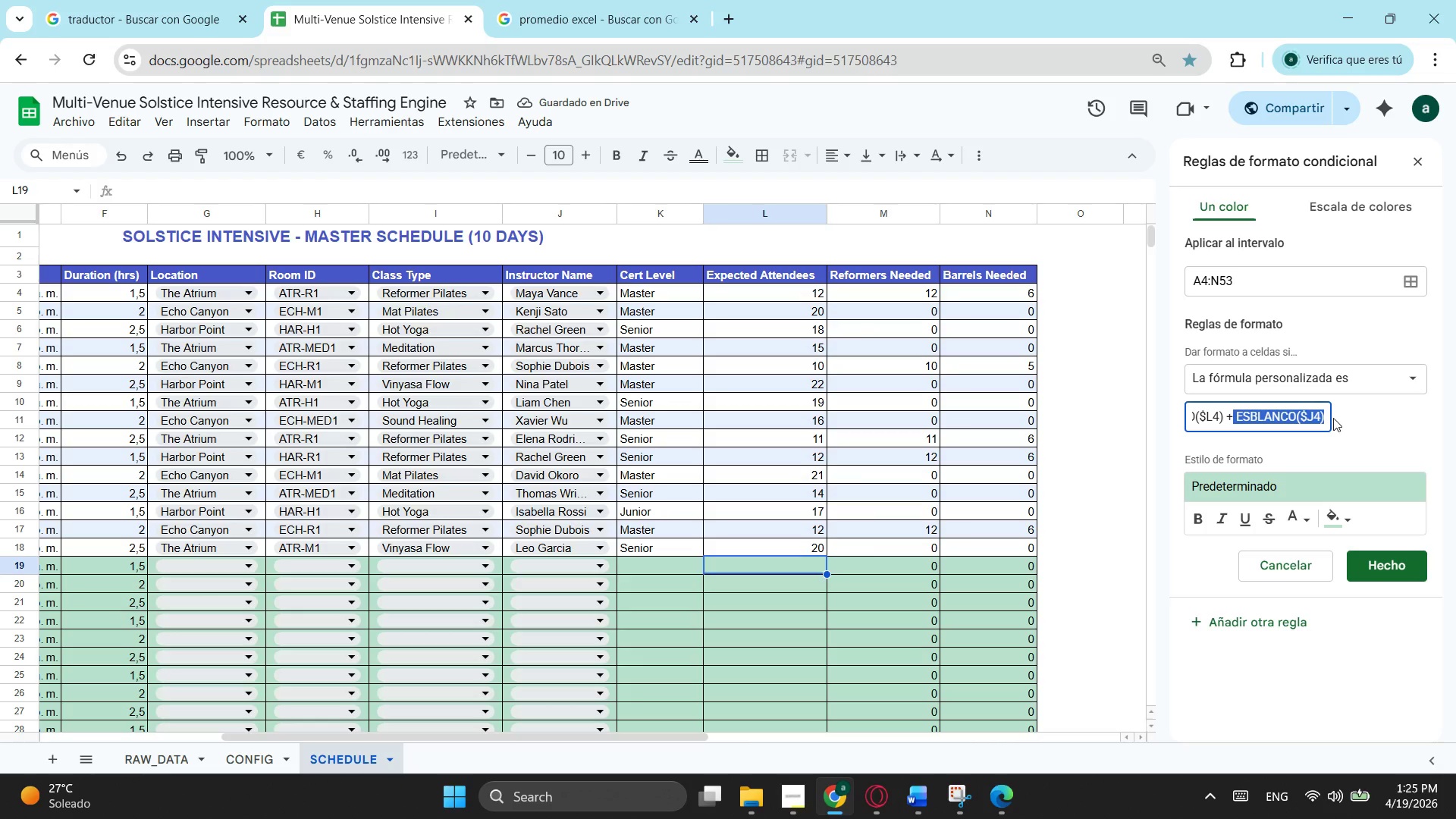 
key(Control+C)
 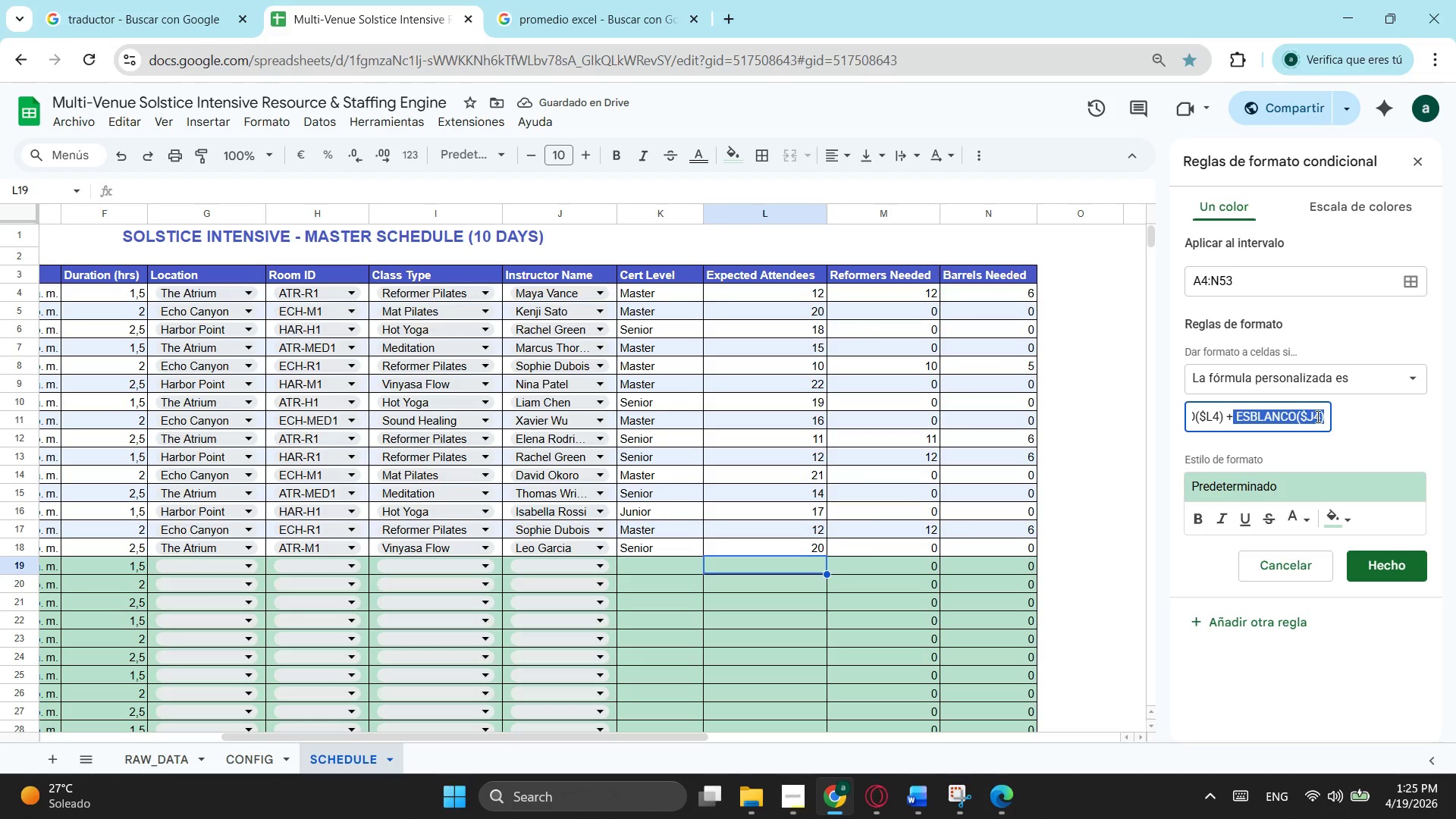 
left_click([1316, 416])
 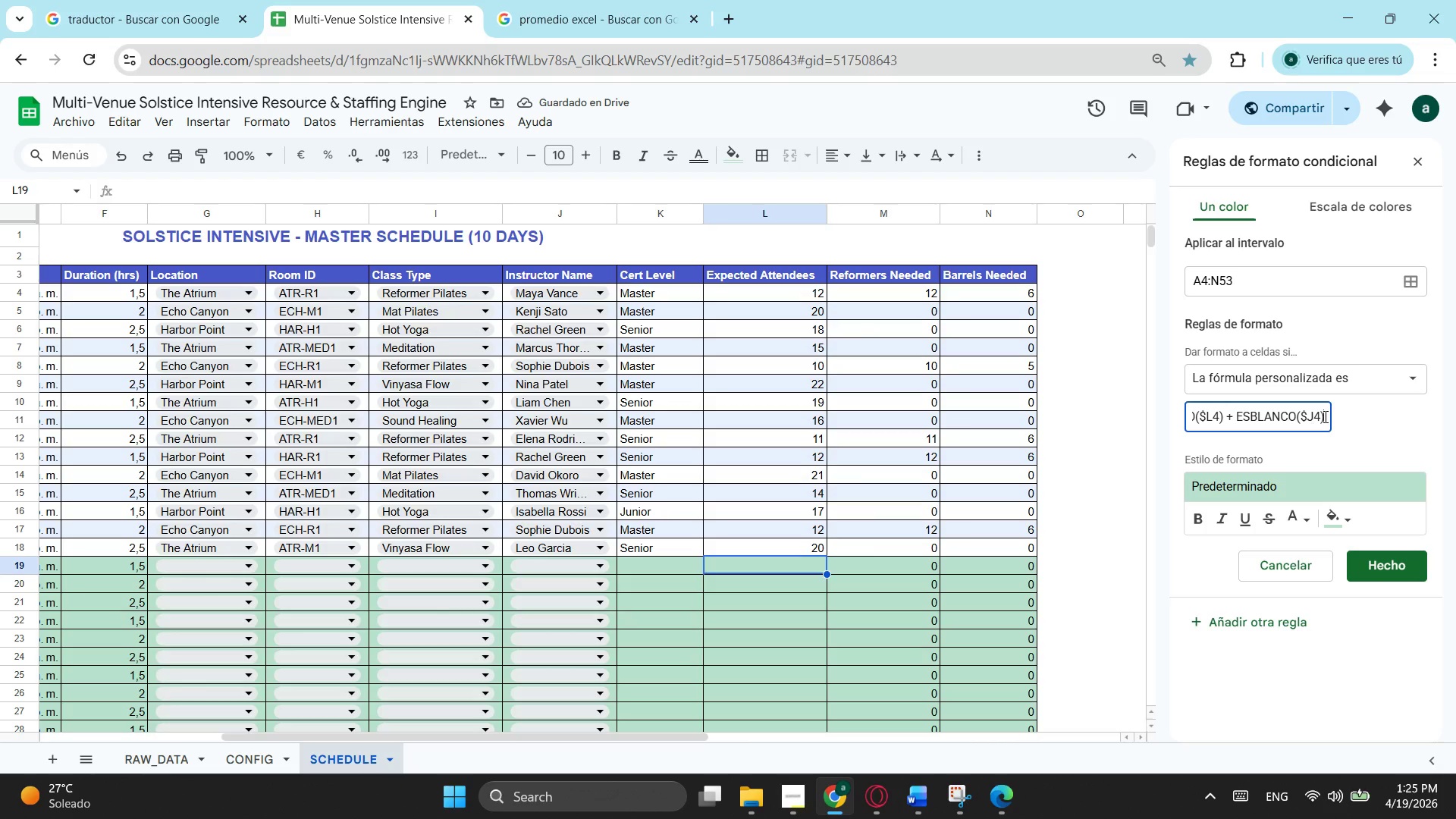 
left_click([1324, 416])
 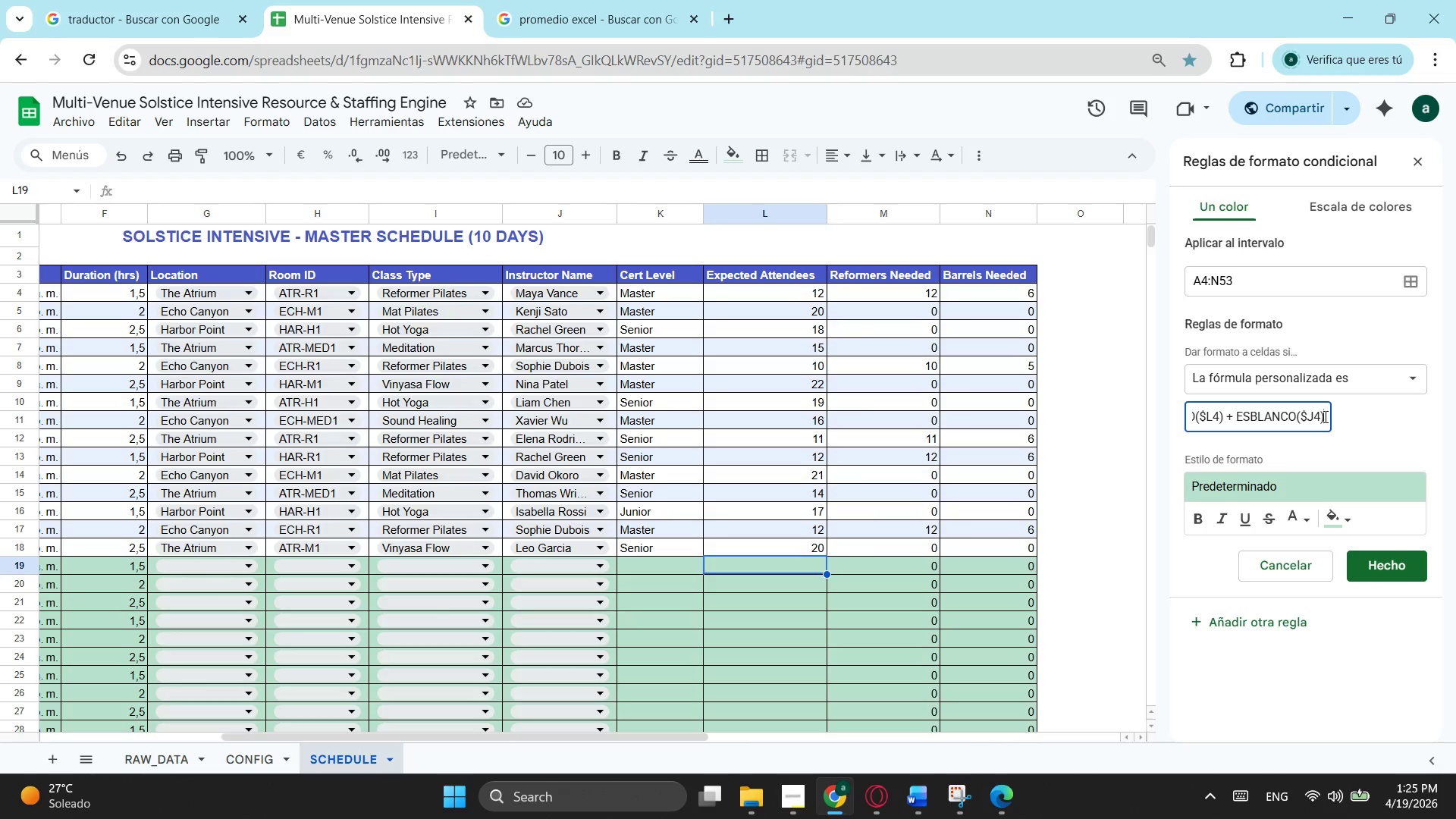 
key(Space)
 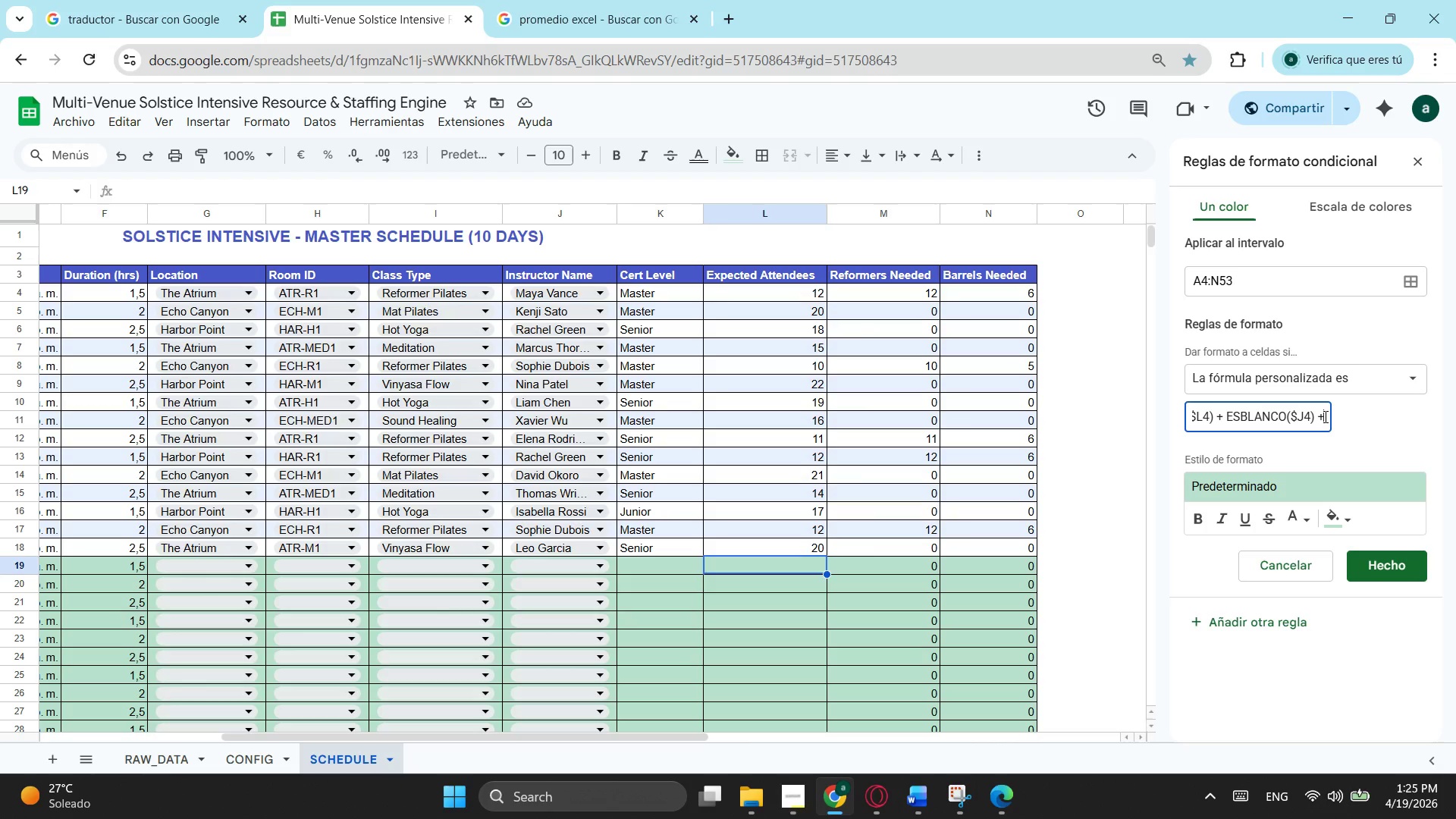 
key(NumpadAdd)
 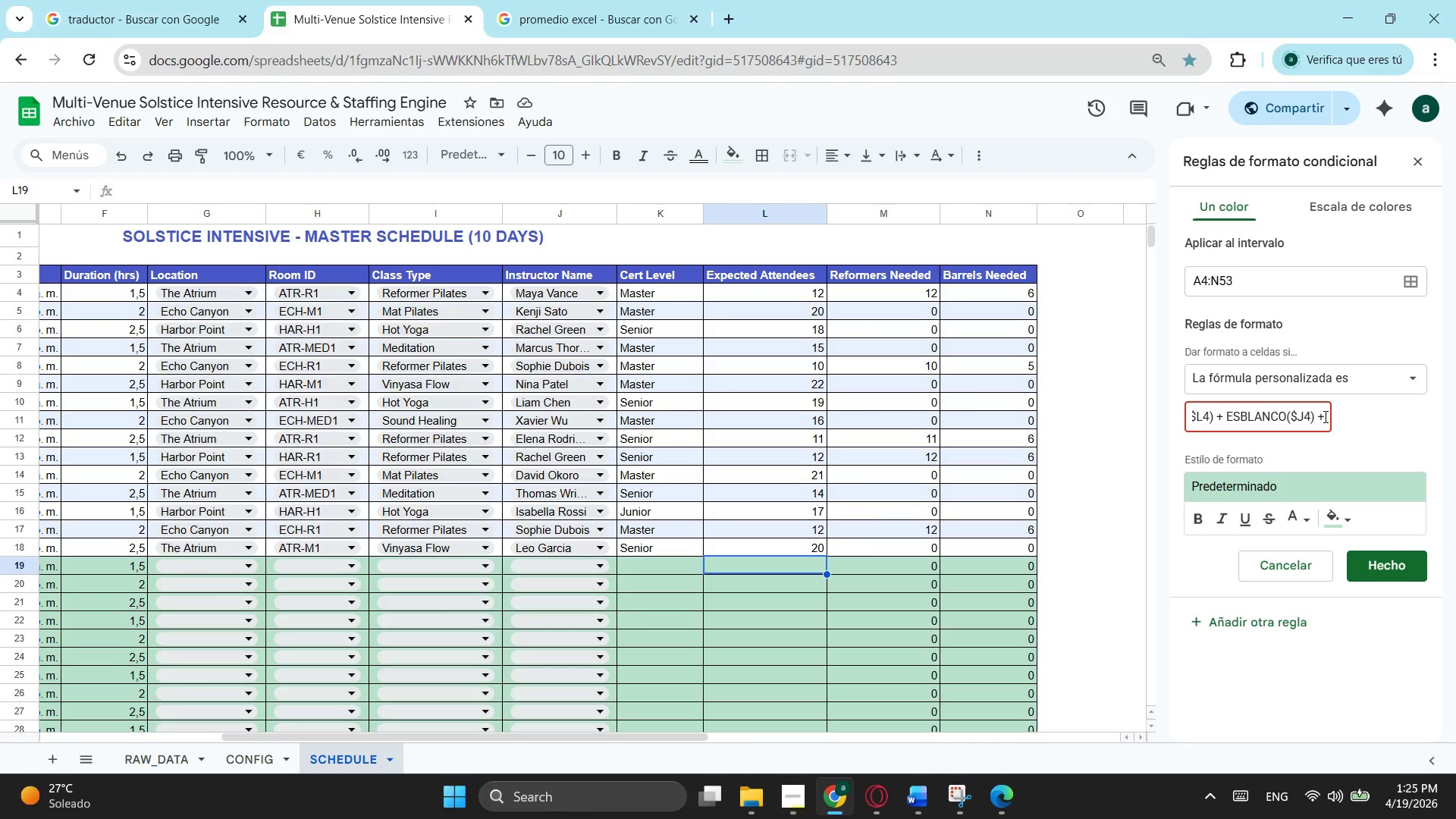 
key(Space)
 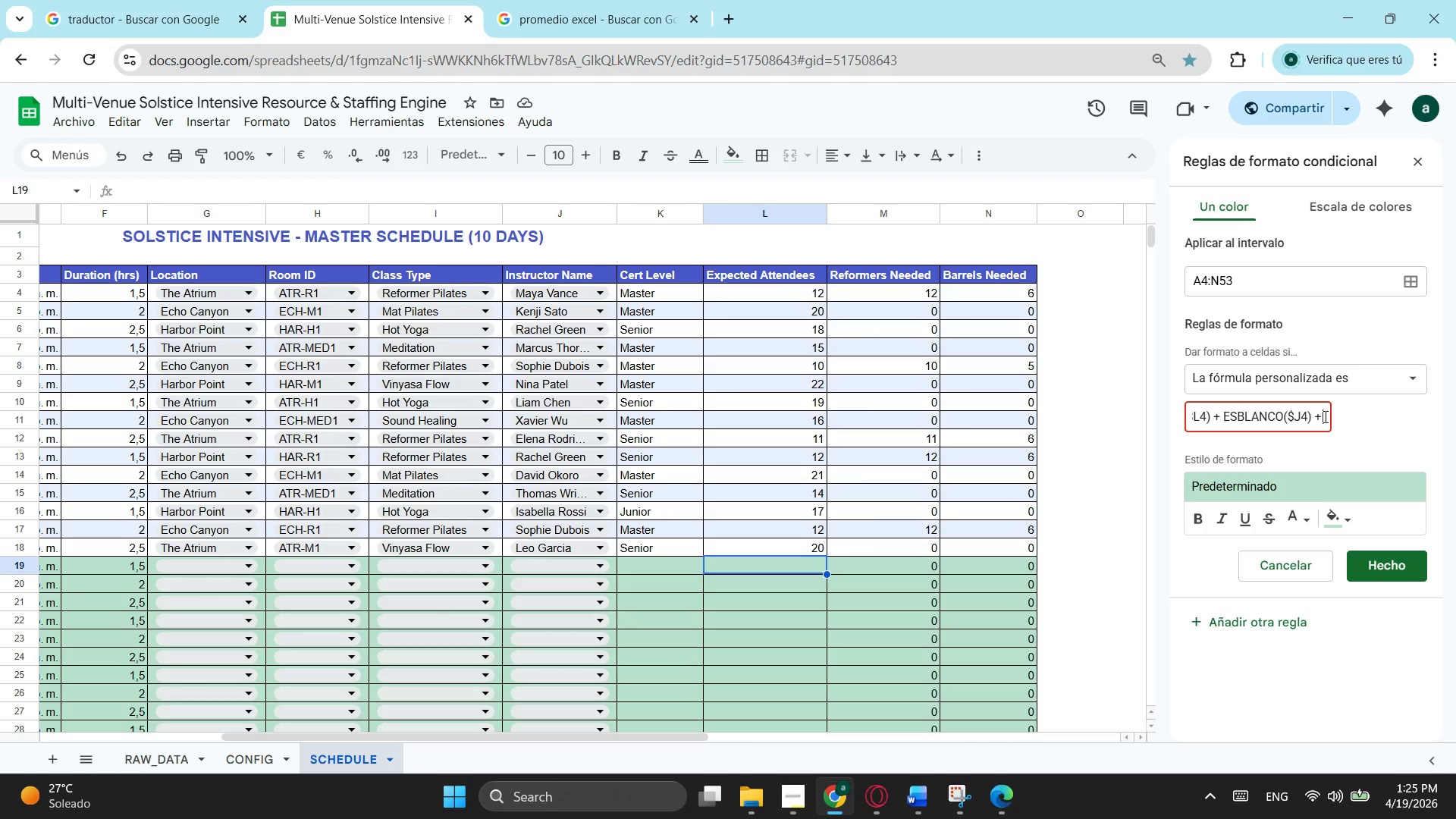 
key(Control+V)
 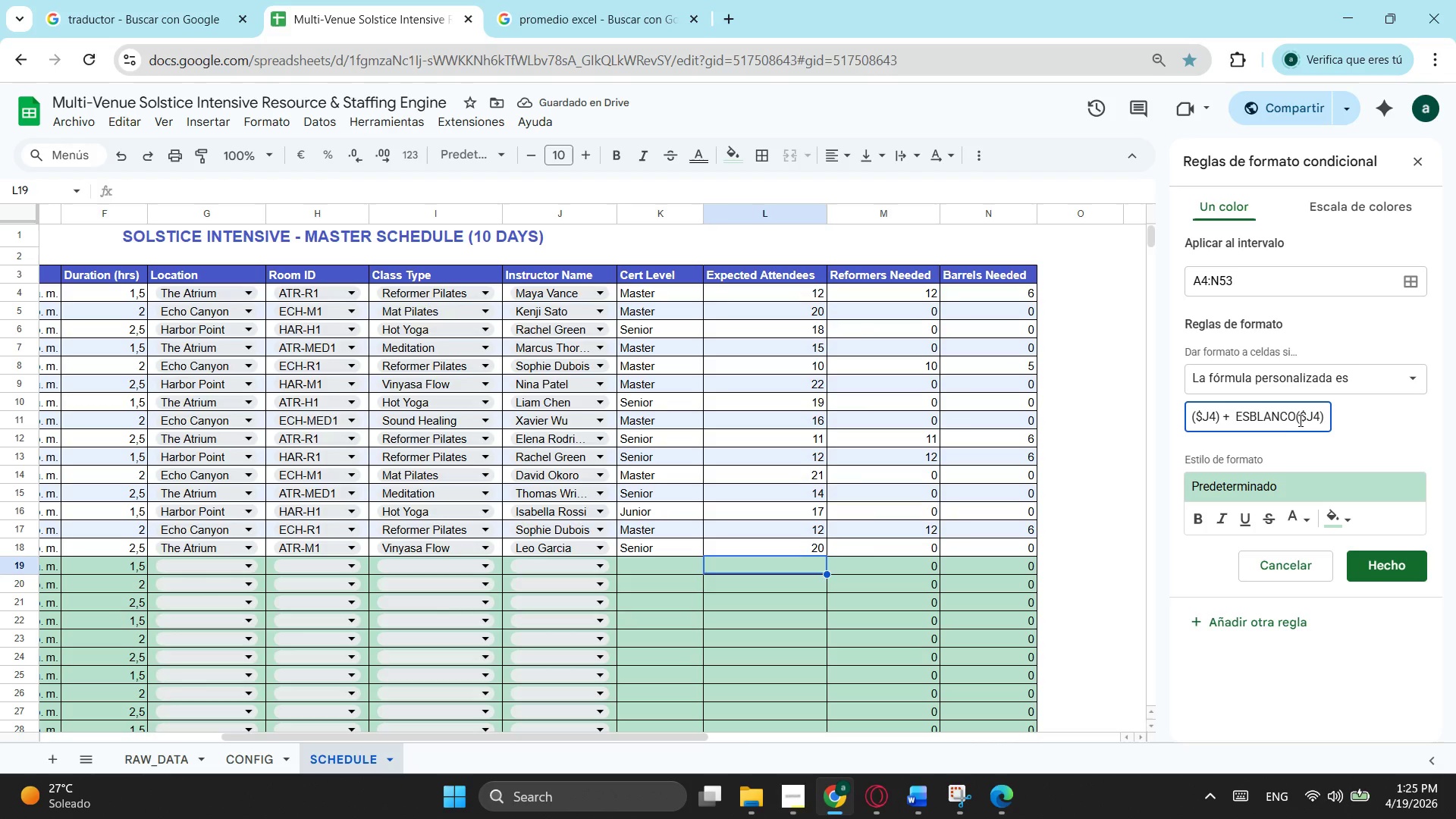 
left_click([1307, 418])
 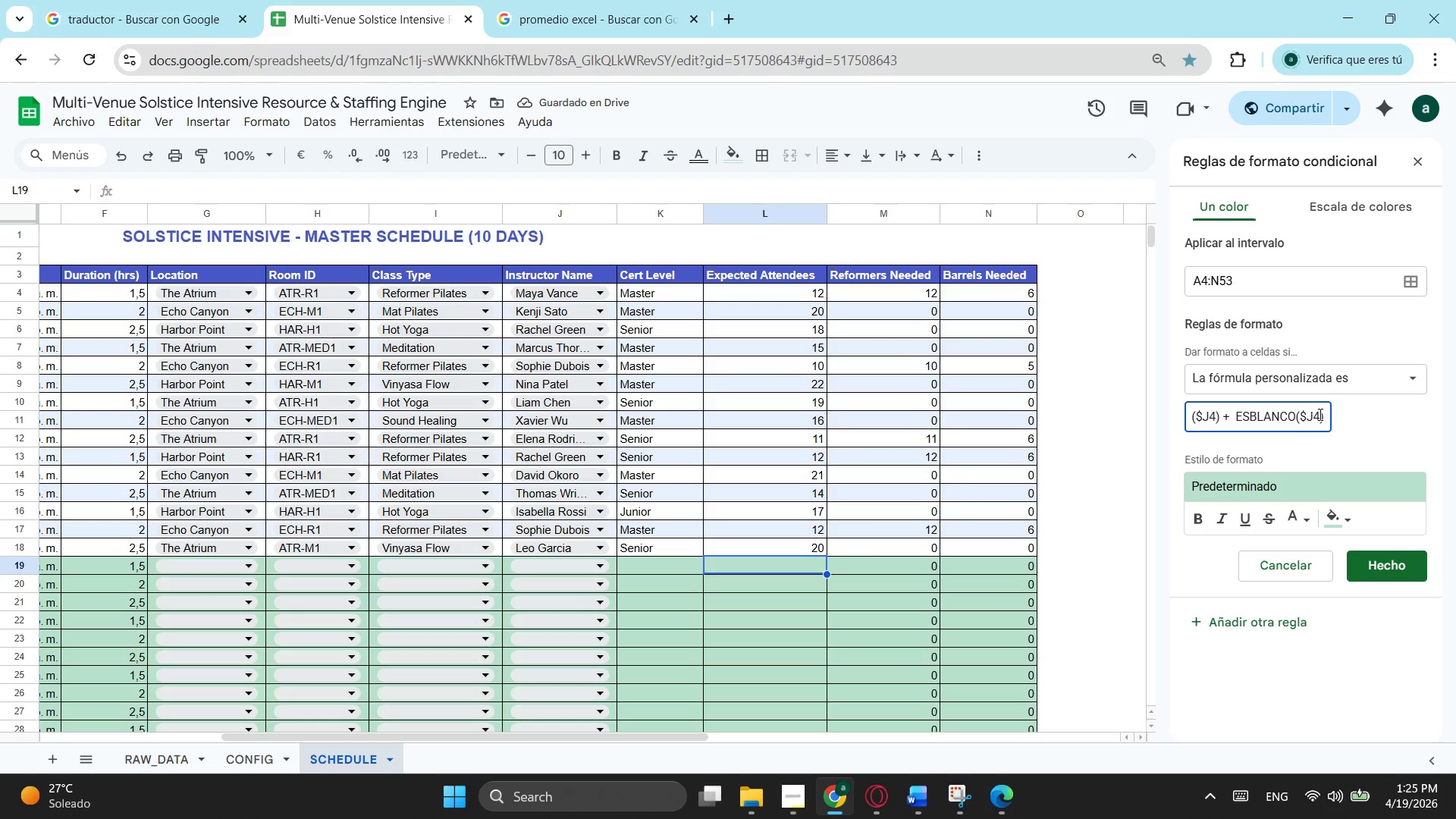 
left_click([1319, 414])
 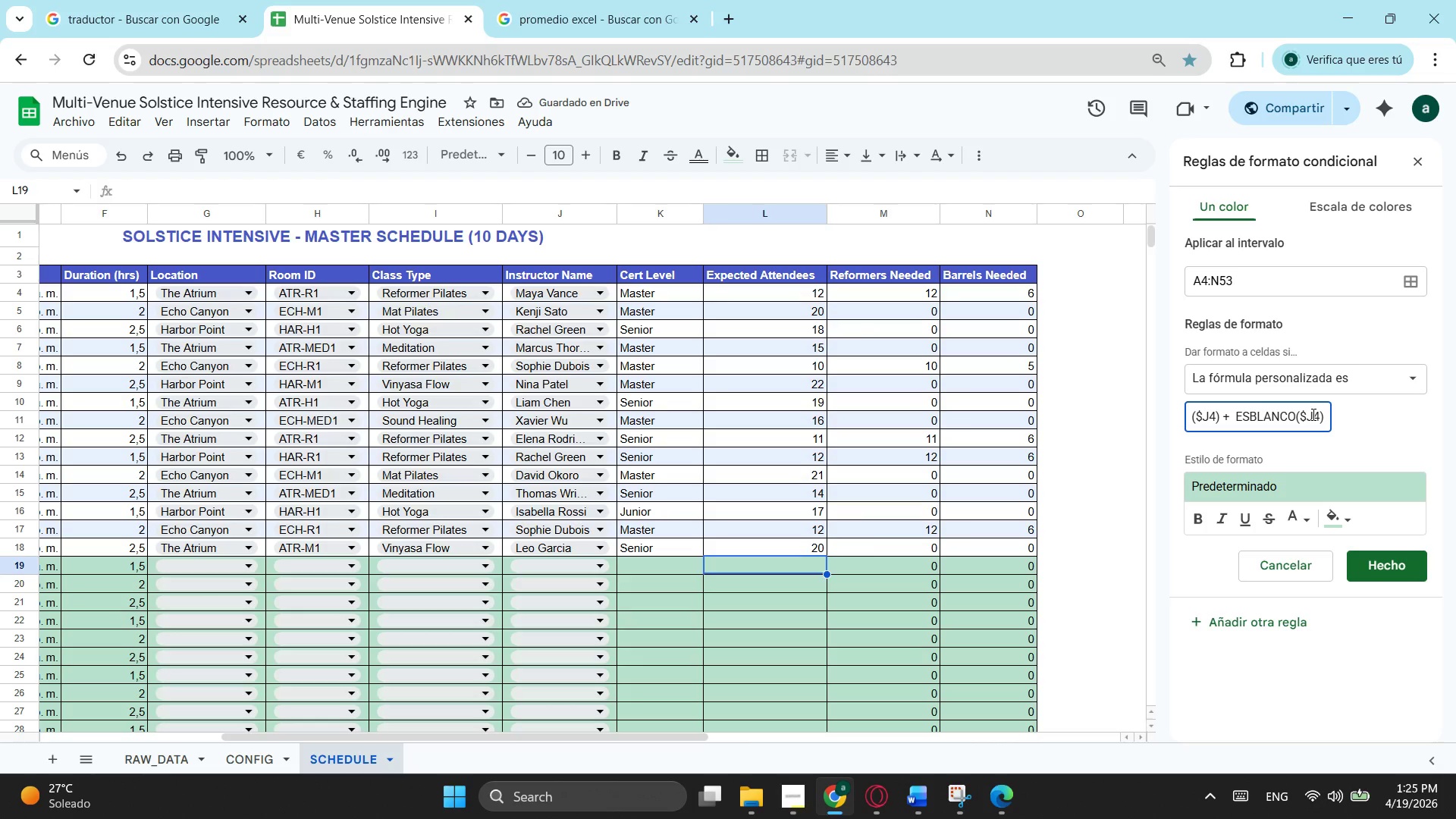 
left_click([1312, 414])
 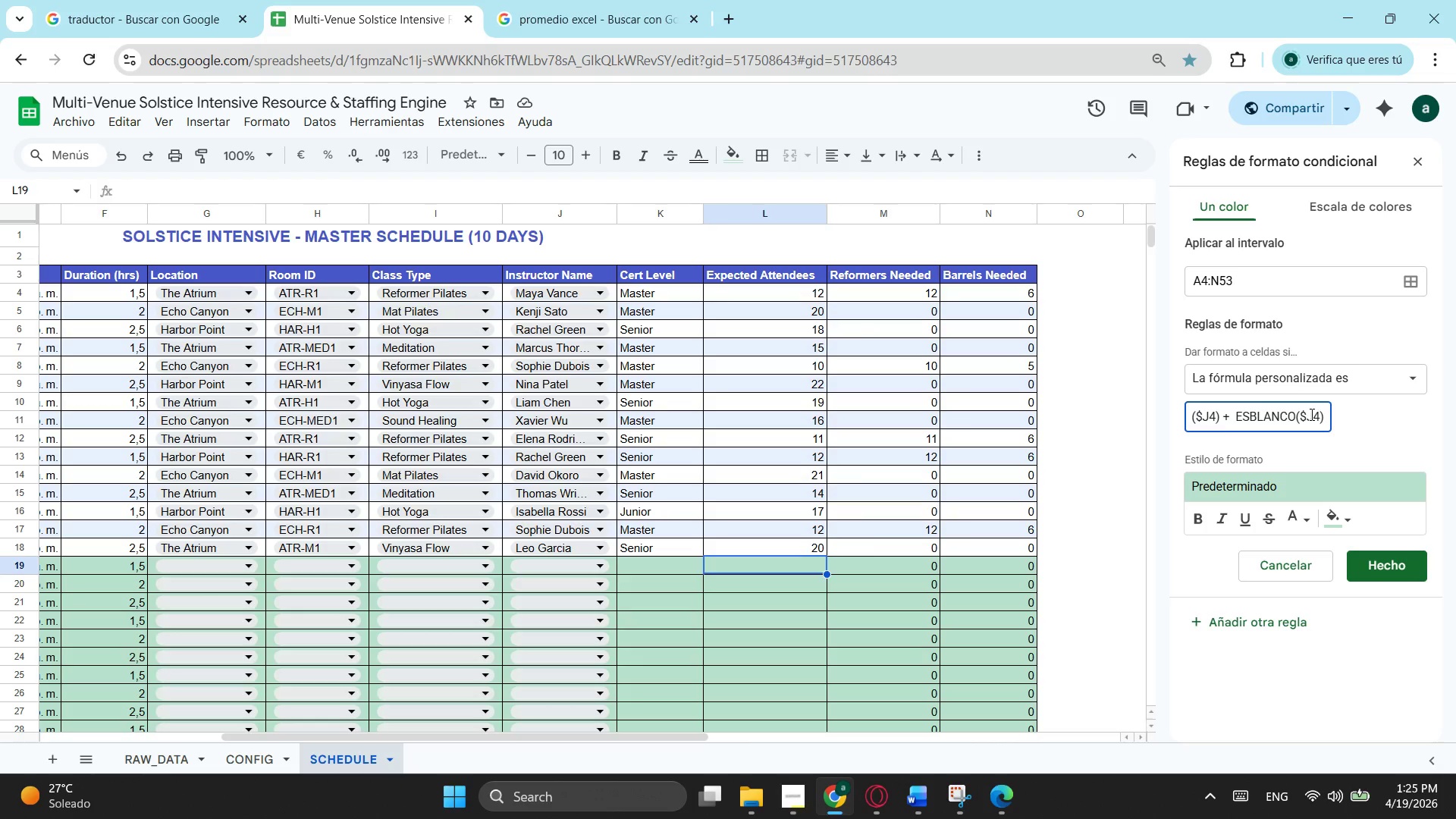 
key(Backspace)
 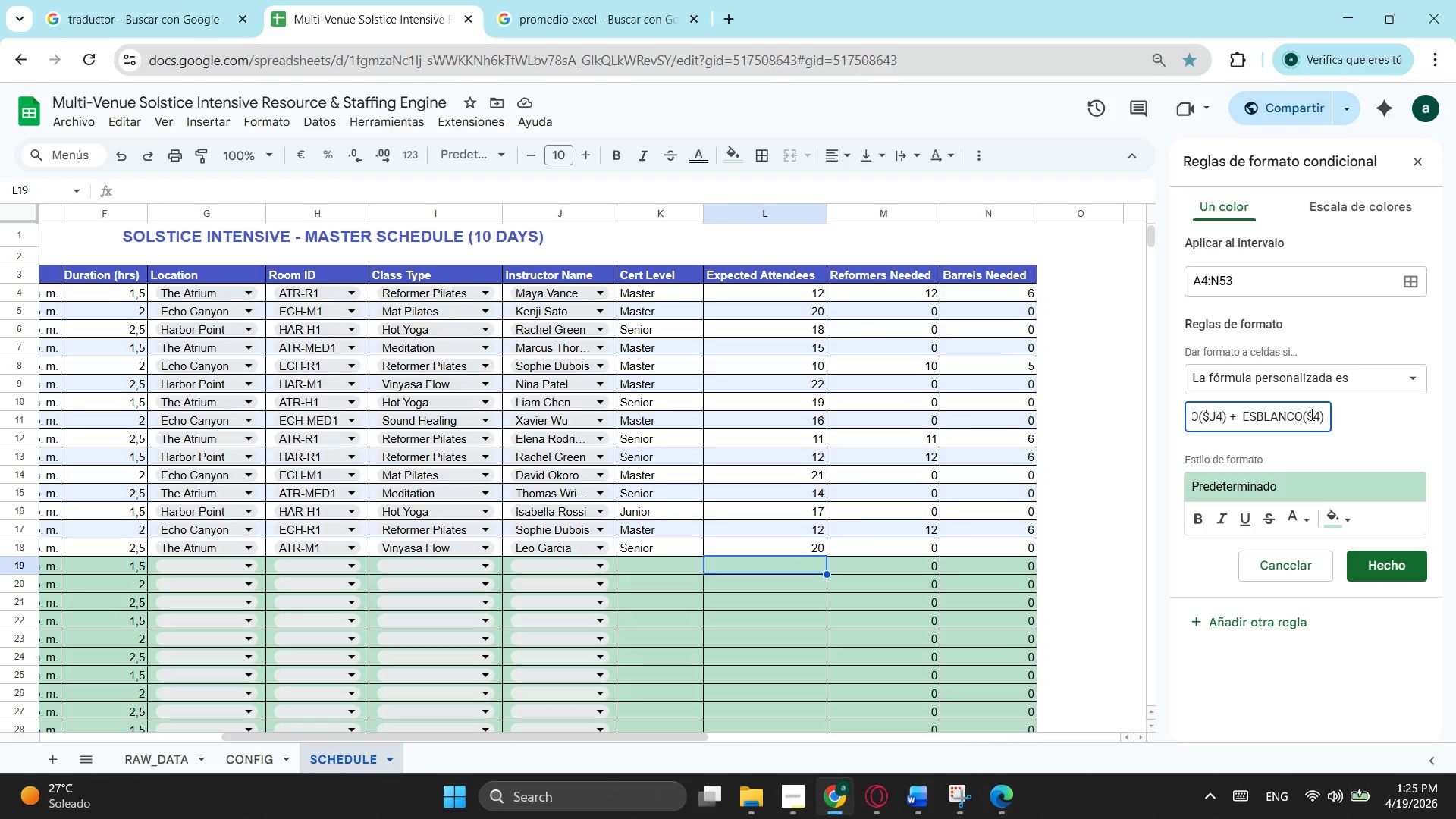 
hold_key(key=ShiftLeft, duration=0.41)
 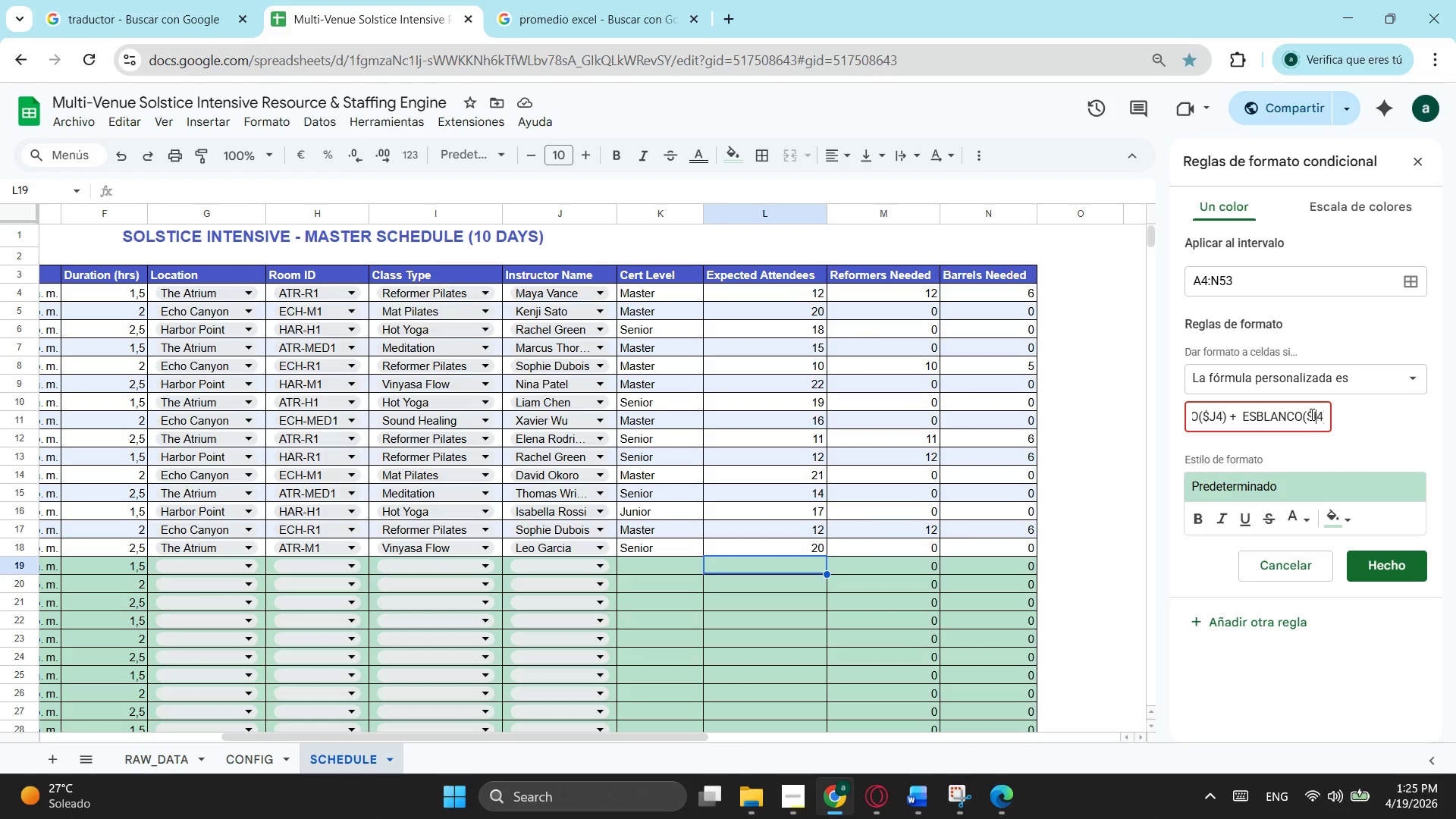 
key(Shift+ShiftLeft)
 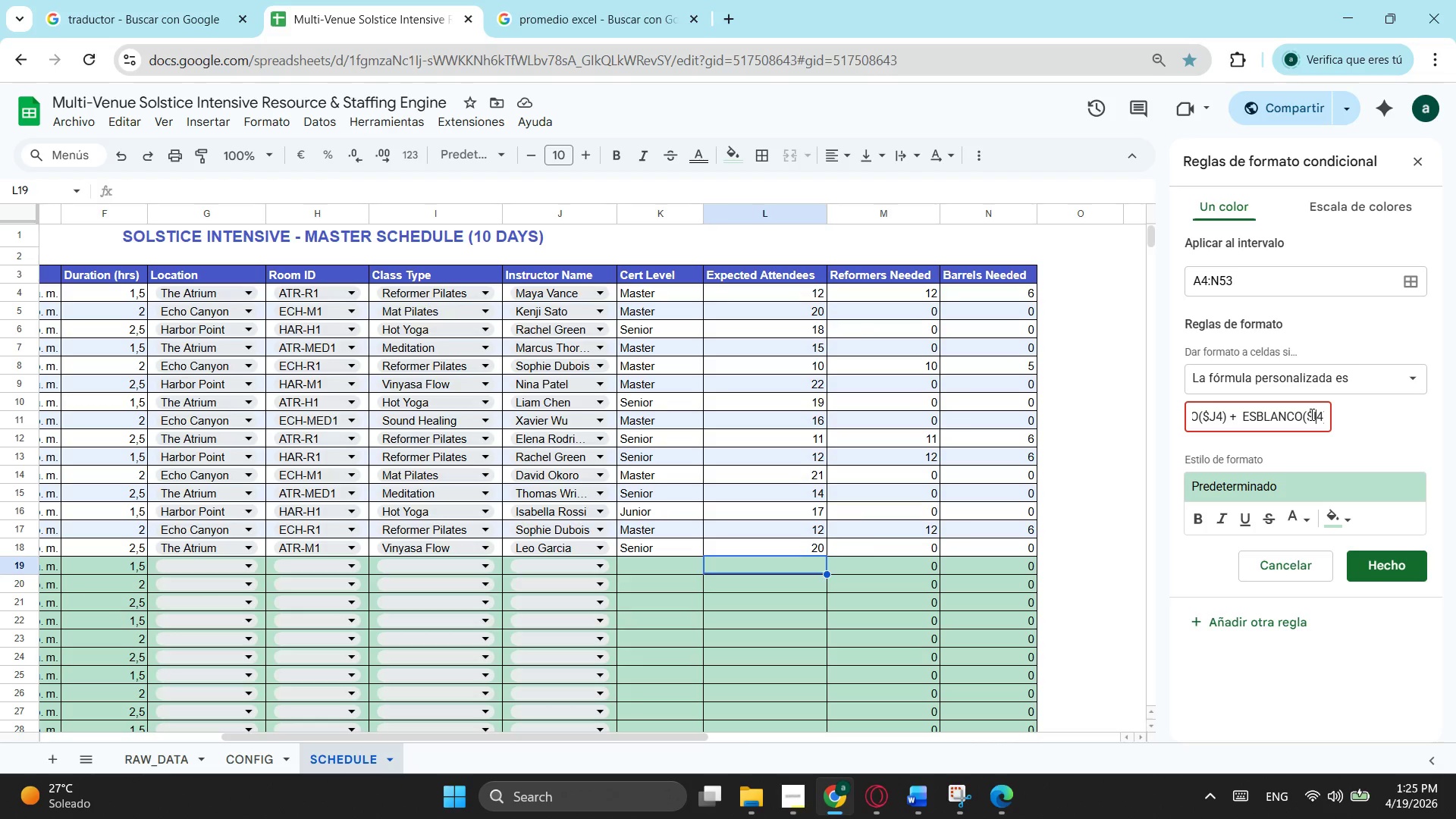 
key(Shift+I)
 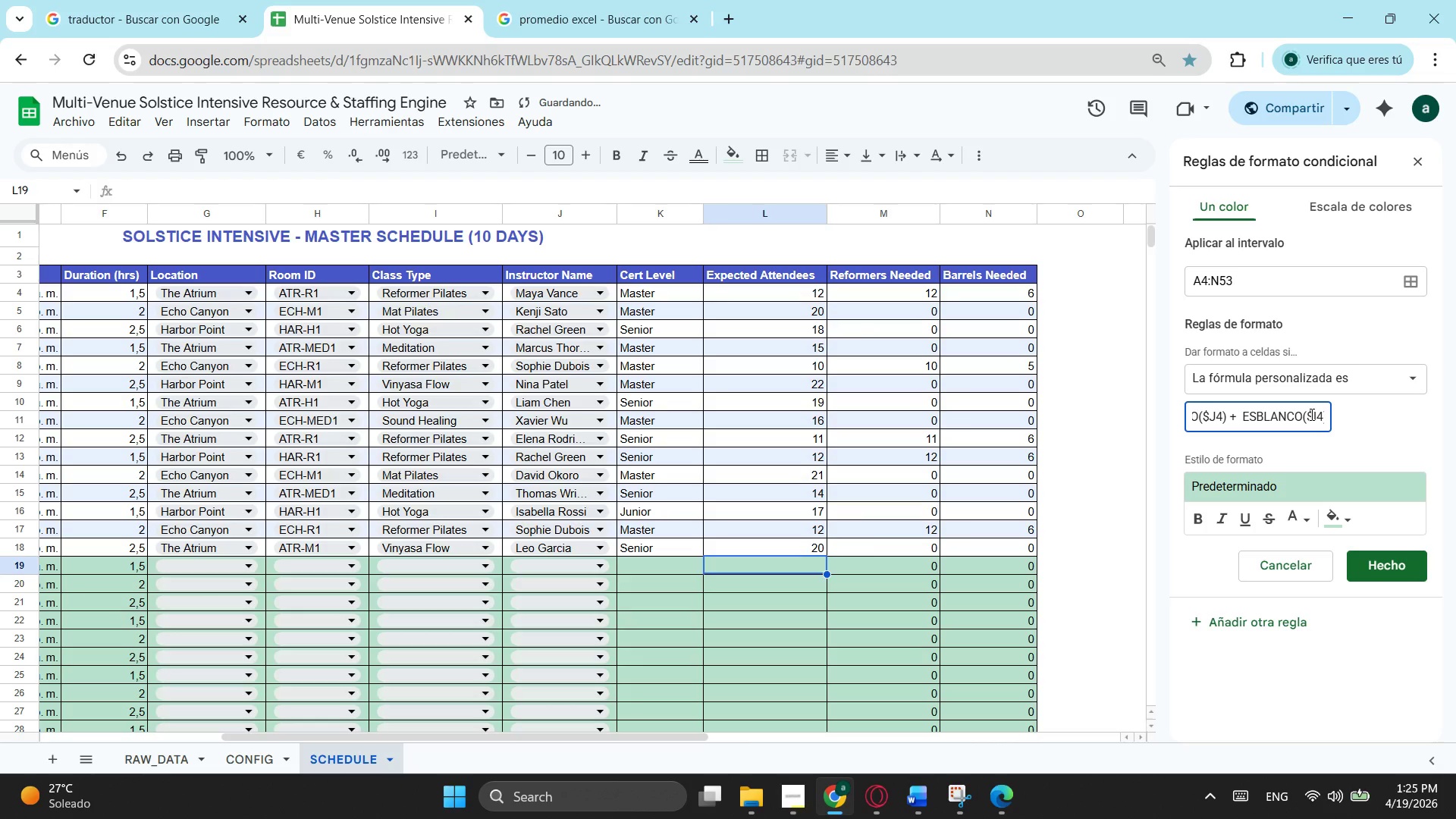 
key(ArrowRight)
 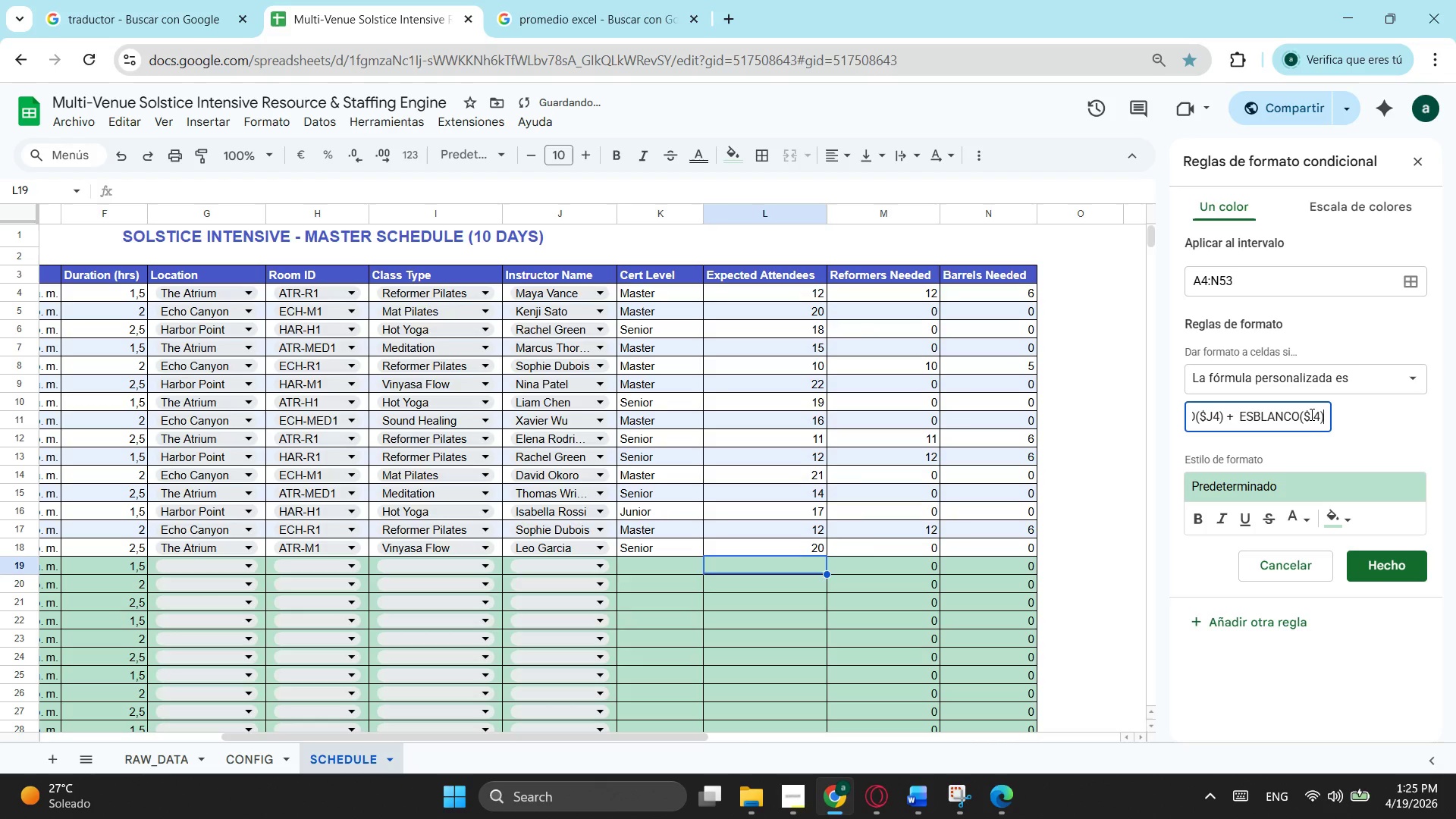 
key(ArrowRight)
 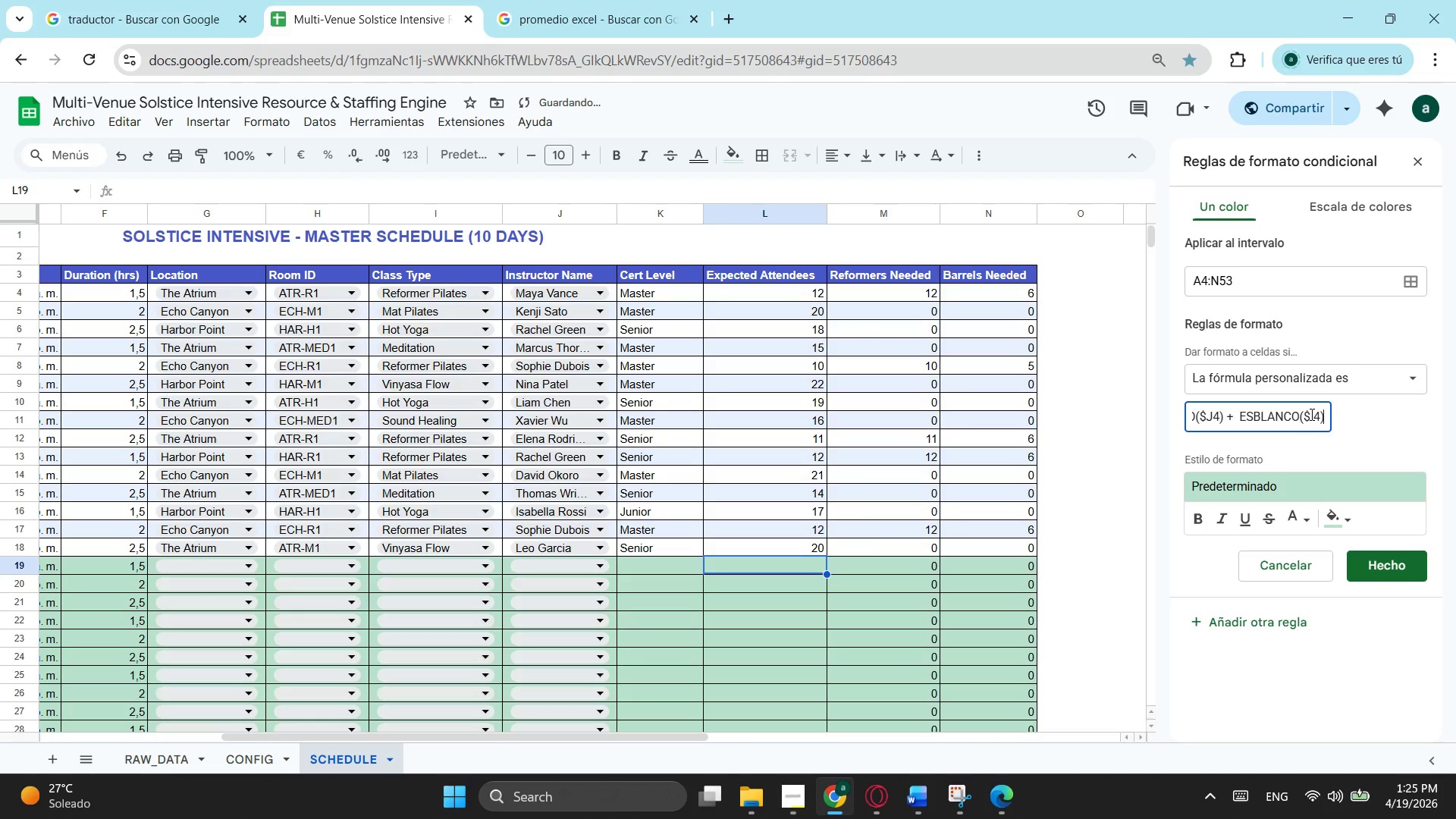 
key(Space)
 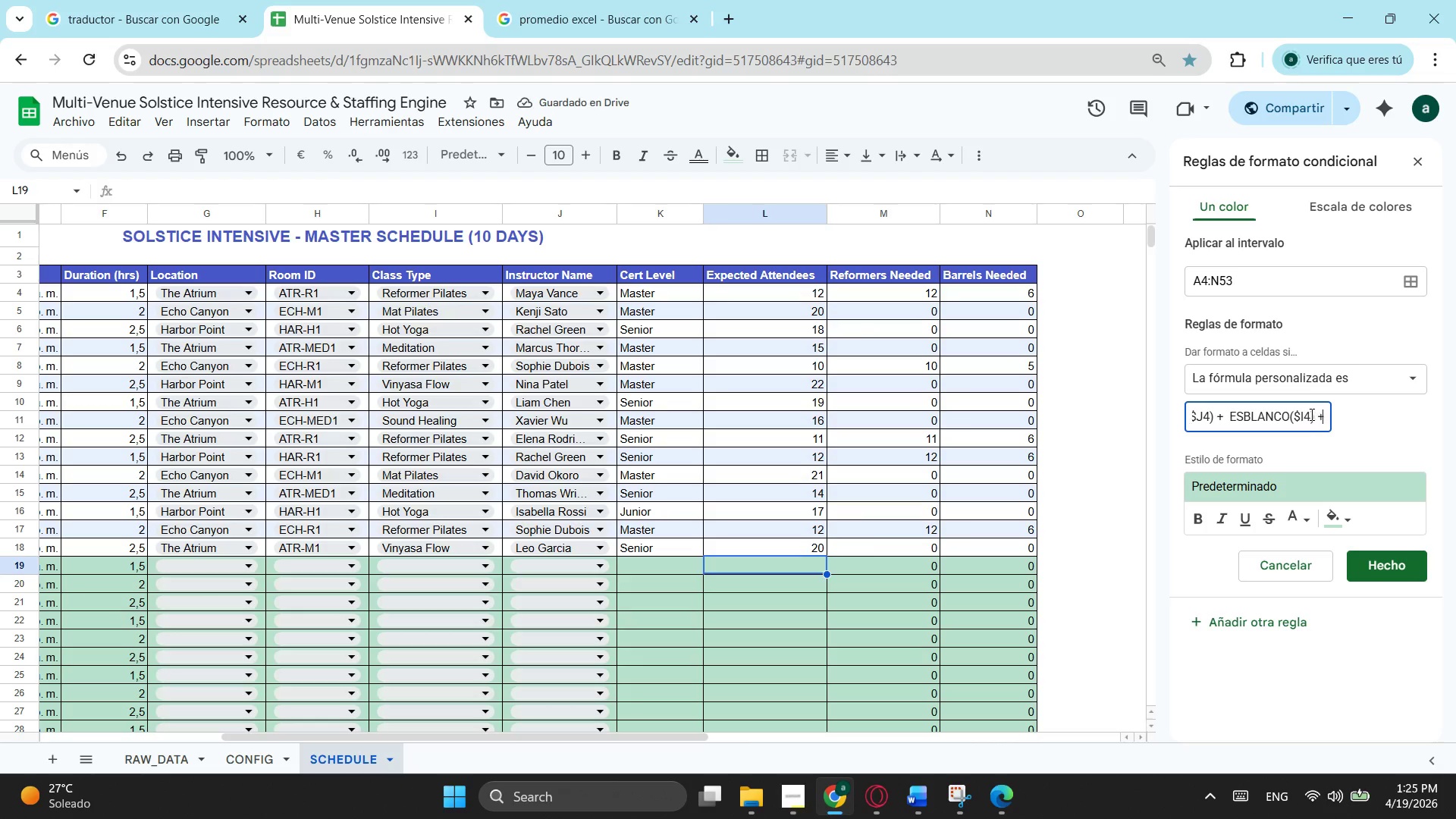 
key(NumpadAdd)
 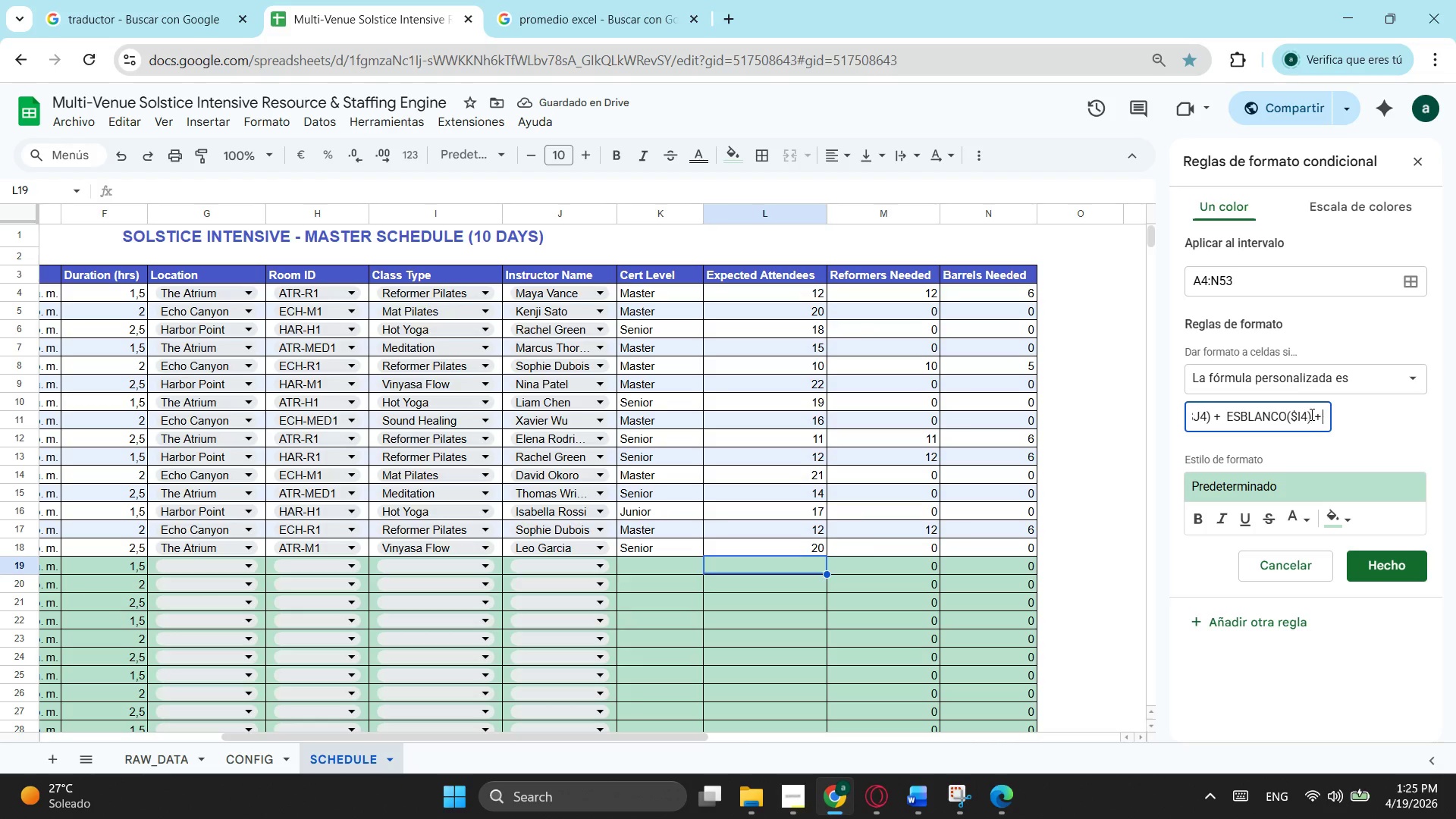 
key(Space)
 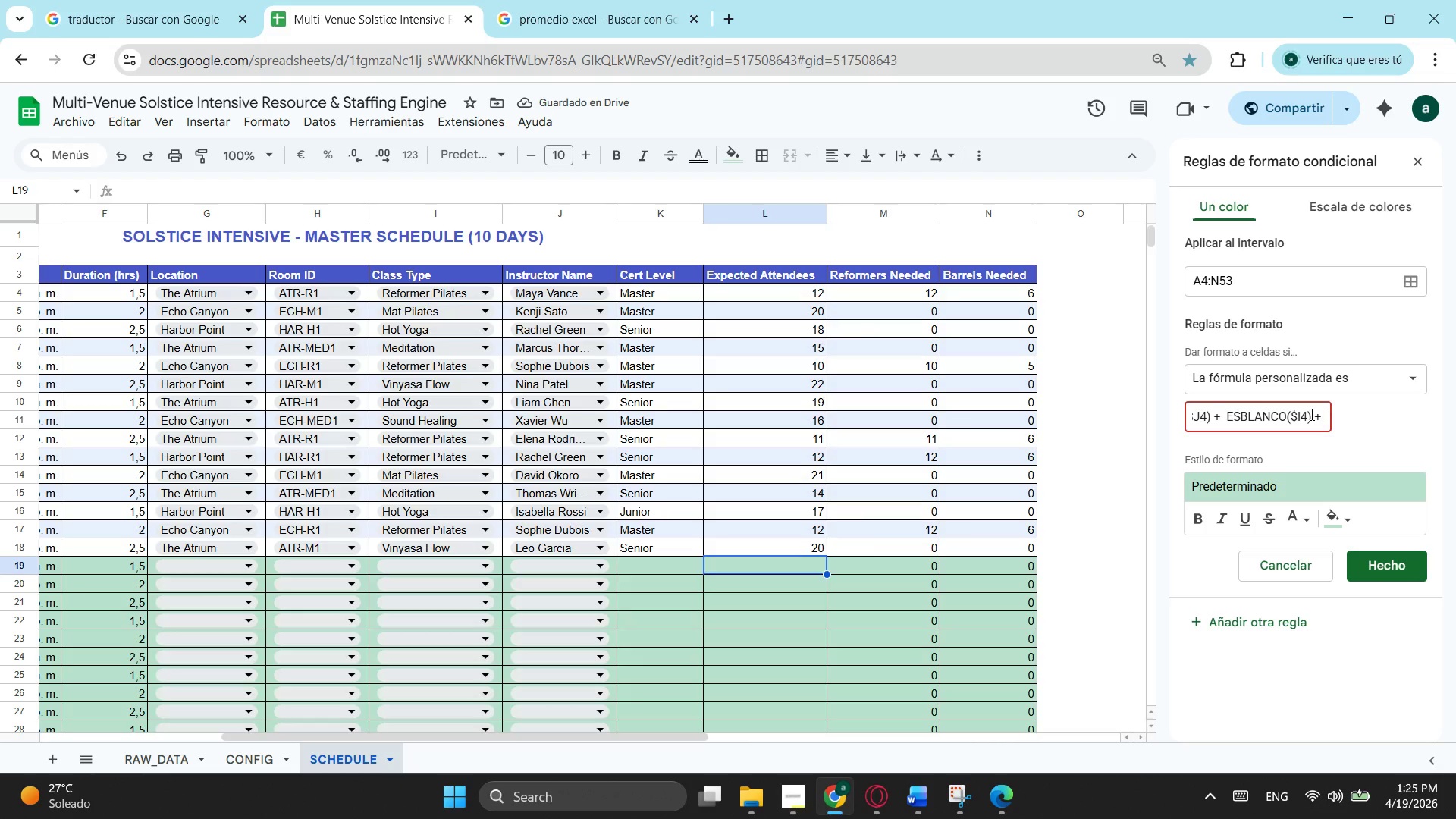 
key(Control+V)
 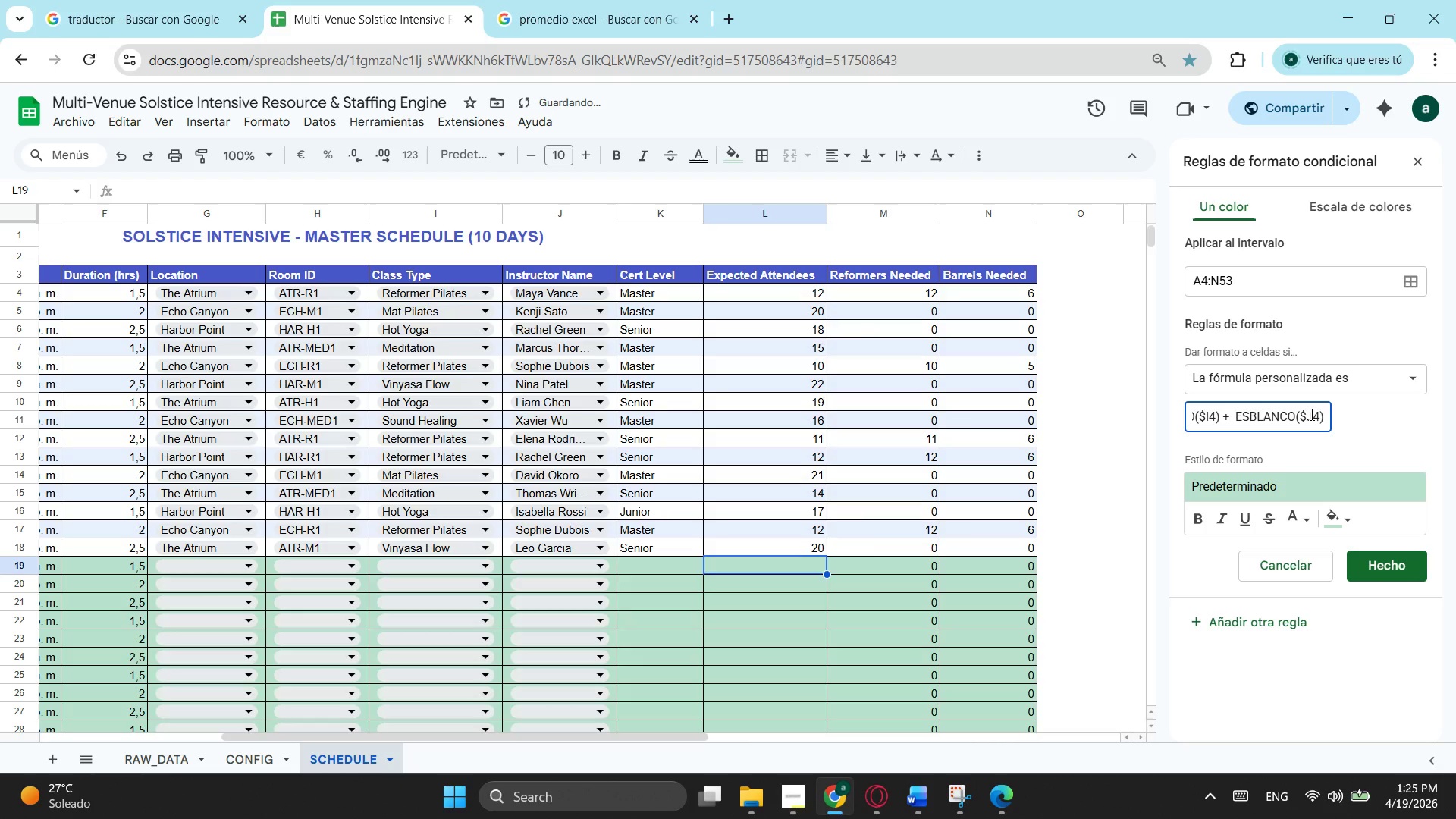 
left_click([1317, 414])
 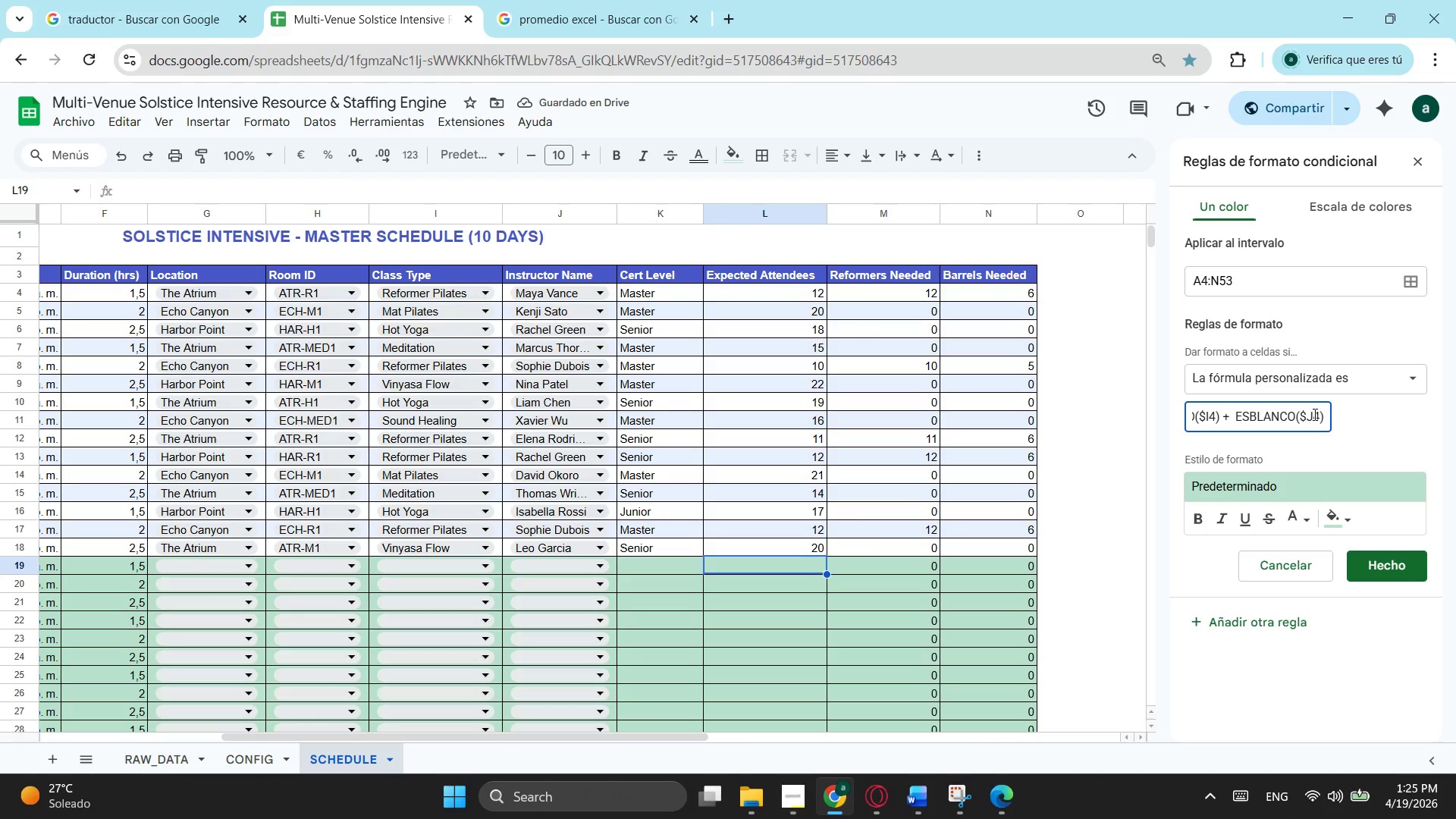 
left_click([1313, 414])
 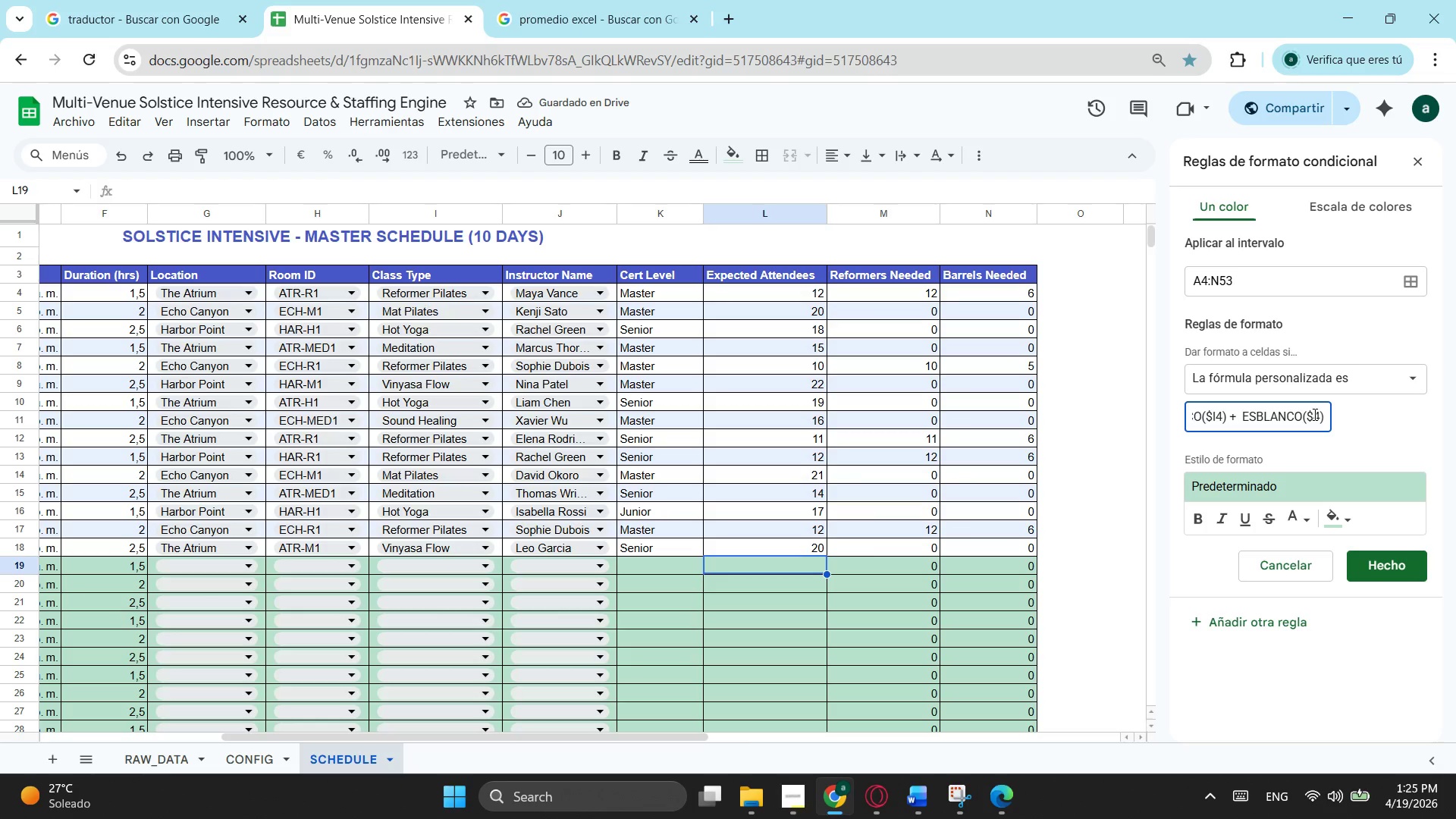 
key(Backspace)
 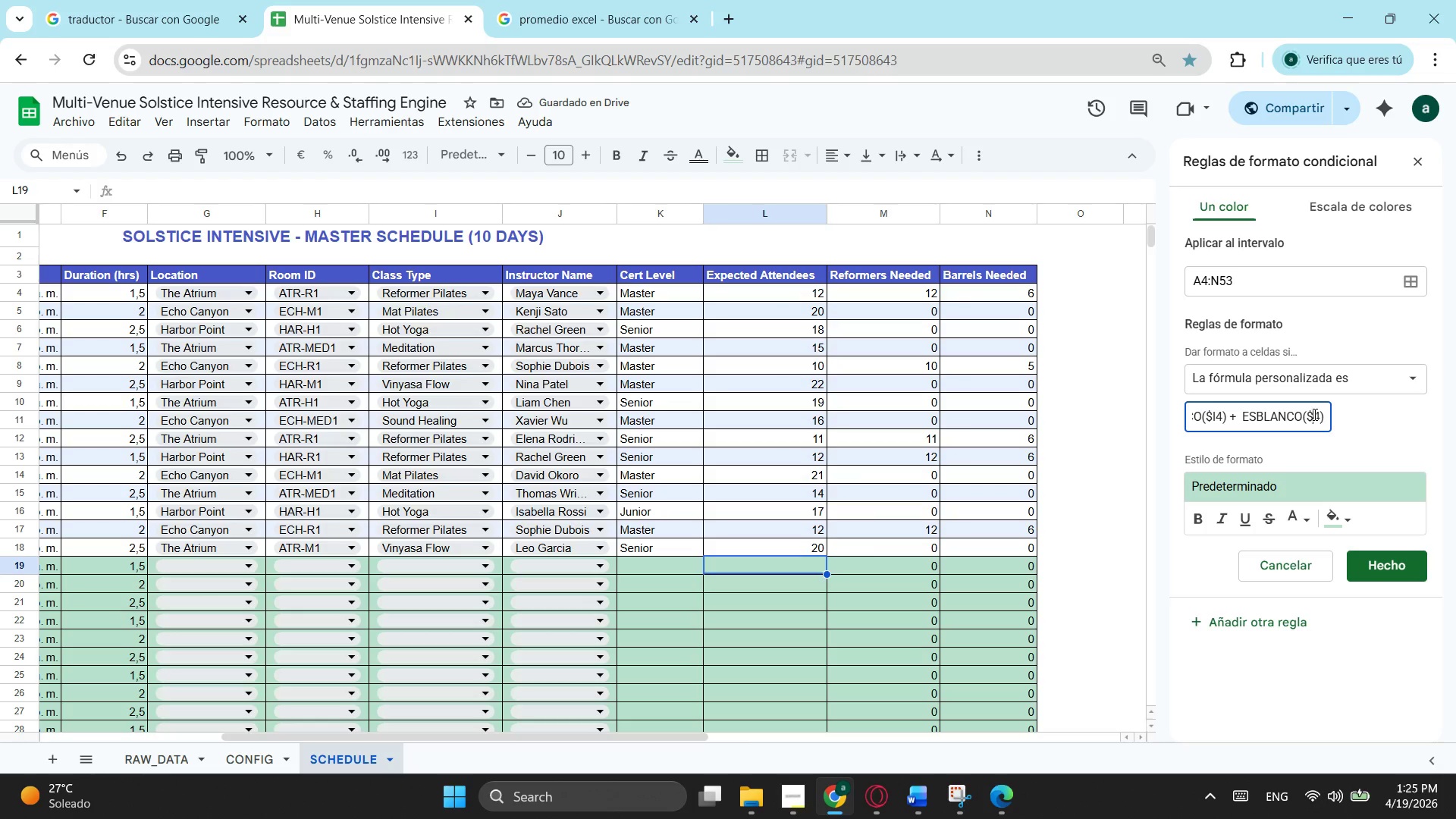 
key(Shift+ShiftLeft)
 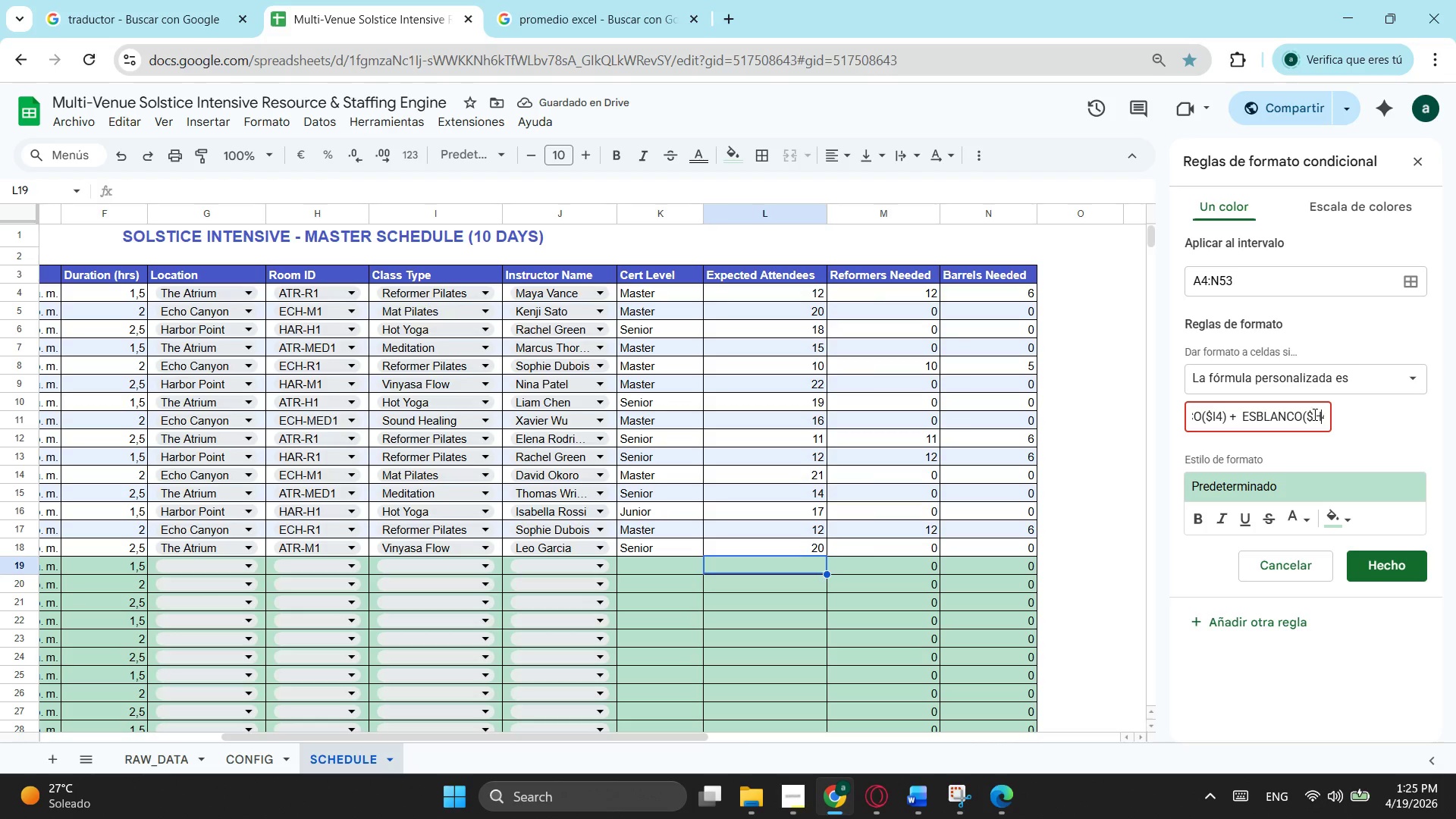 
key(Shift+H)
 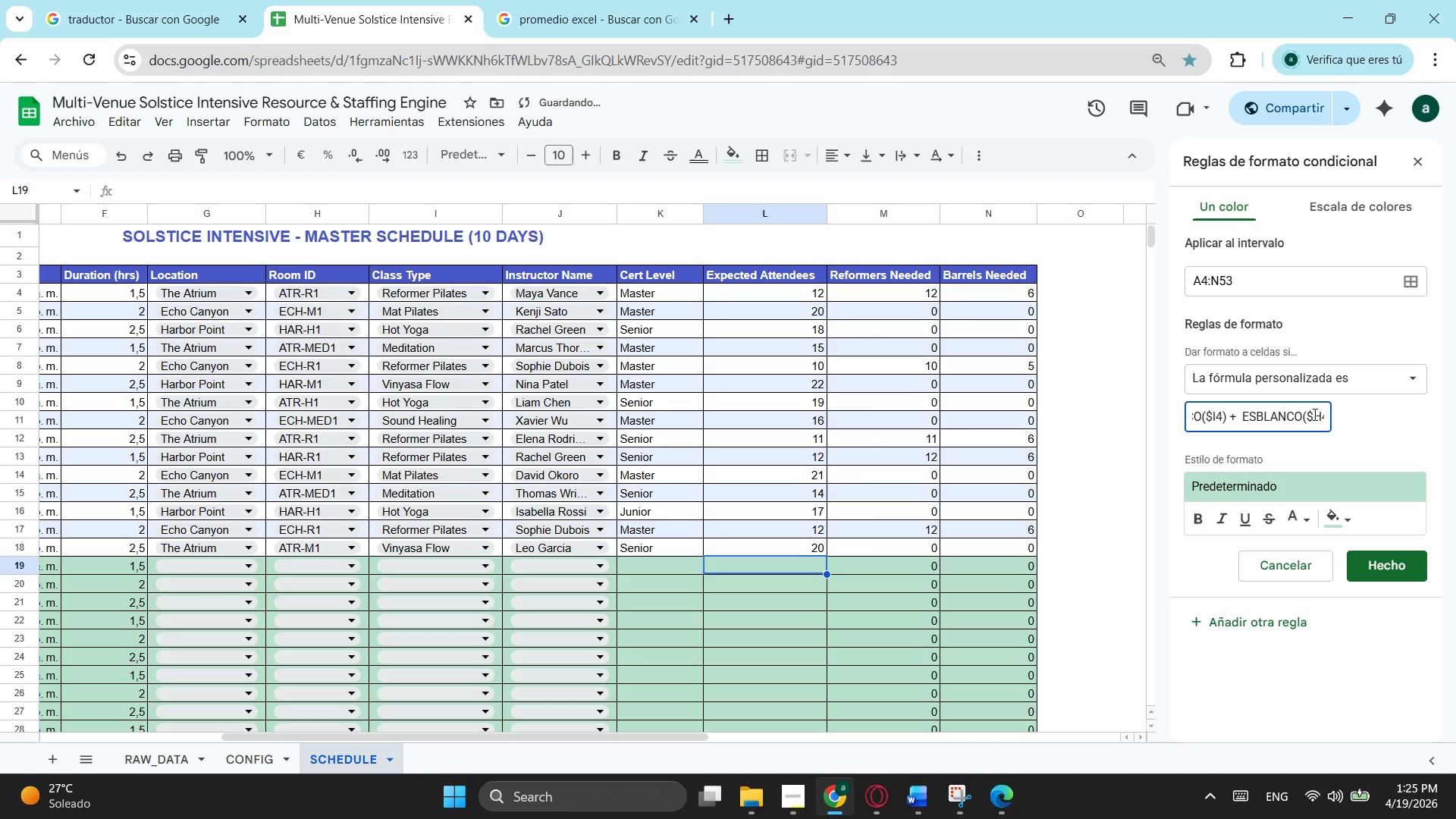 
key(ArrowRight)
 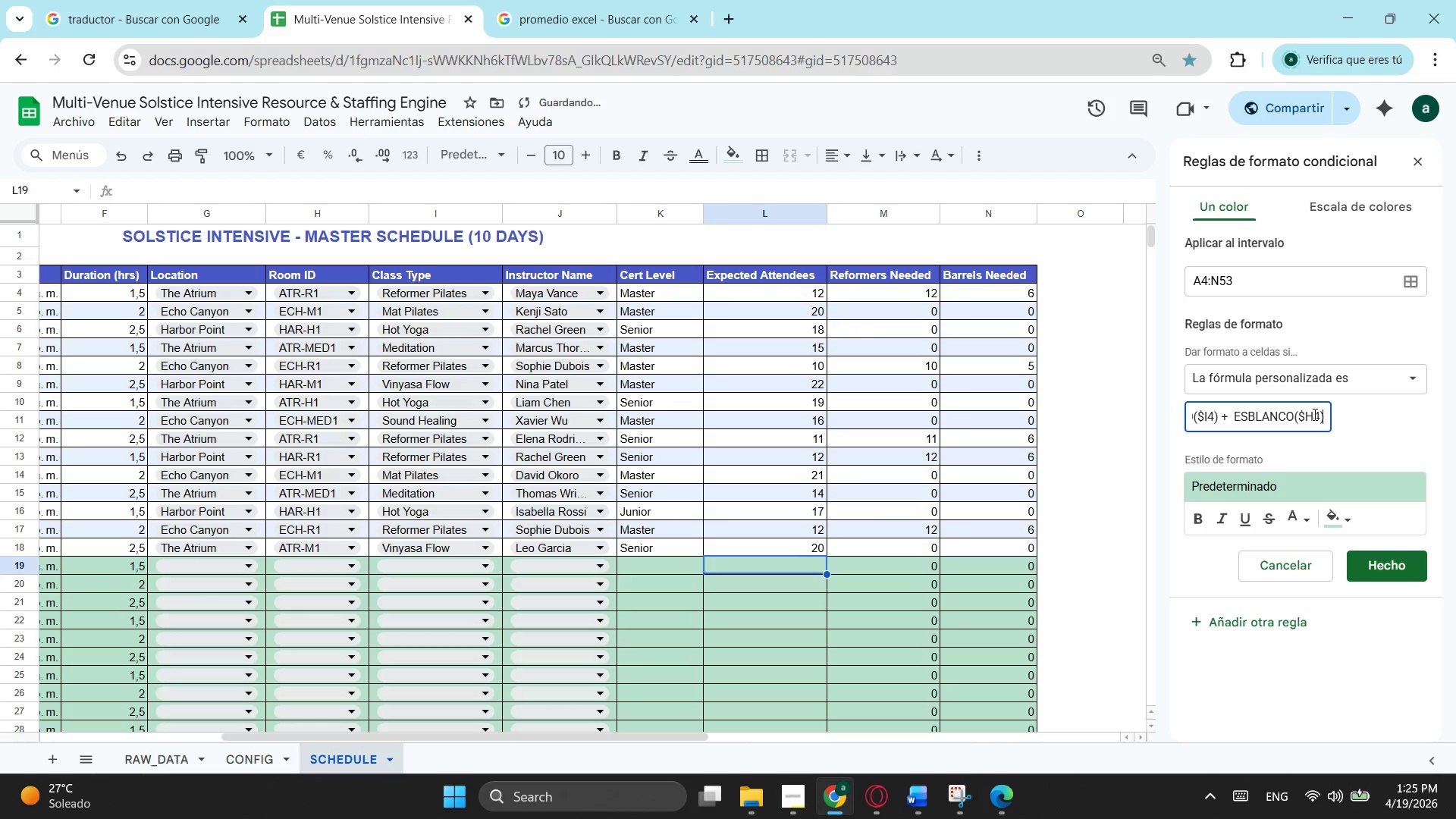 
key(ArrowRight)
 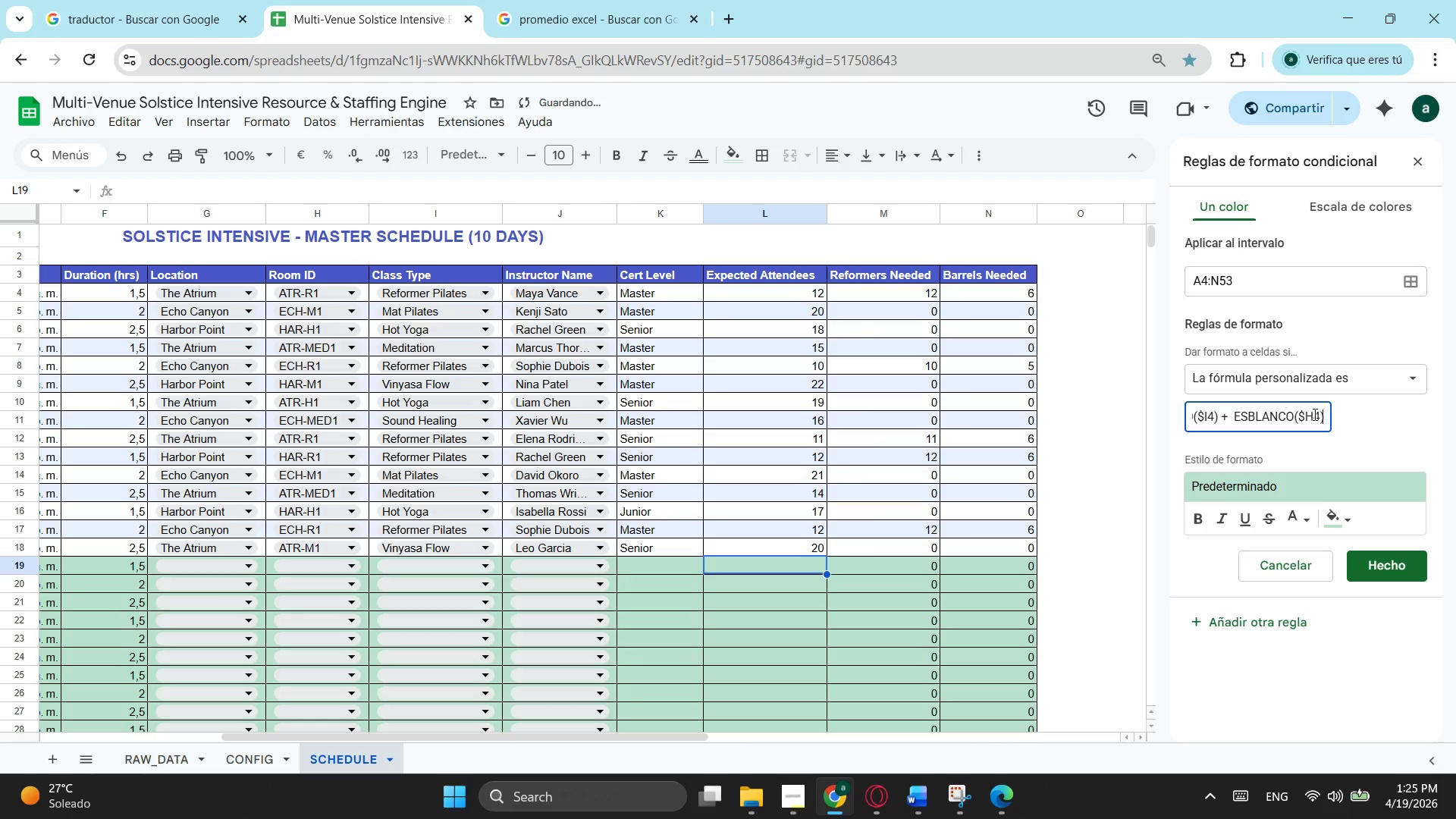 
key(ArrowRight)
 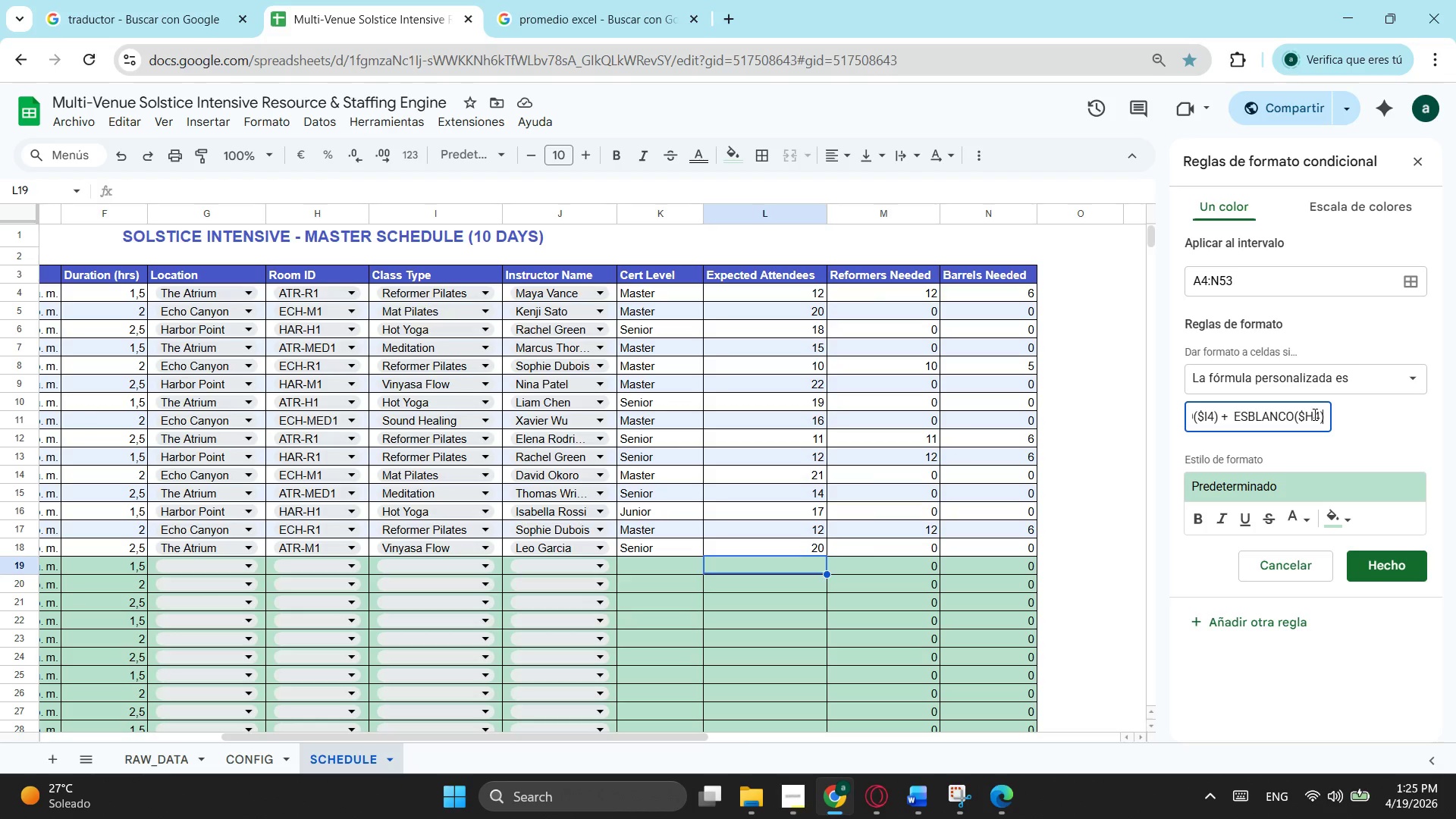 
wait(12.45)
 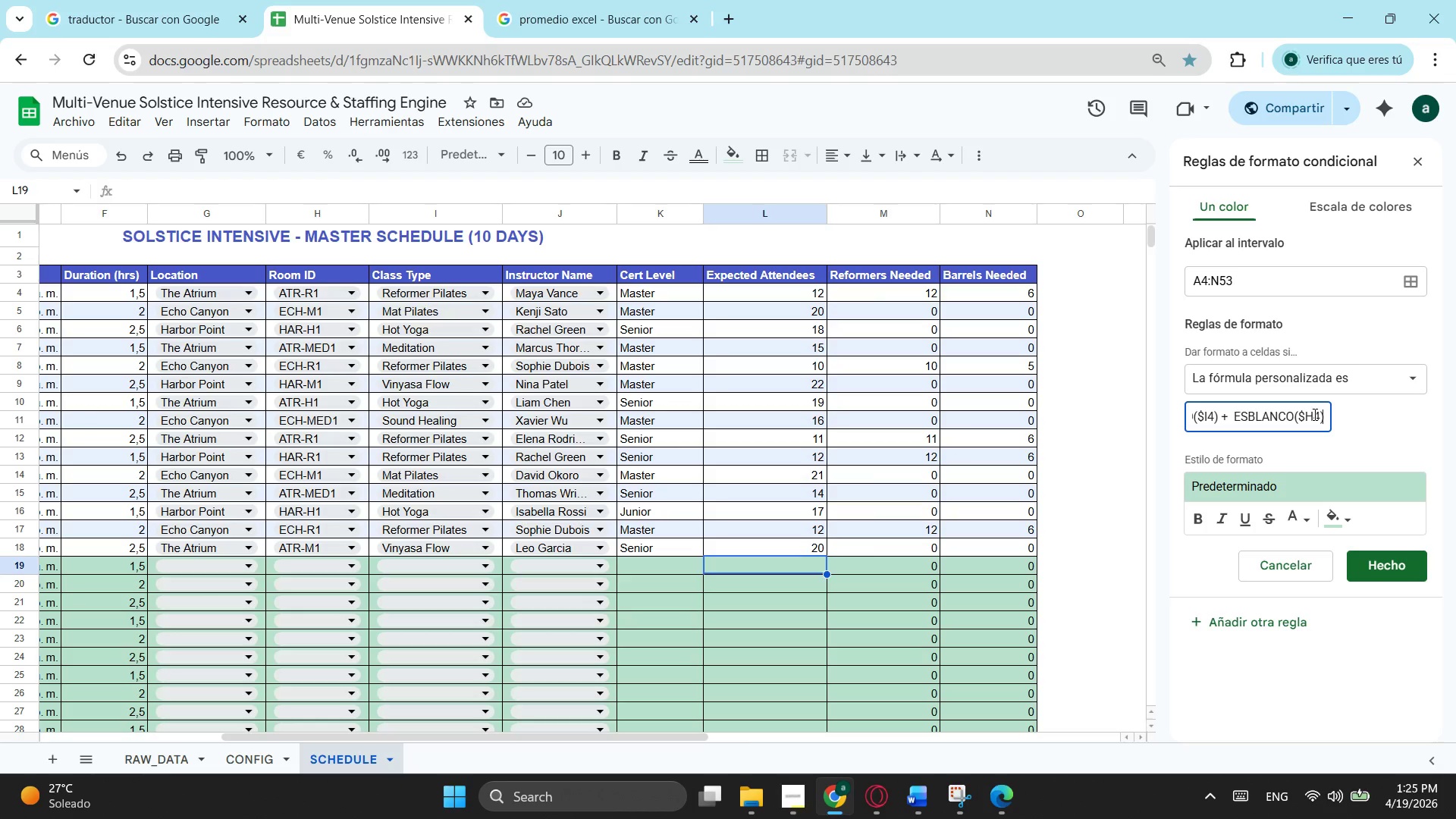 
key(Space)
 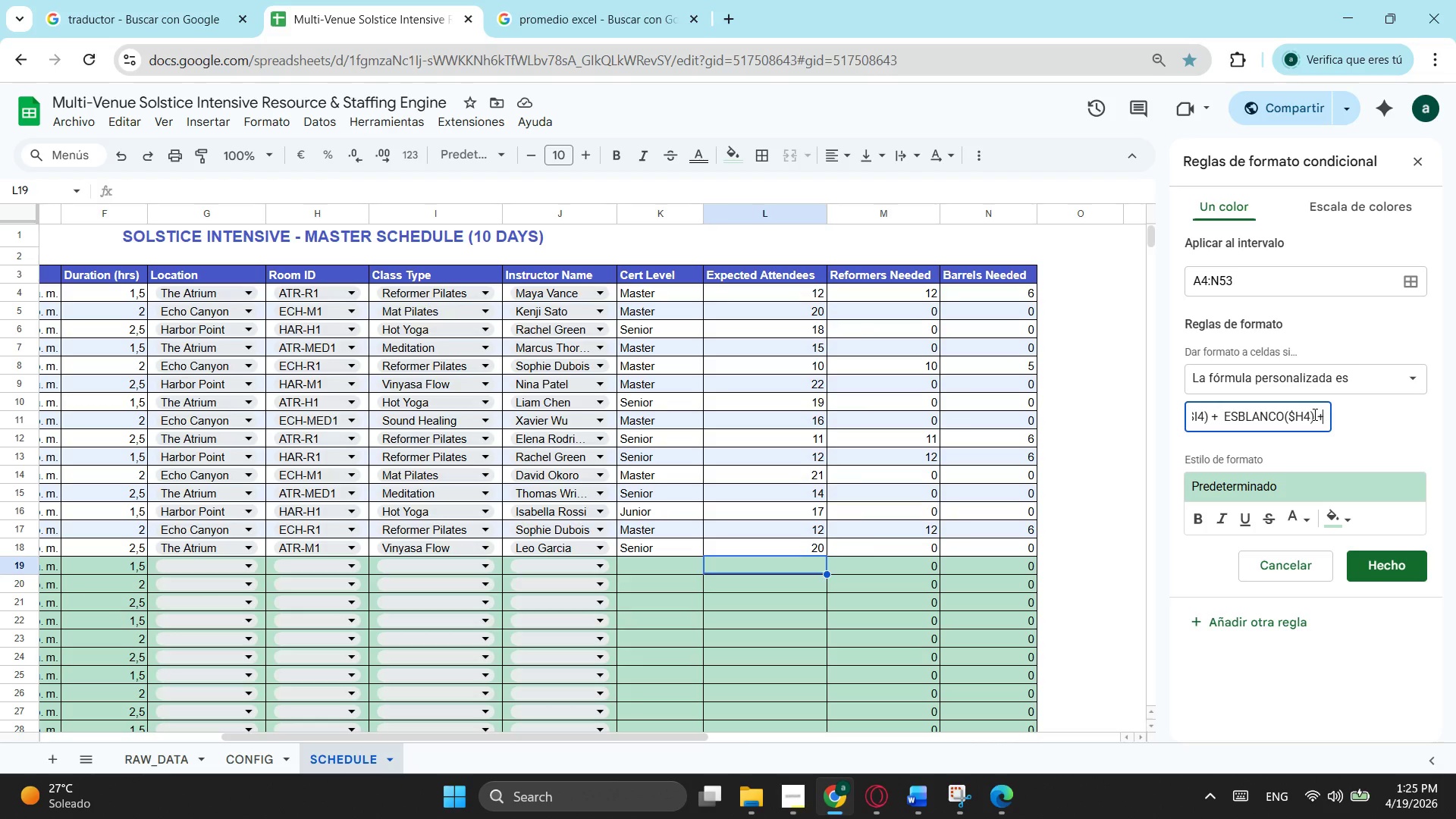 
key(NumpadAdd)
 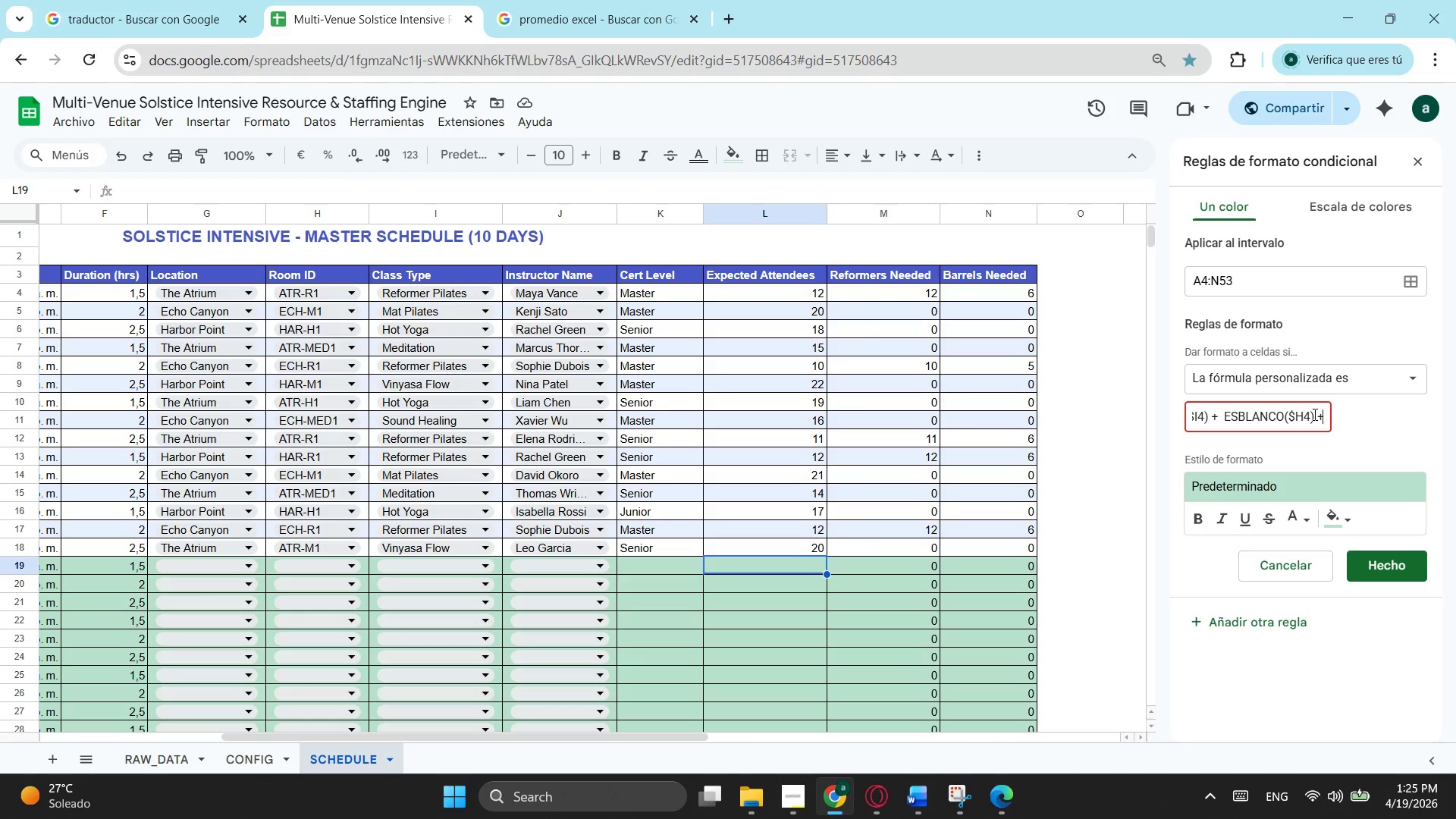 
key(Control+V)
 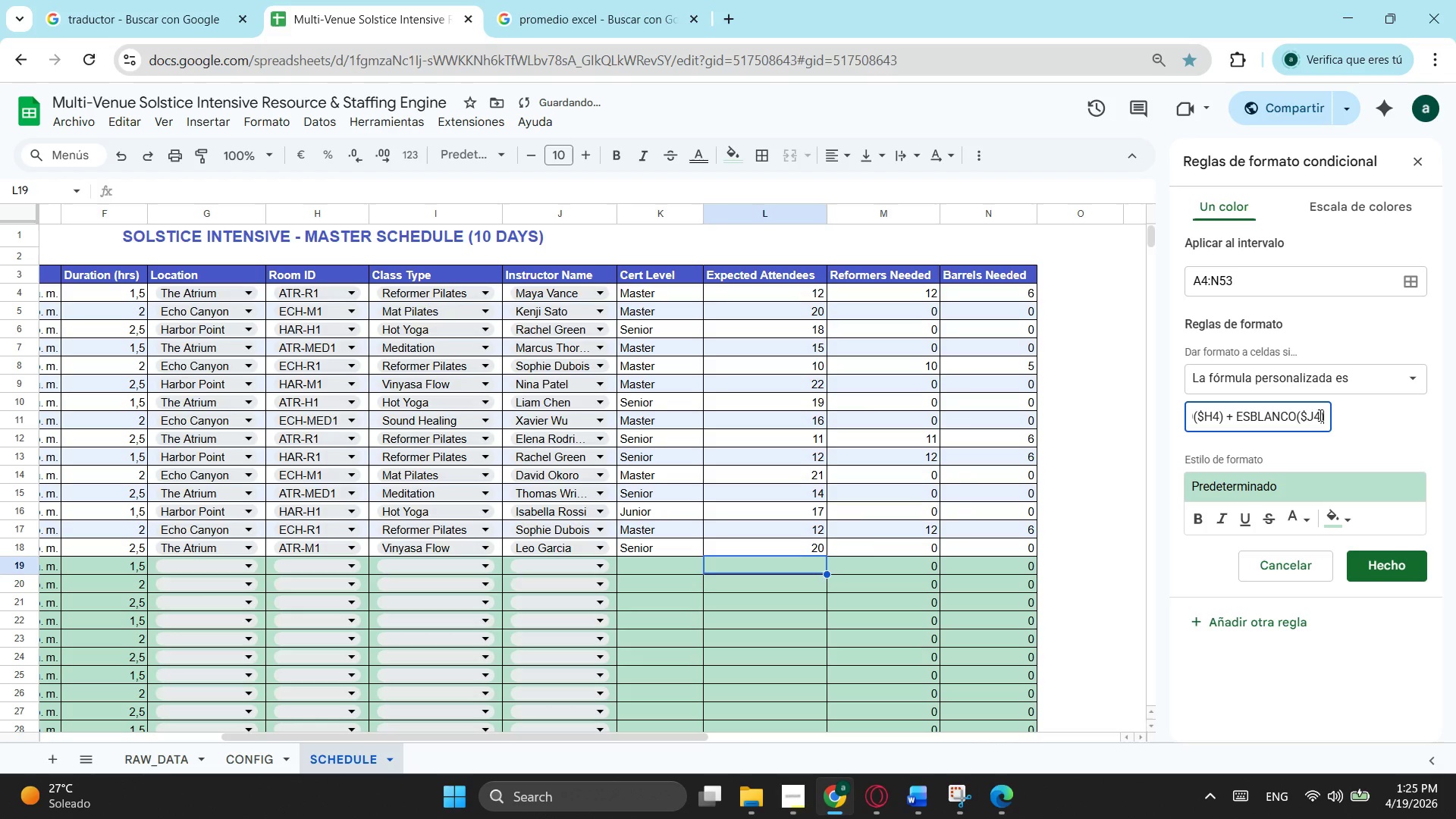 
left_click([1309, 422])
 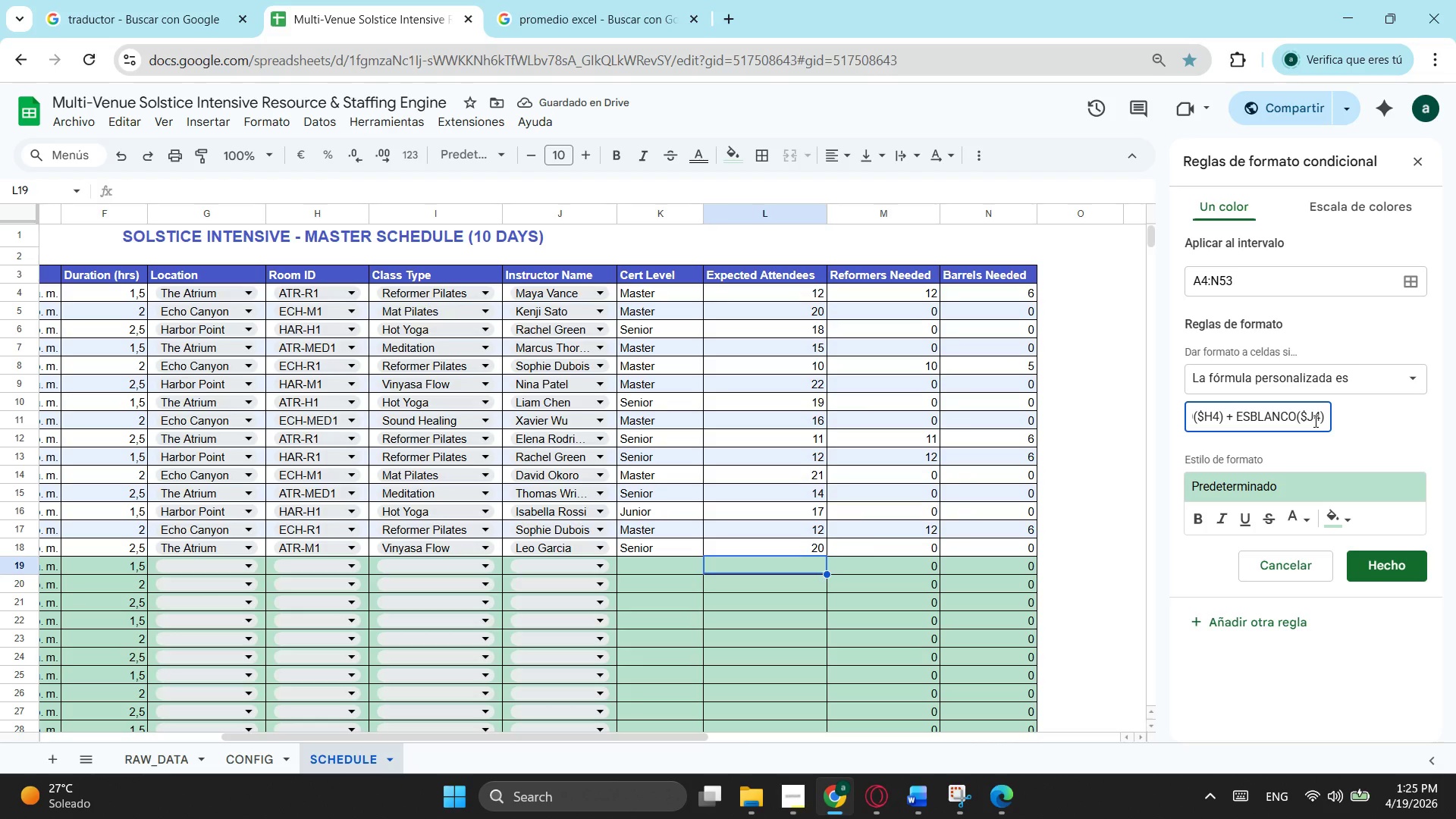 
left_click([1314, 421])
 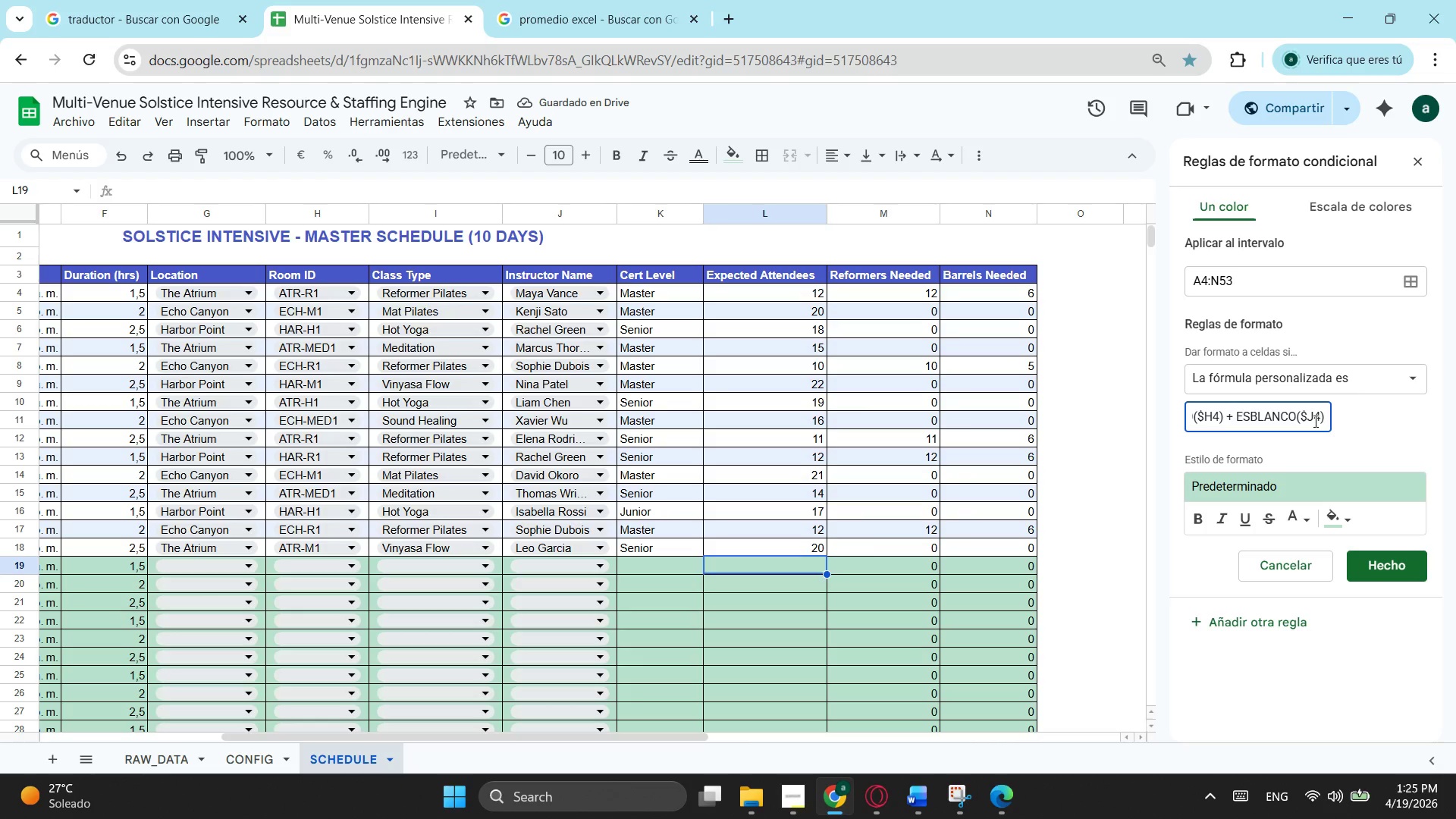 
key(Backspace)
 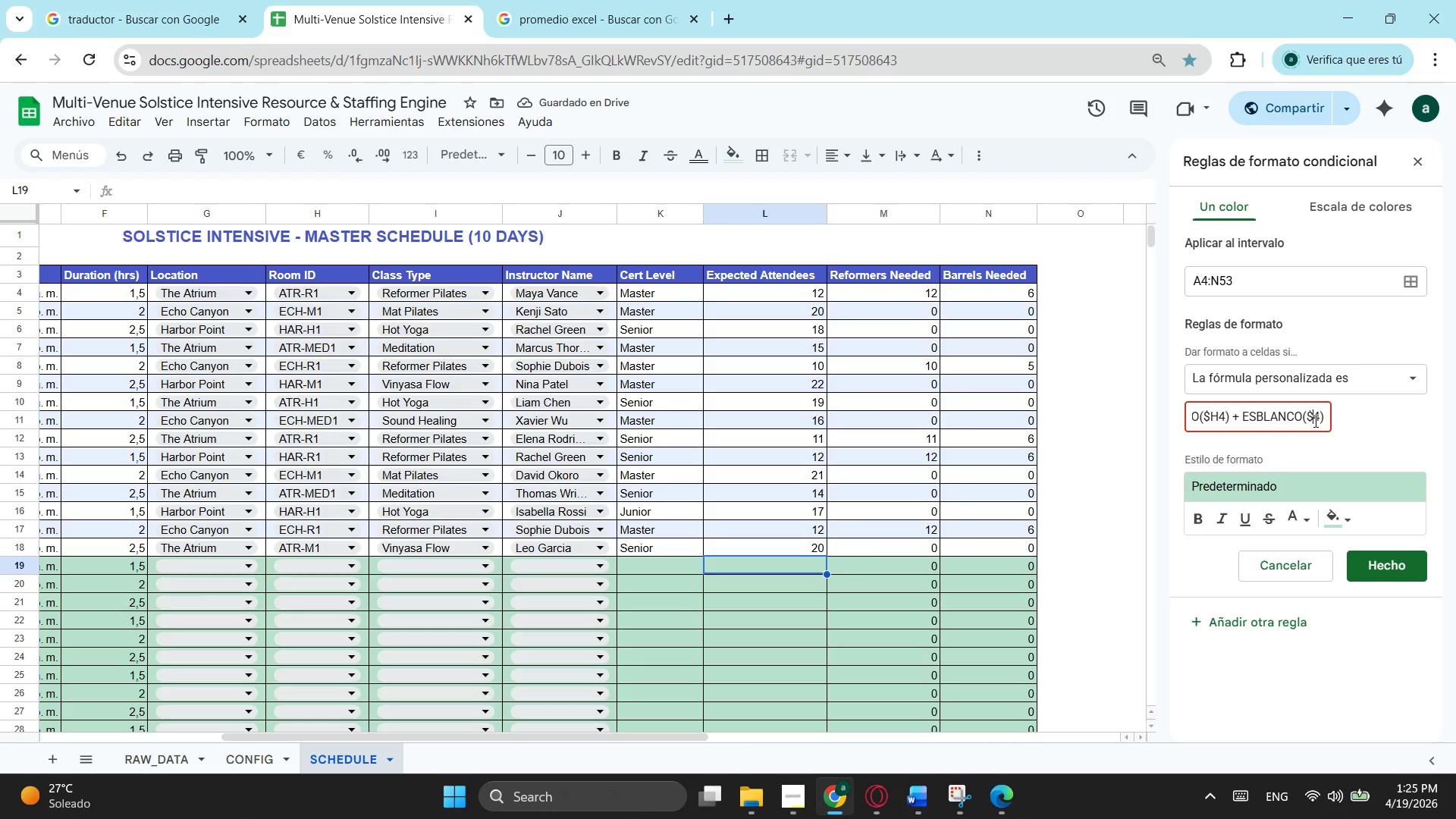 
key(Shift+G)
 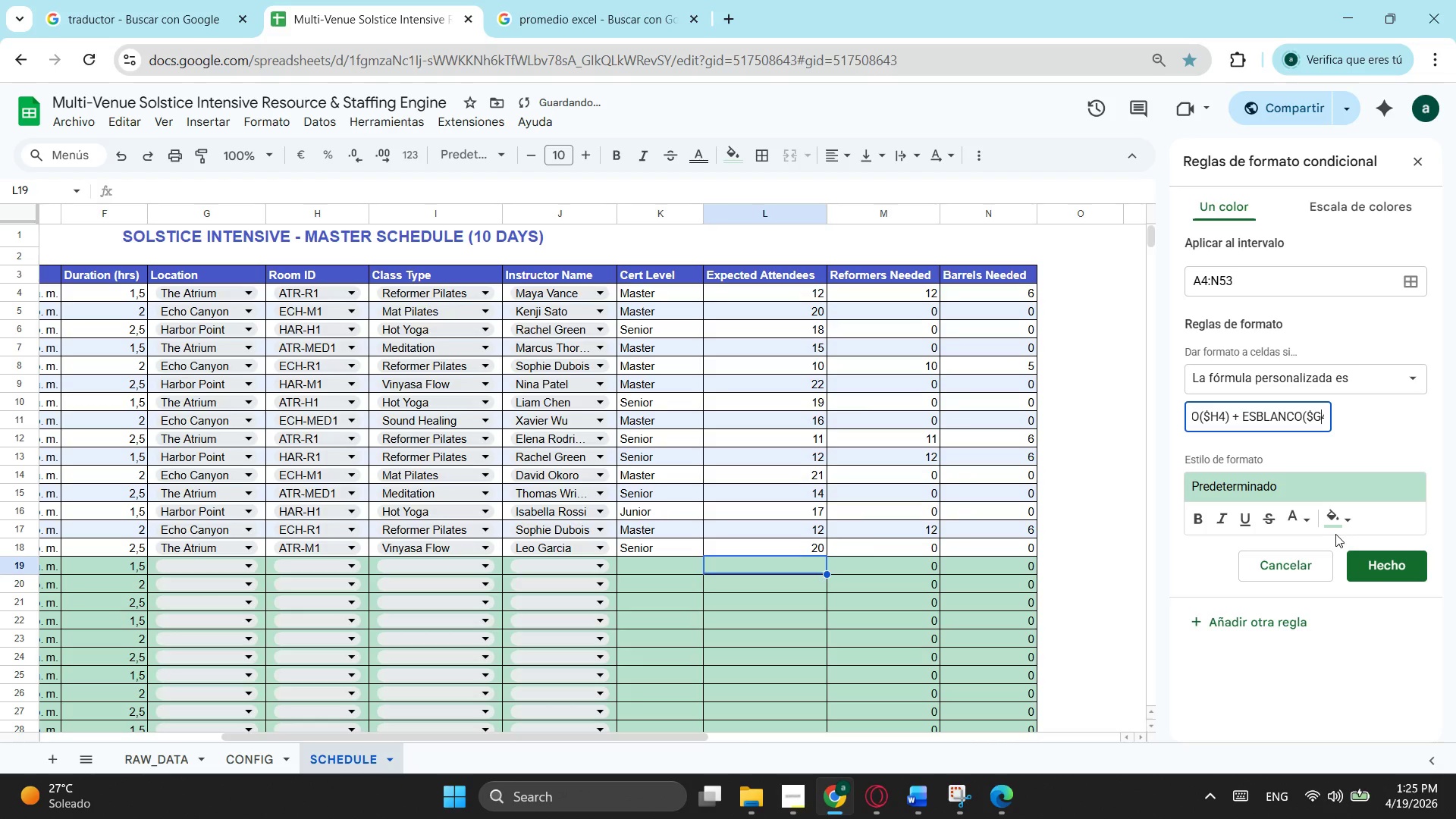 
left_click([1347, 520])
 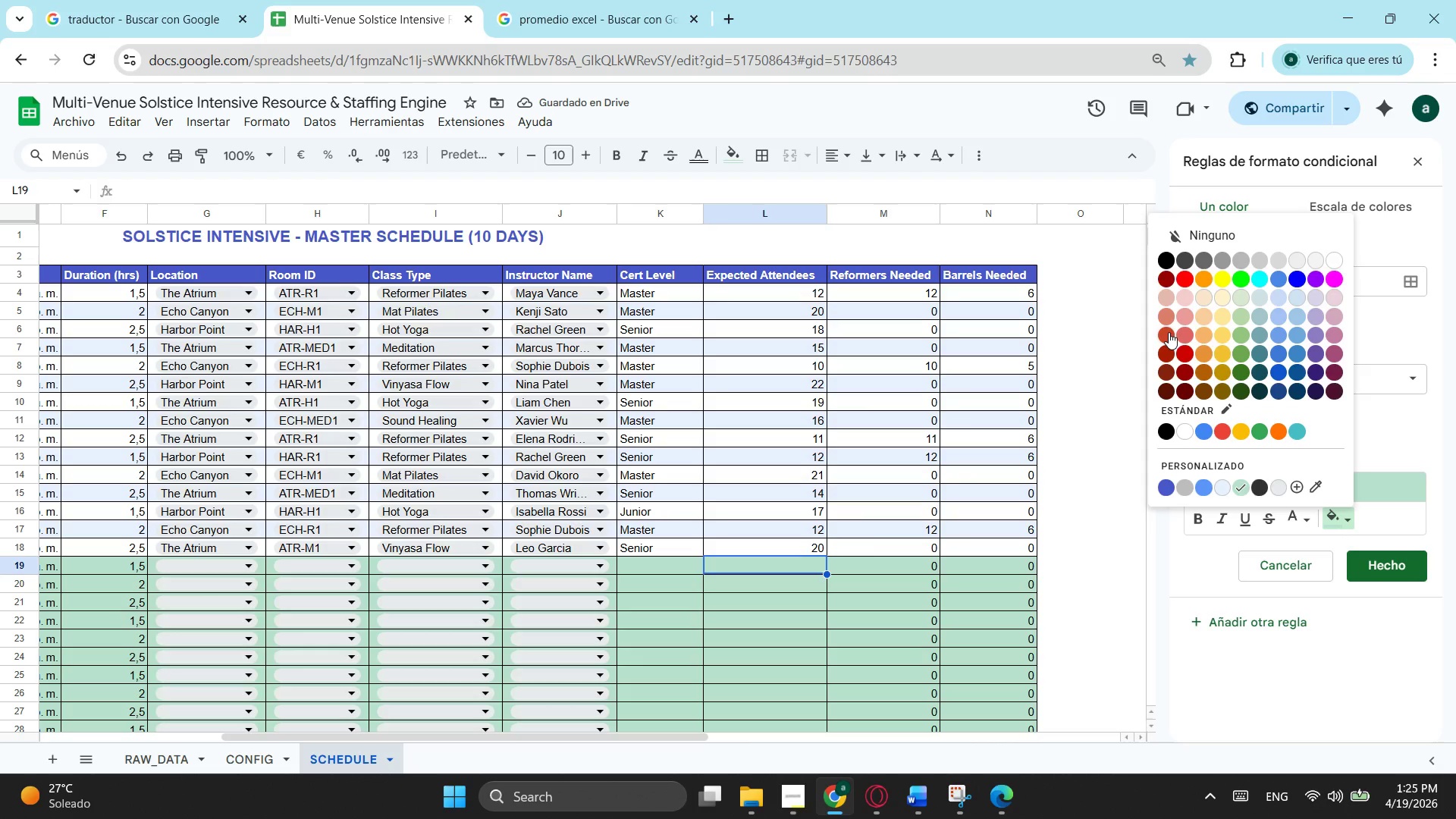 
left_click([1167, 332])
 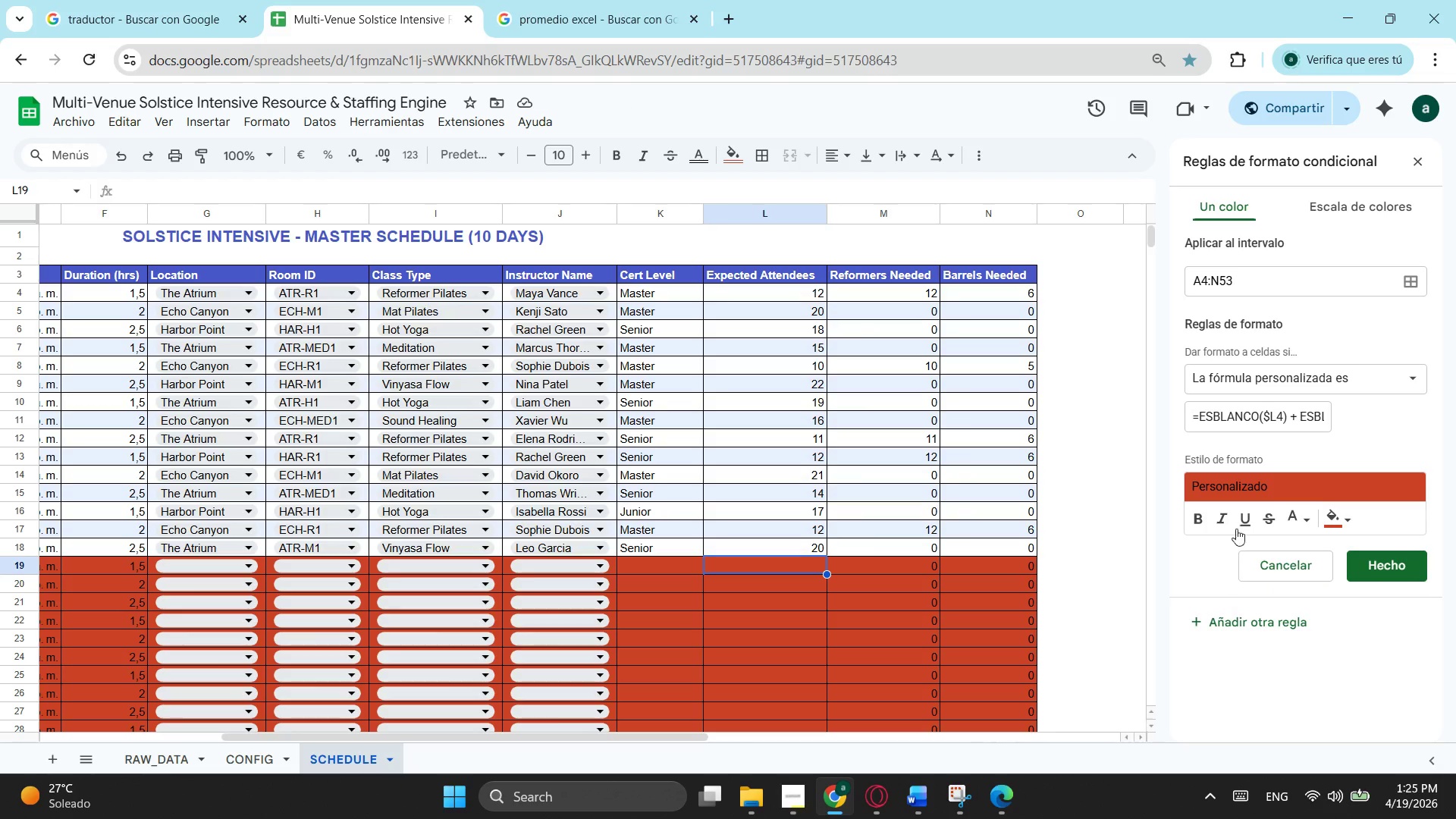 
wait(7.2)
 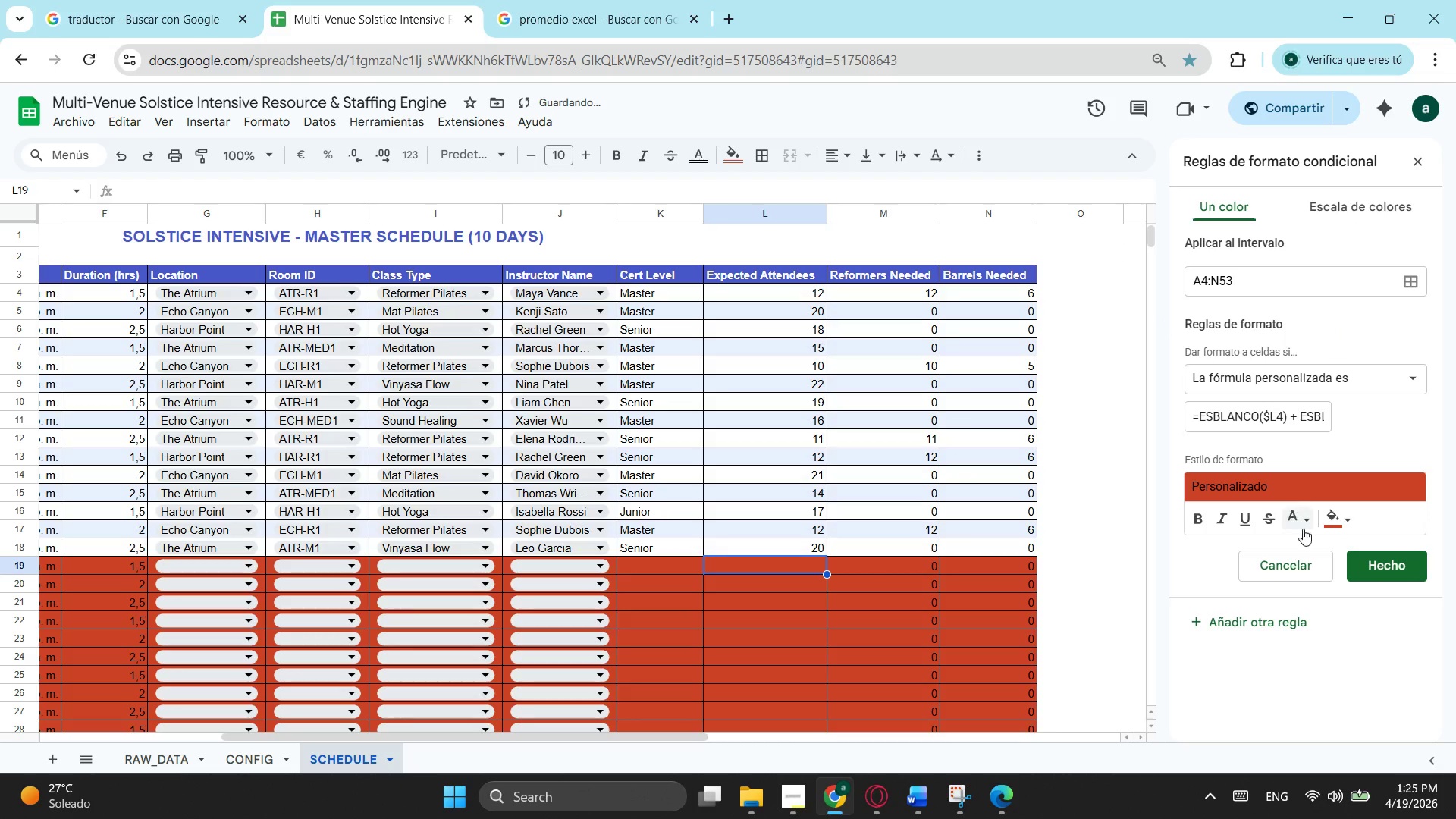 
scroll: coordinate [1207, 535], scroll_direction: down, amount: 1.0
 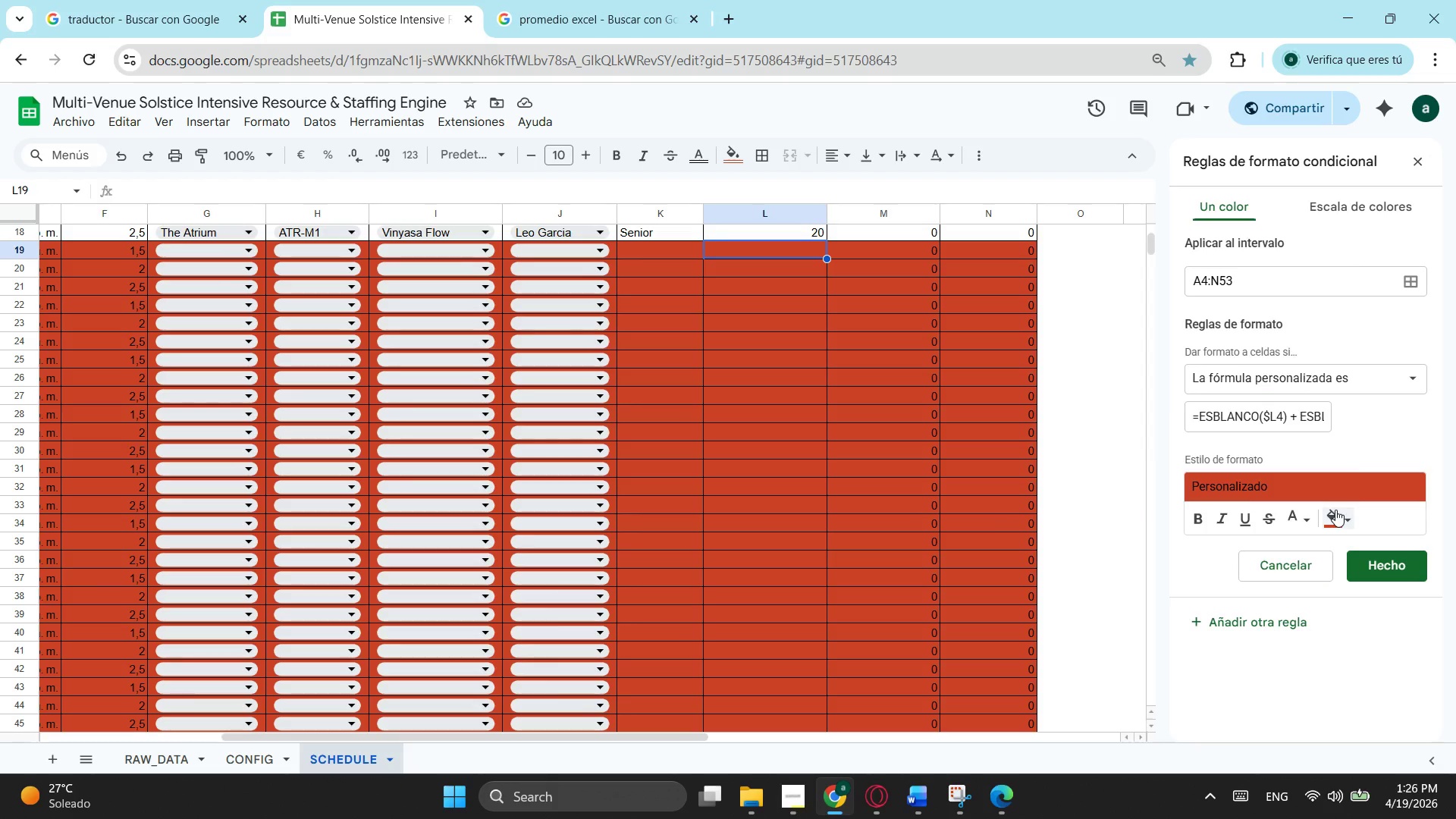 
left_click([1335, 510])
 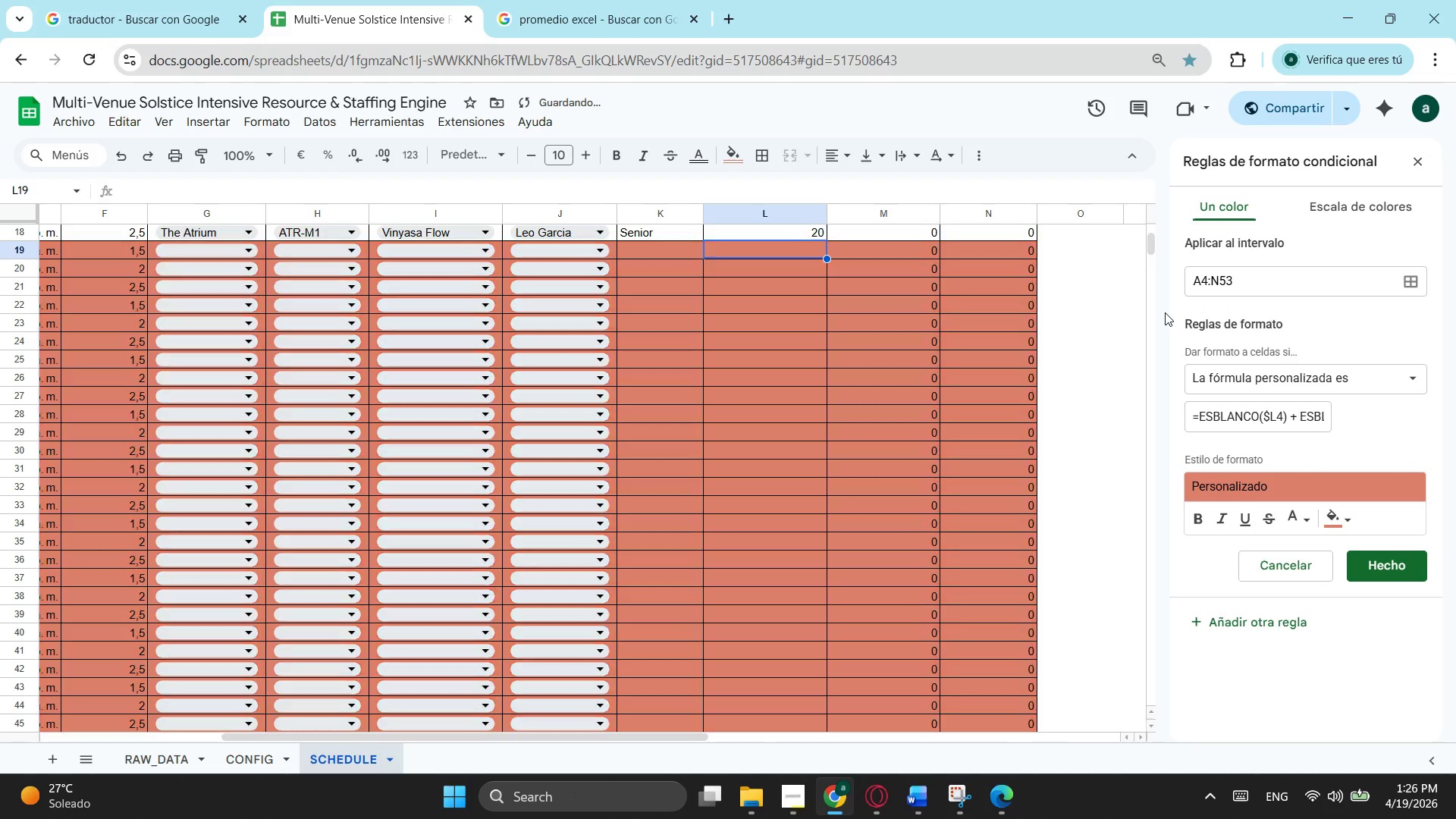 
scroll: coordinate [566, 395], scroll_direction: up, amount: 5.0
 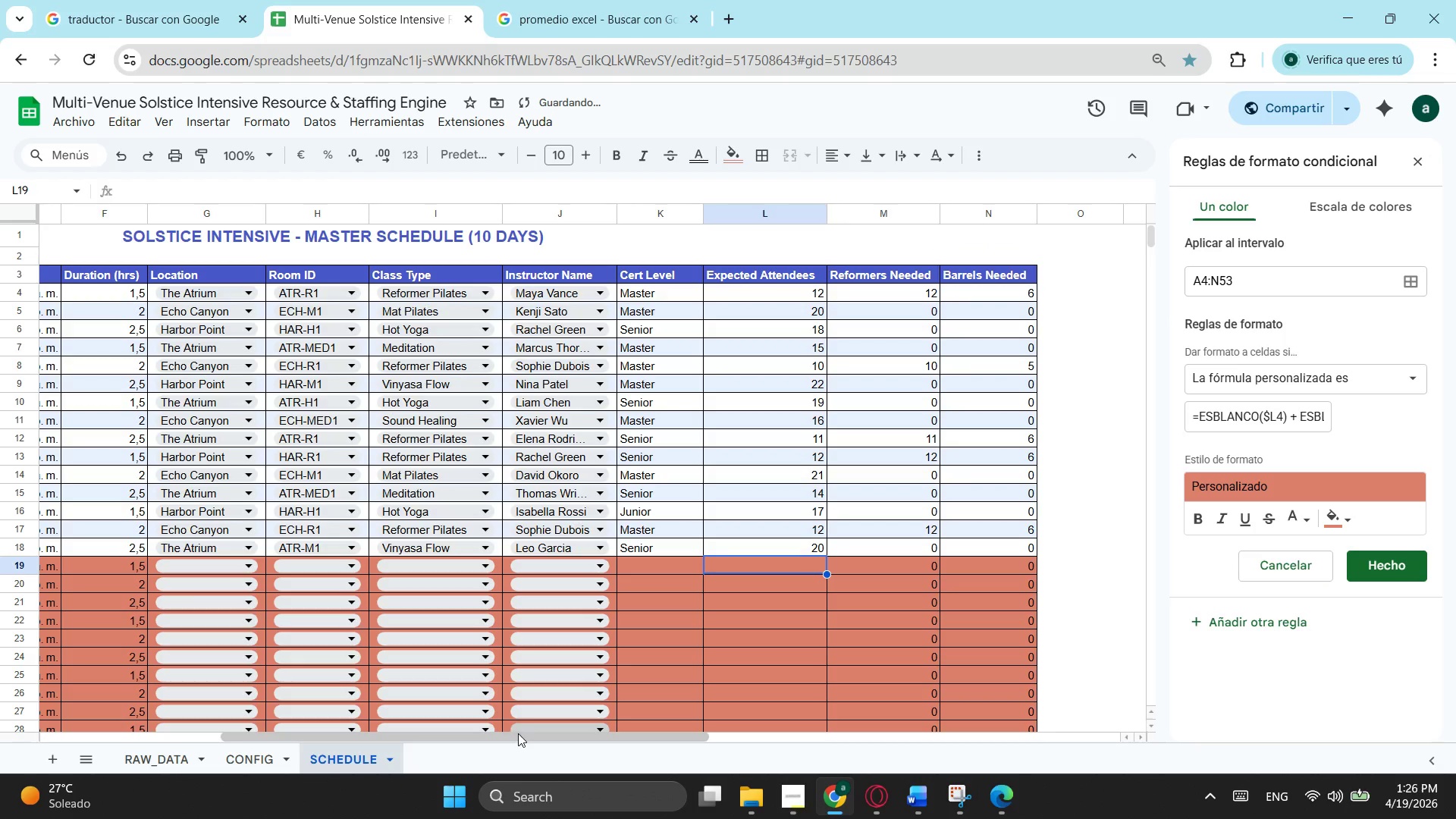 
left_click_drag(start_coordinate=[521, 733], to_coordinate=[158, 737])
 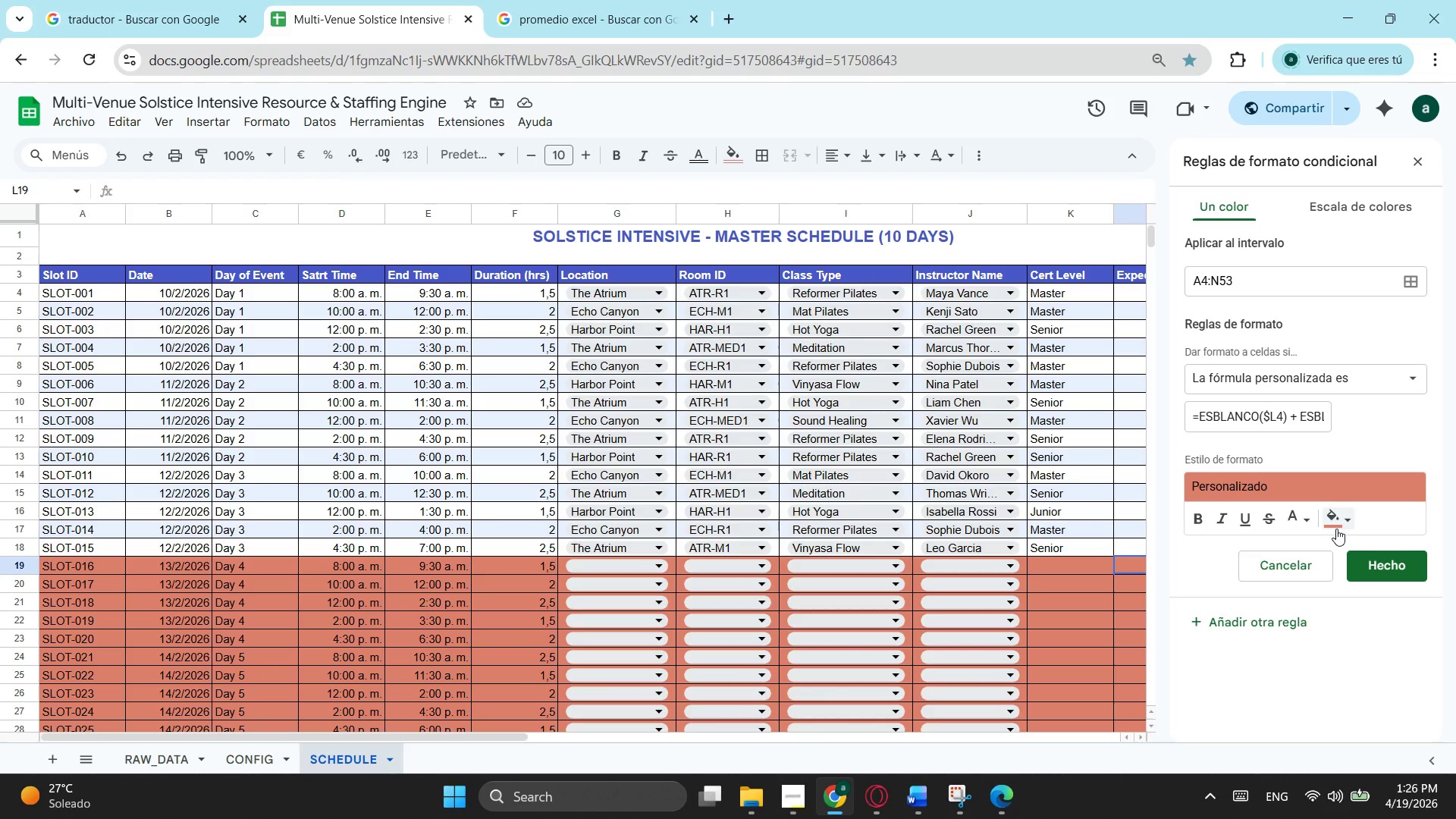 
left_click([1335, 531])
 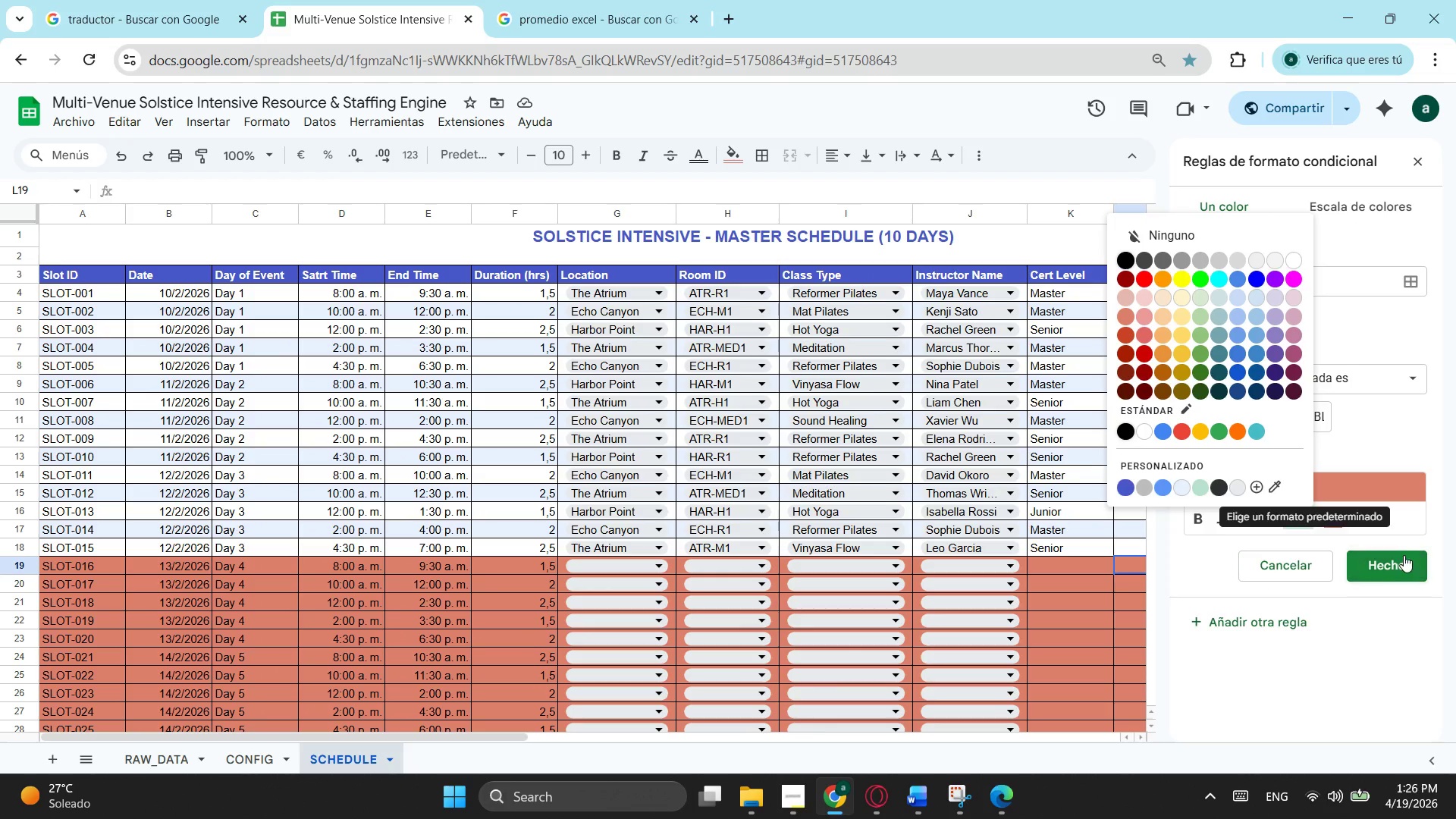 
wait(5.86)
 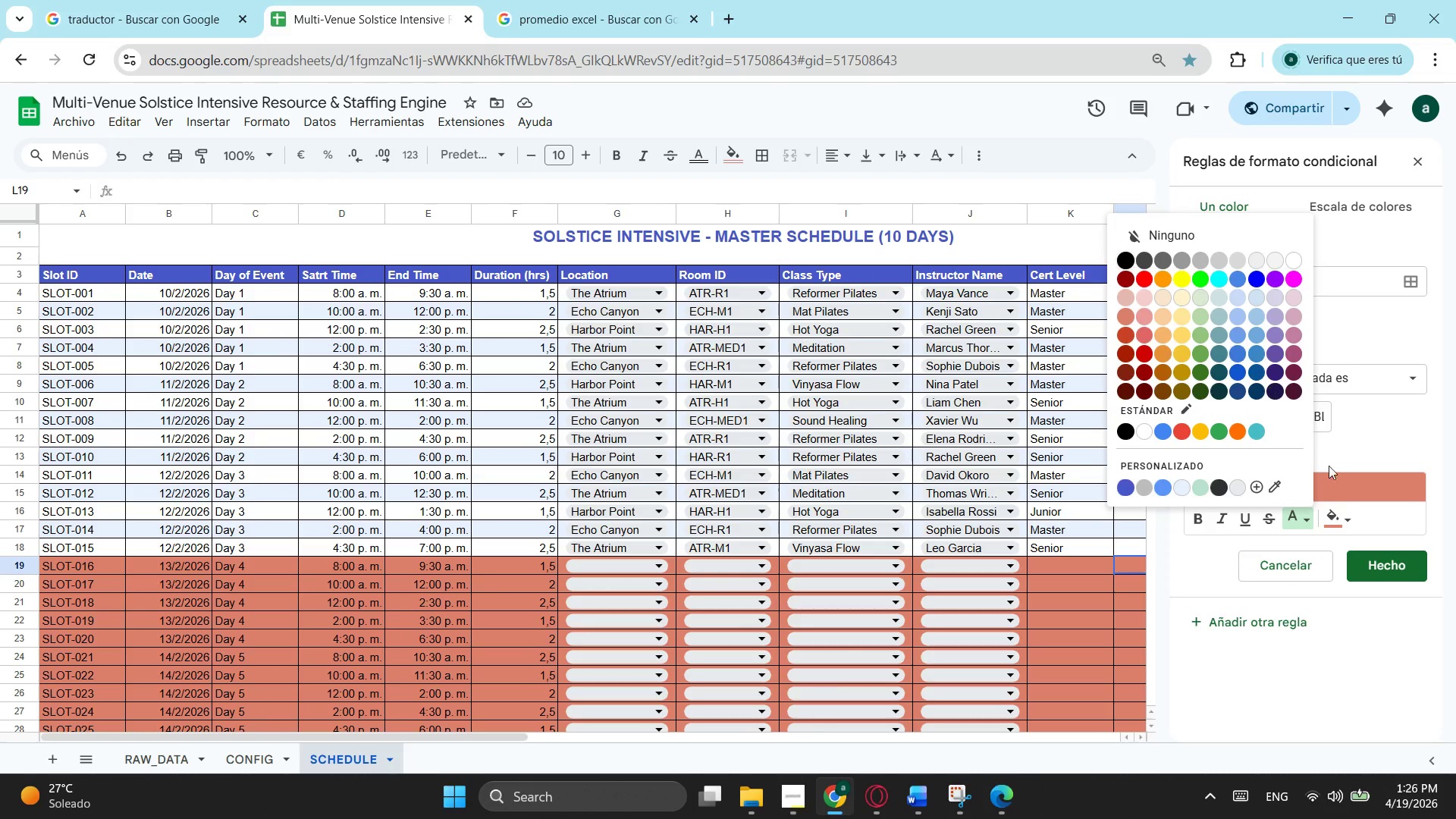 
left_click([1368, 566])
 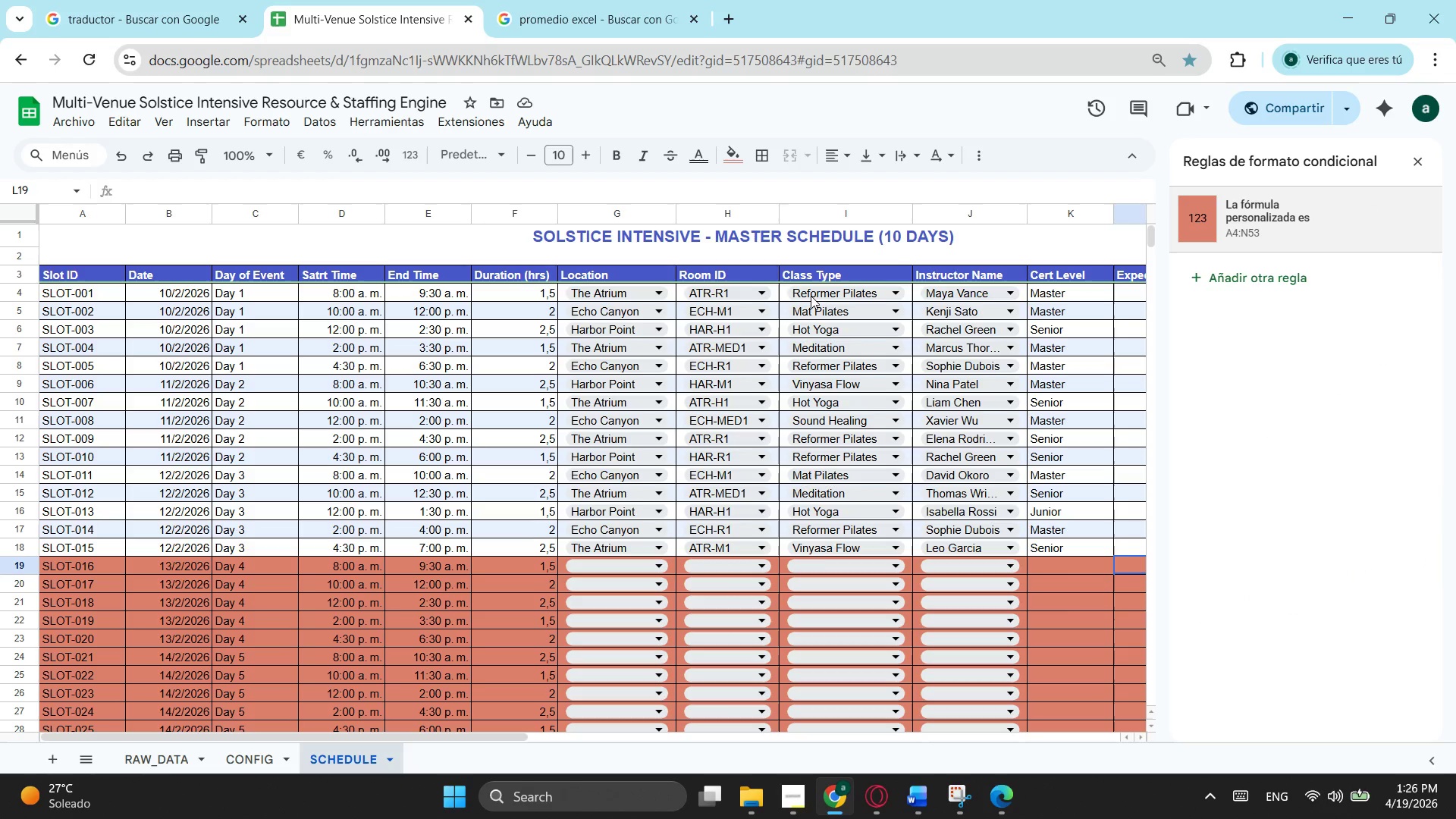 
scroll: coordinate [821, 336], scroll_direction: down, amount: 6.0
 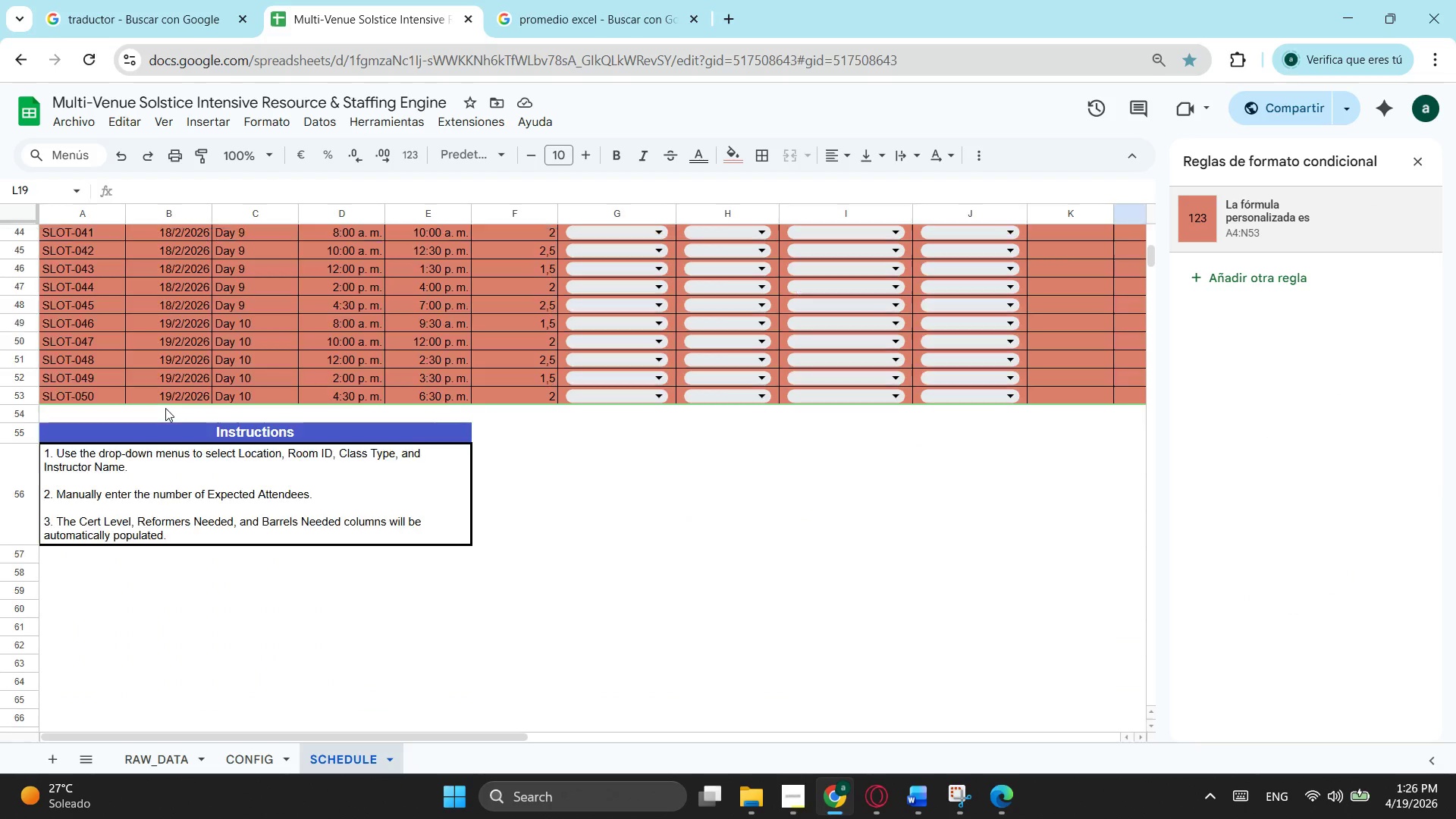 
scroll: coordinate [165, 408], scroll_direction: up, amount: 1.0
 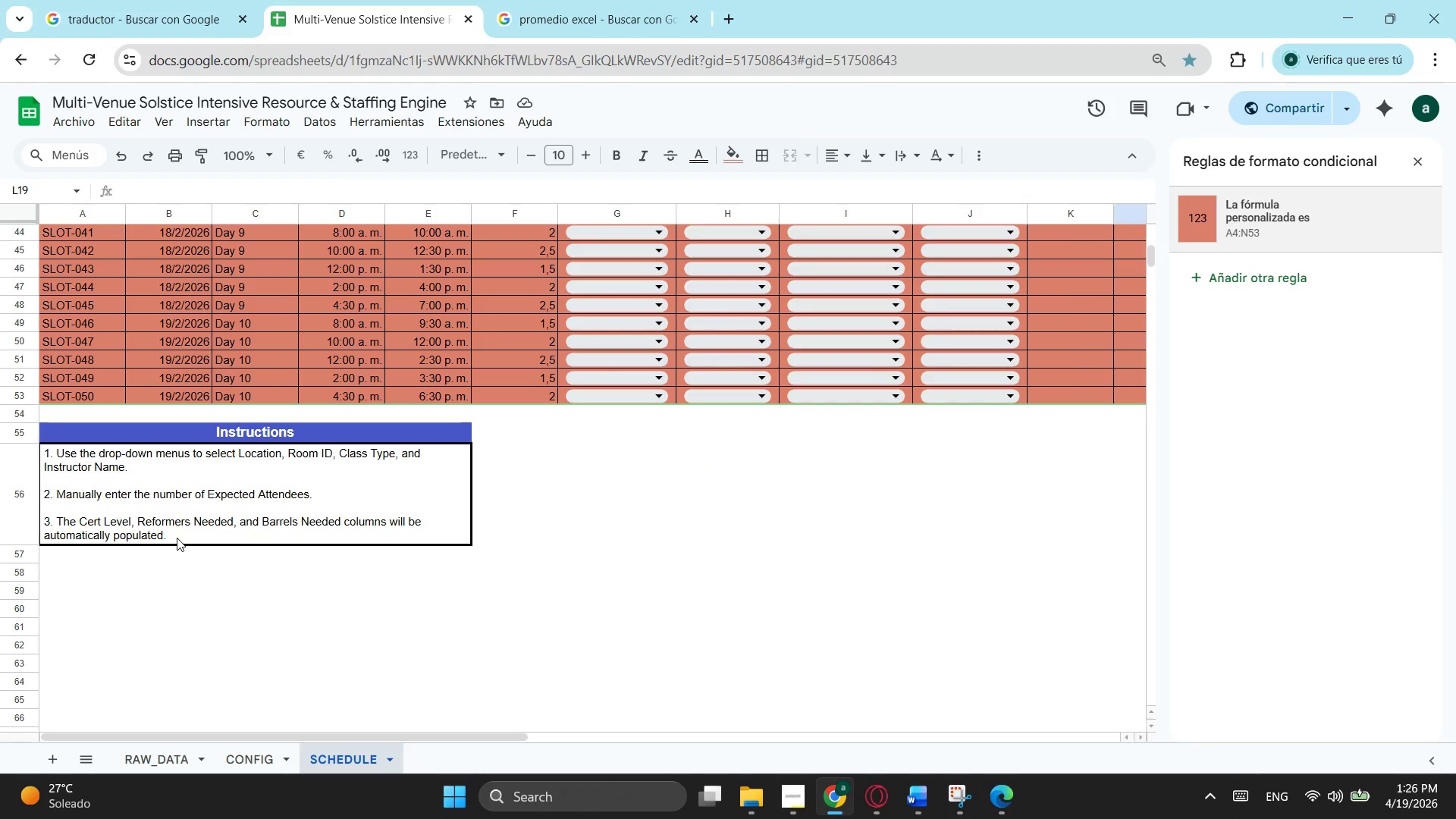 
left_click([177, 538])
 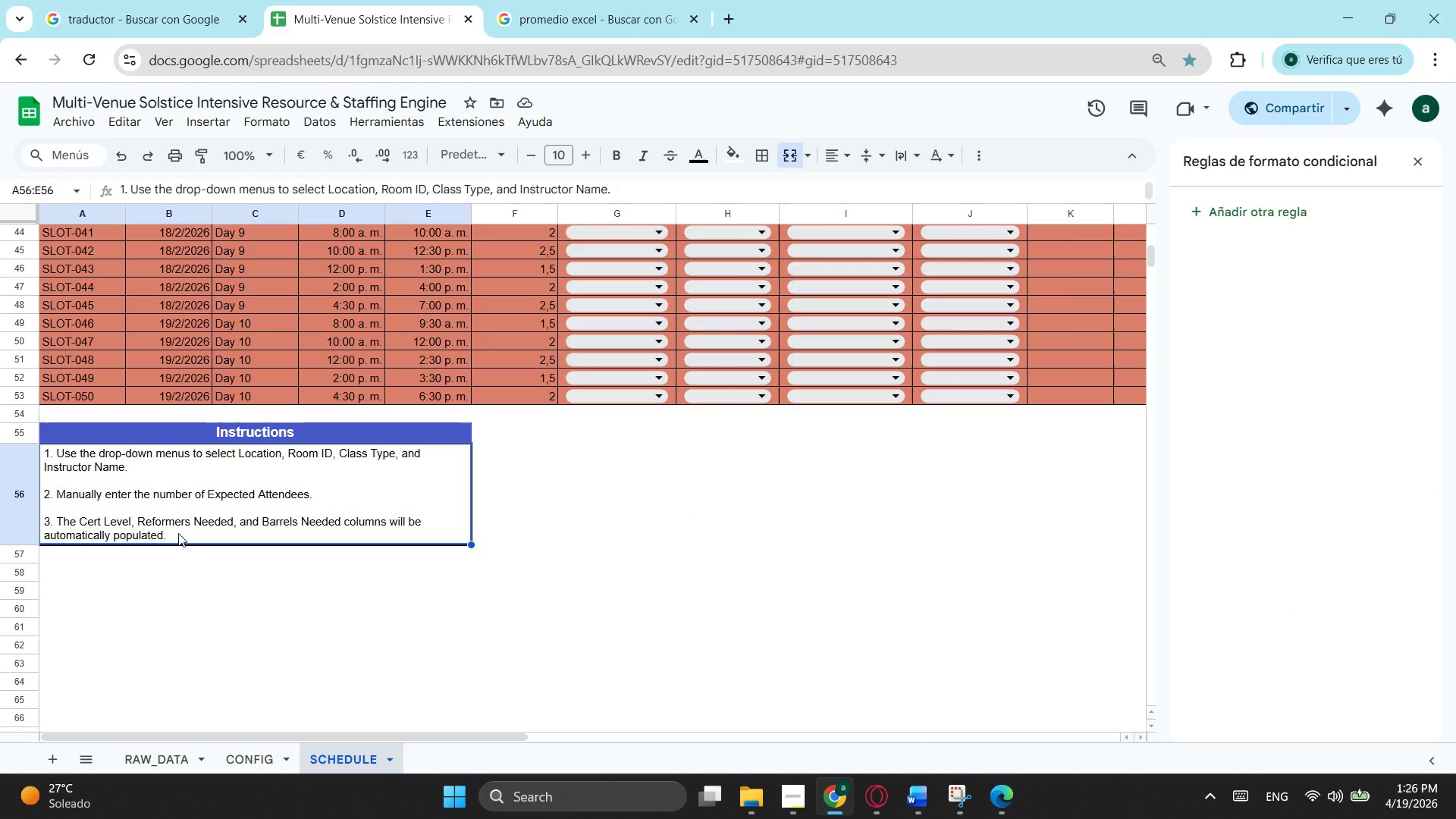 
double_click([178, 533])
 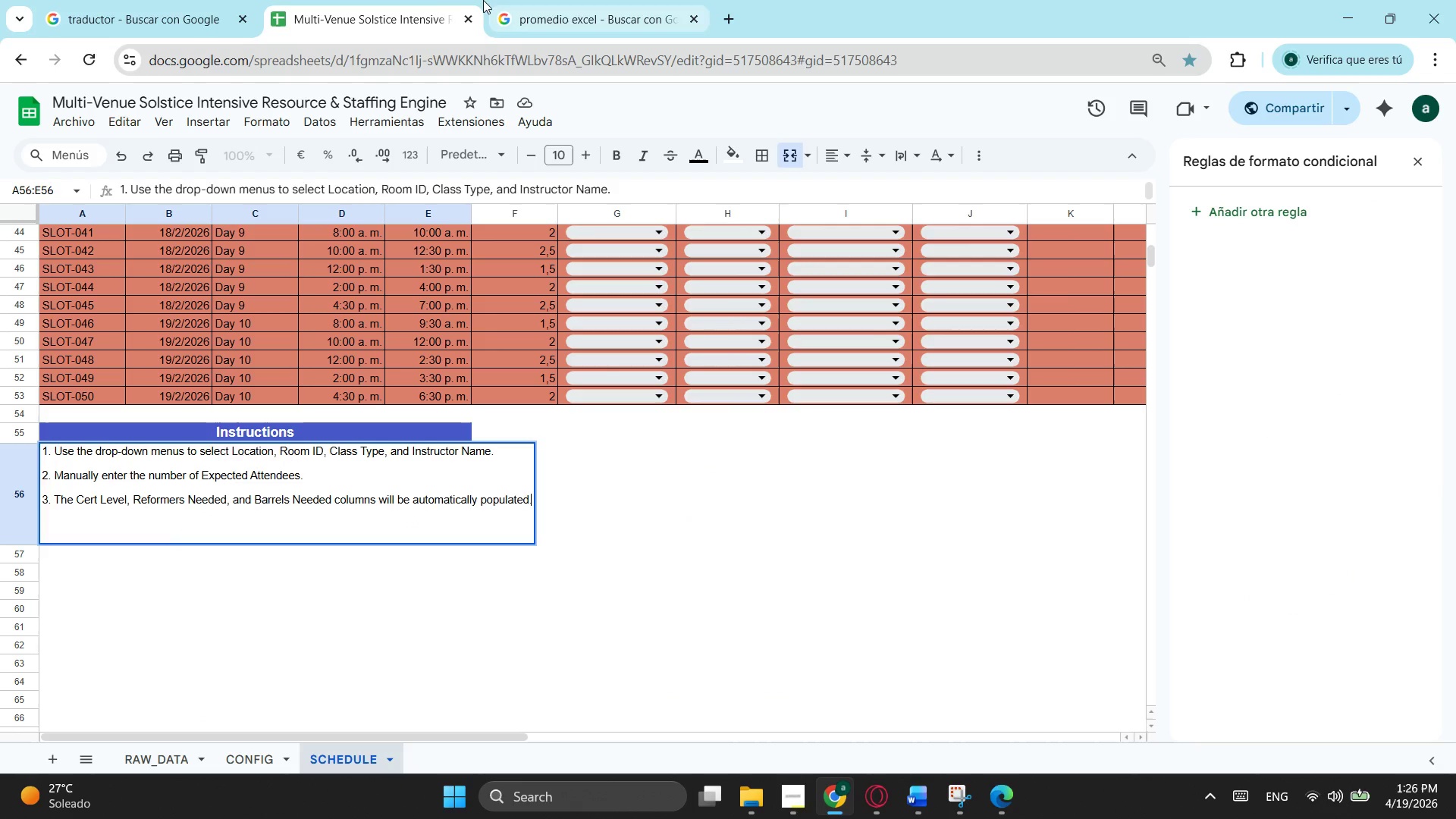 
left_click([539, 0])
 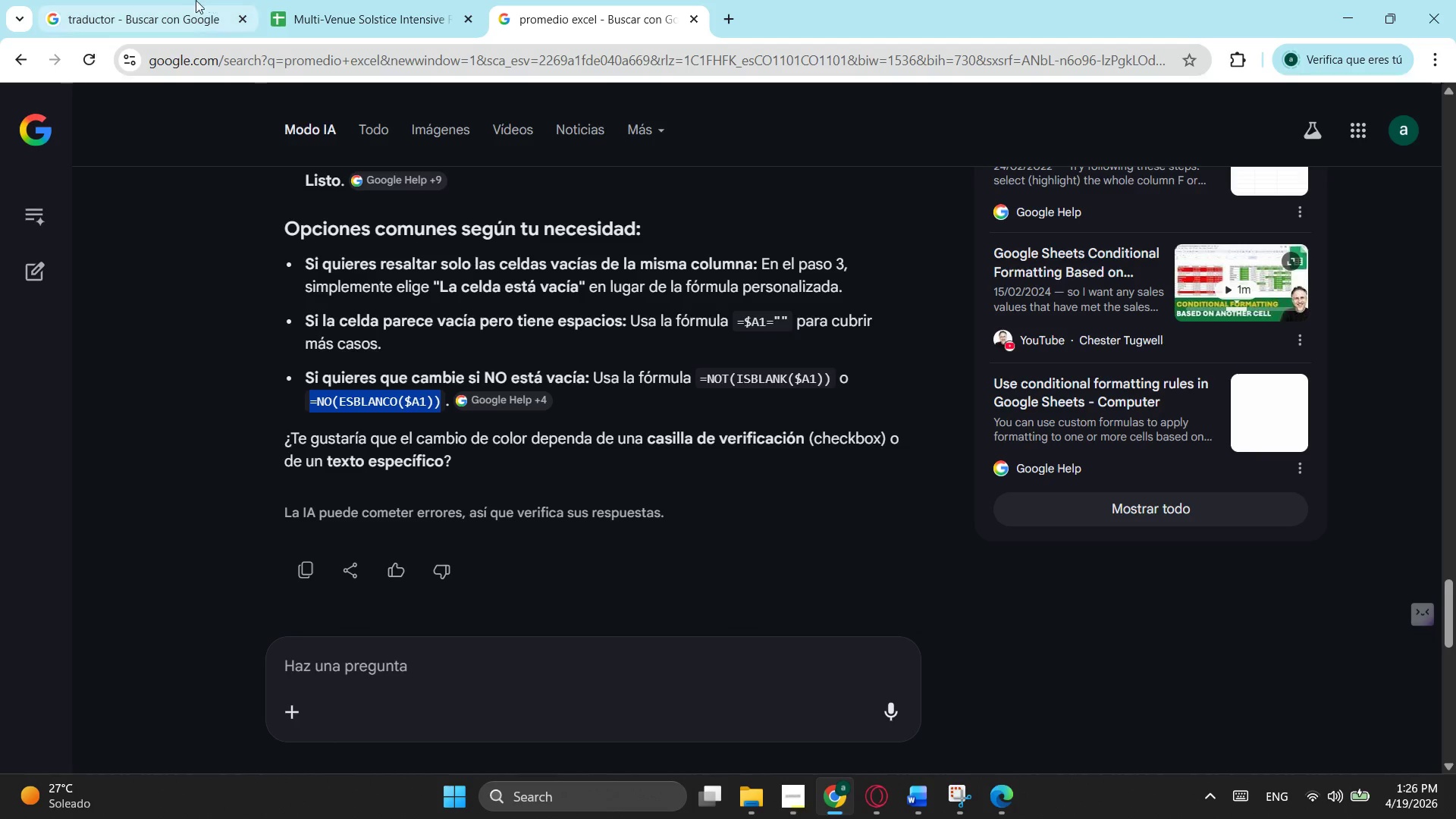 
left_click([156, 6])
 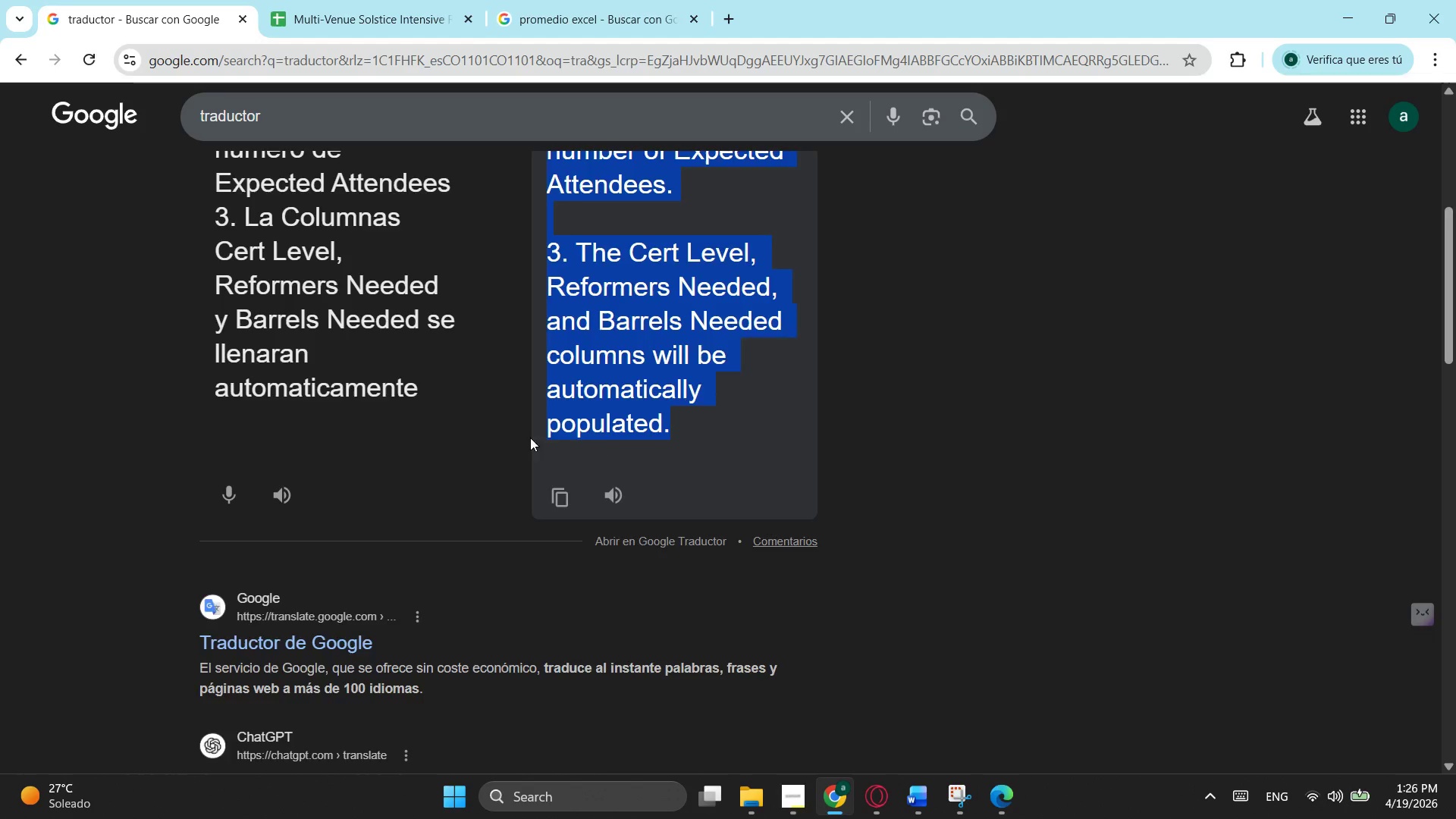 
scroll: coordinate [479, 428], scroll_direction: up, amount: 5.0
 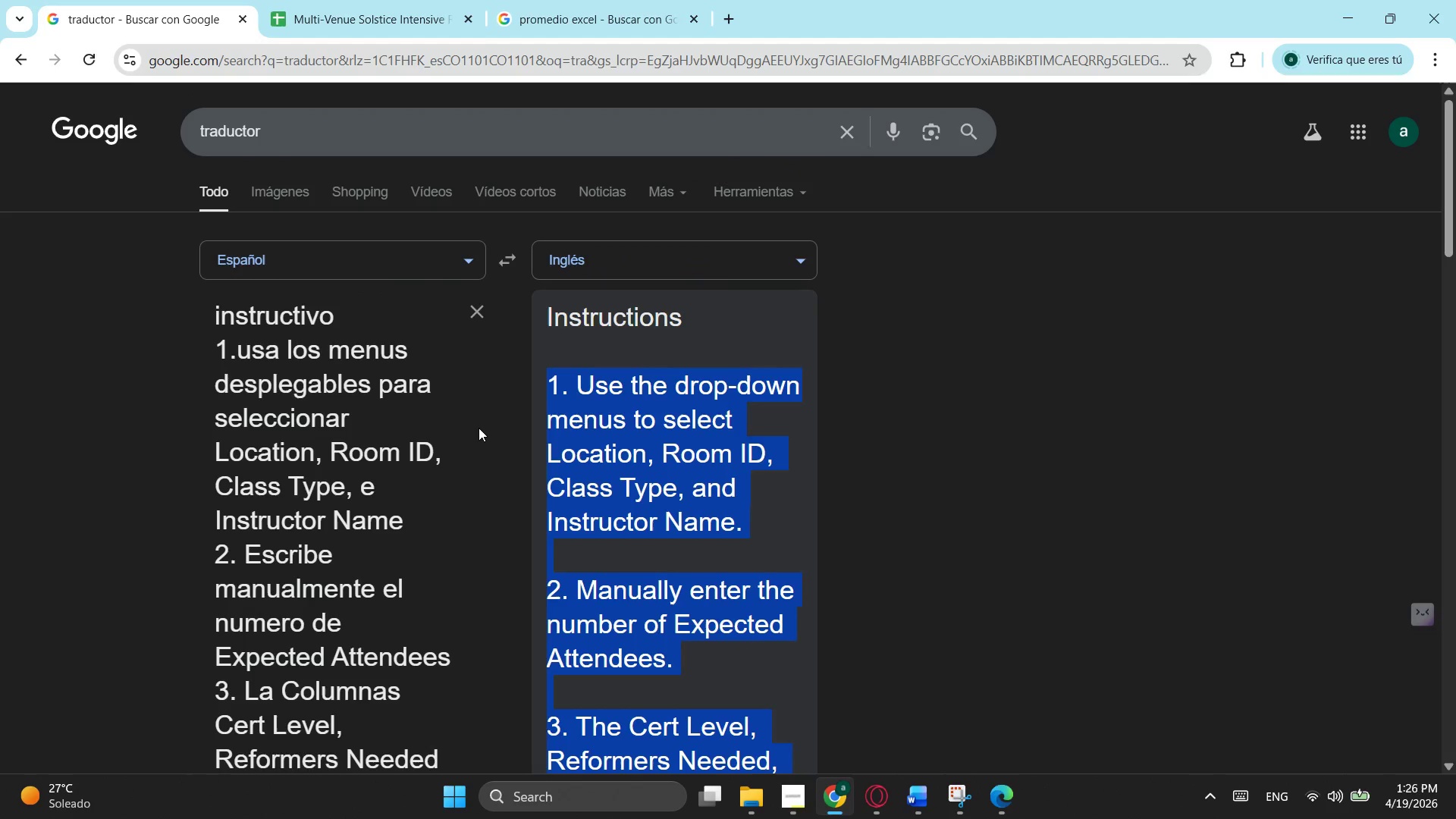 
key(Backspace)
 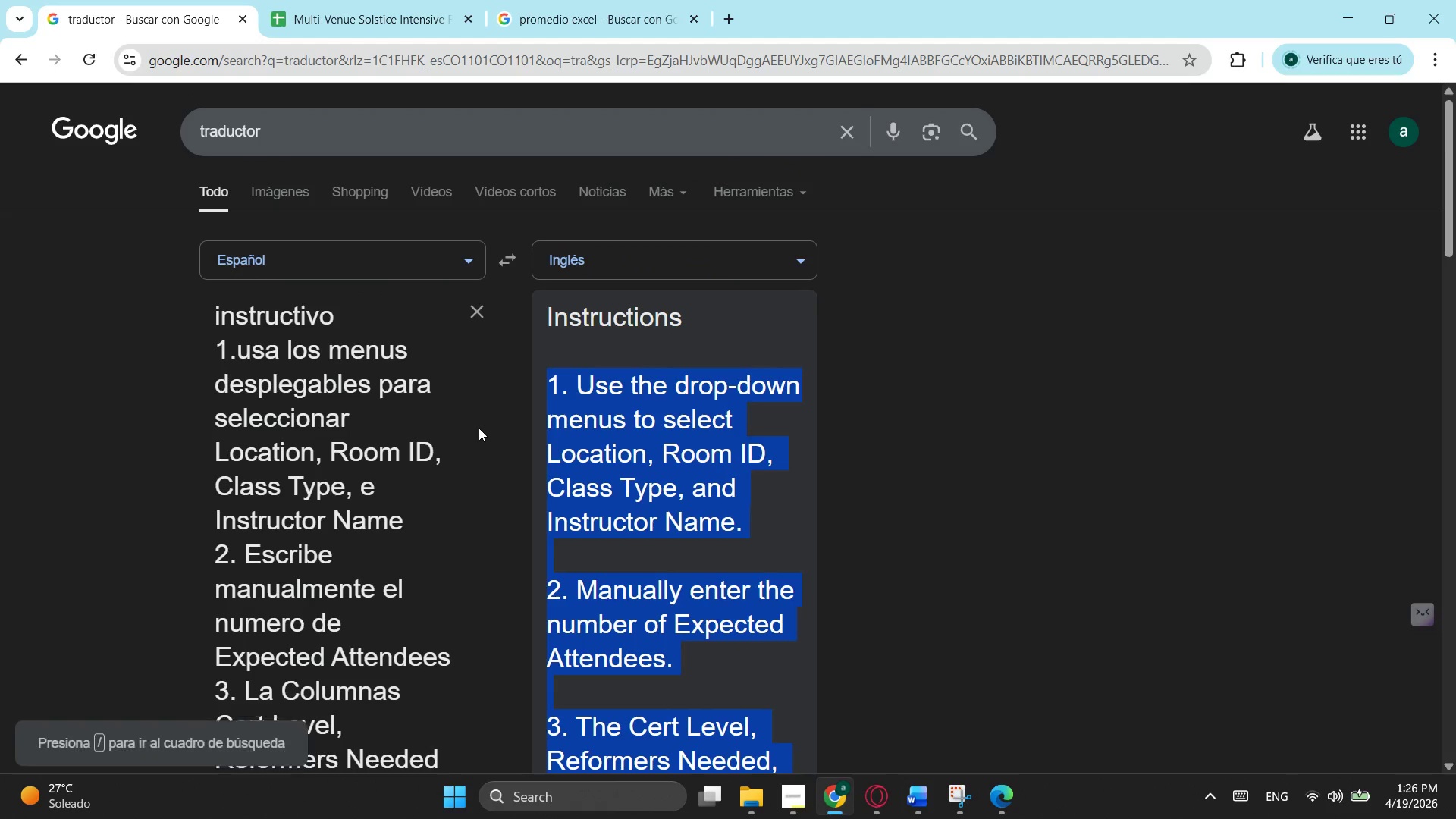 
key(Shift+3)
 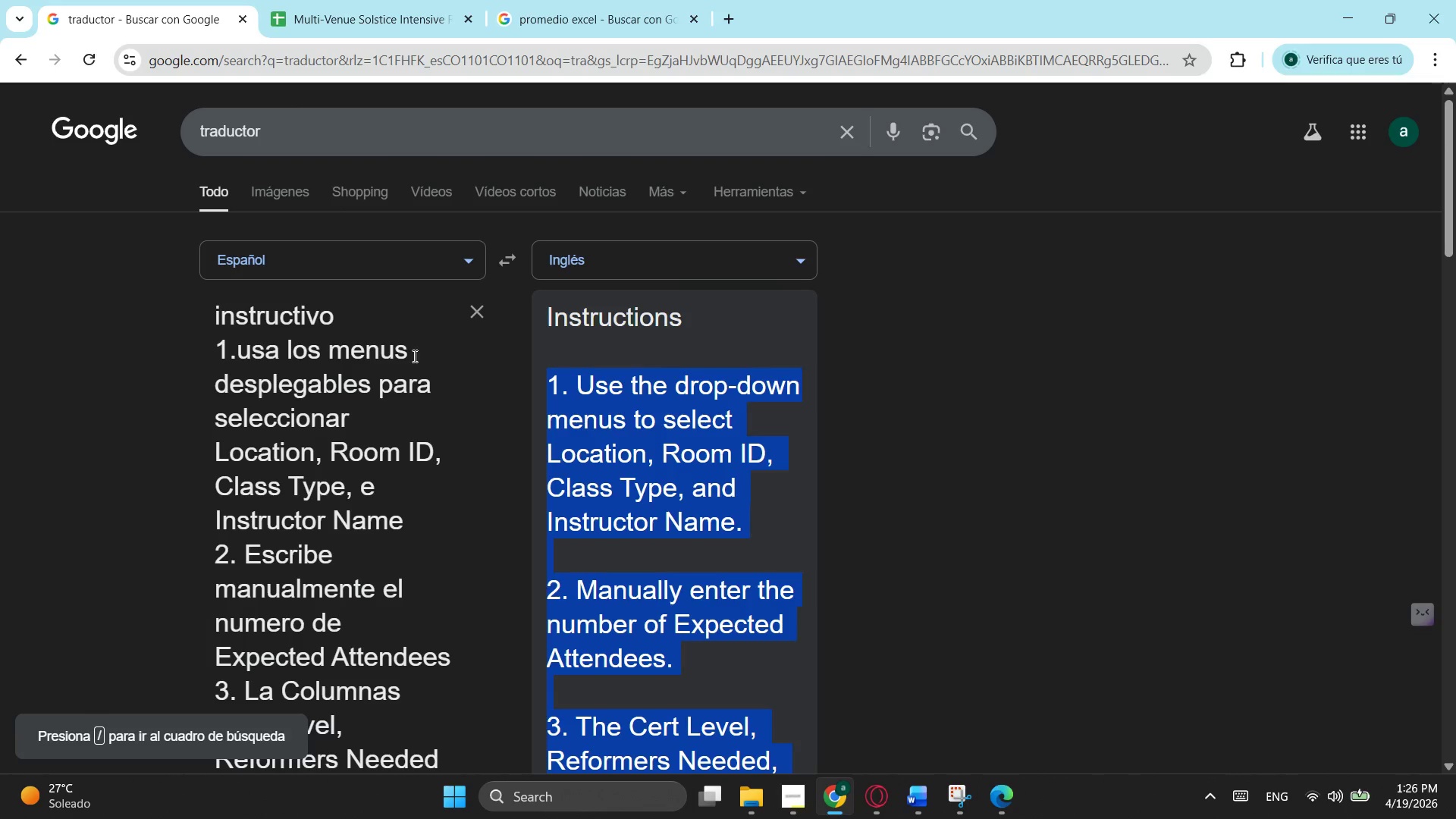 
left_click([283, 337])
 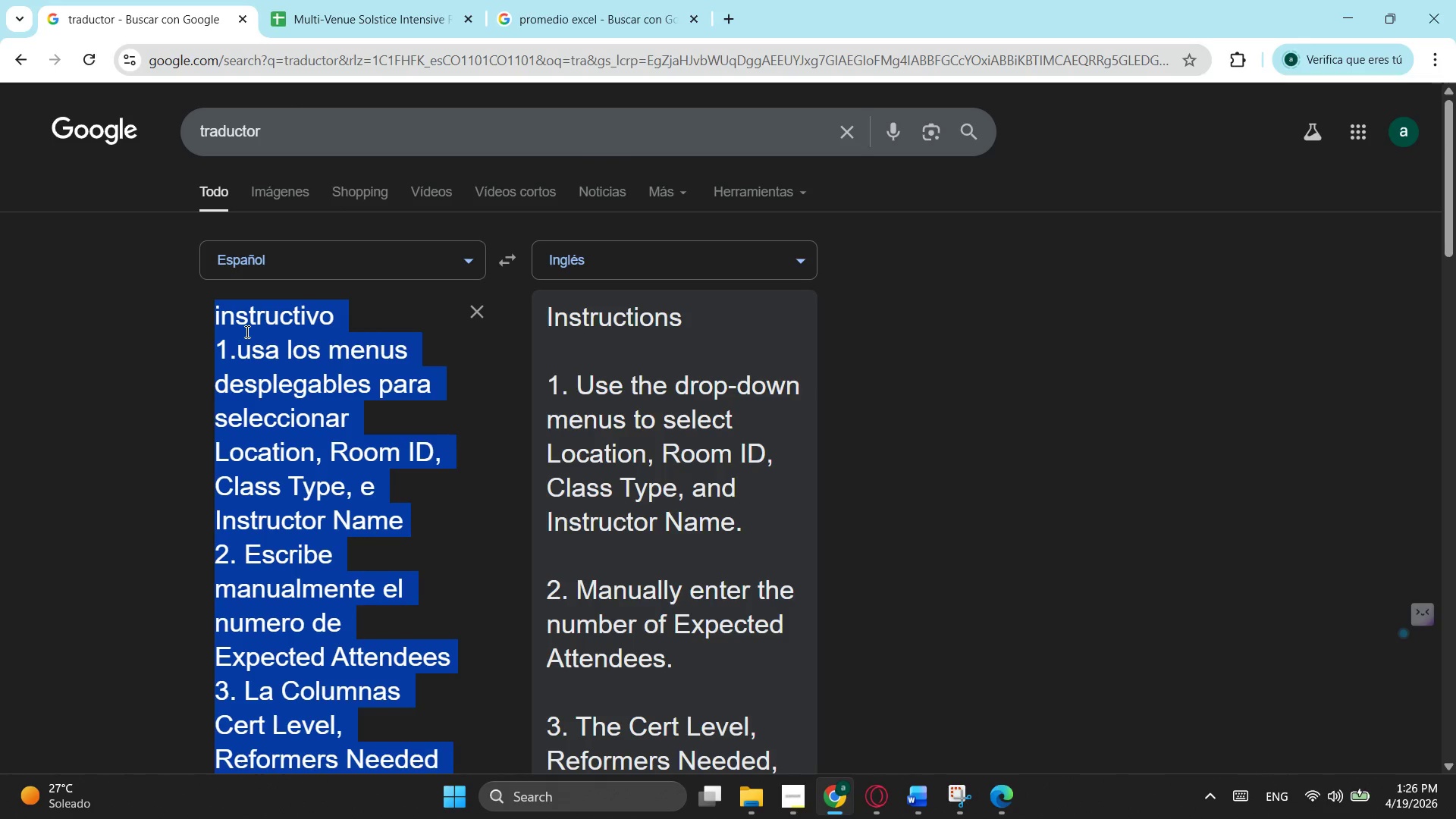 
type($> )
key(Backspace)
key(Backspace)
key(Backspace)
type(4. SI l)
key(Backspace)
key(Backspace)
key(Backspace)
key(Backspace)
type(si la c)
 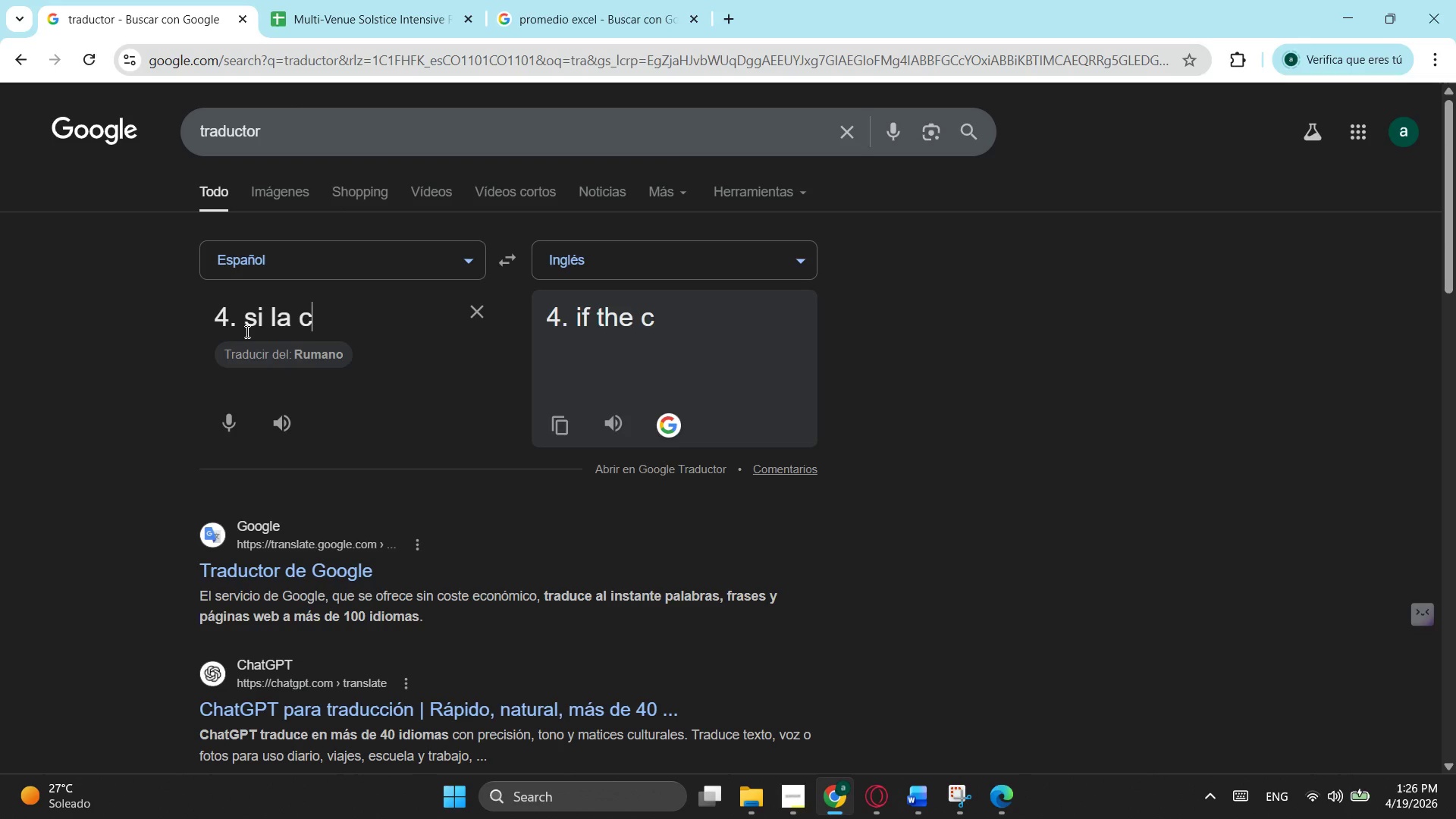 
key(Backspace)
 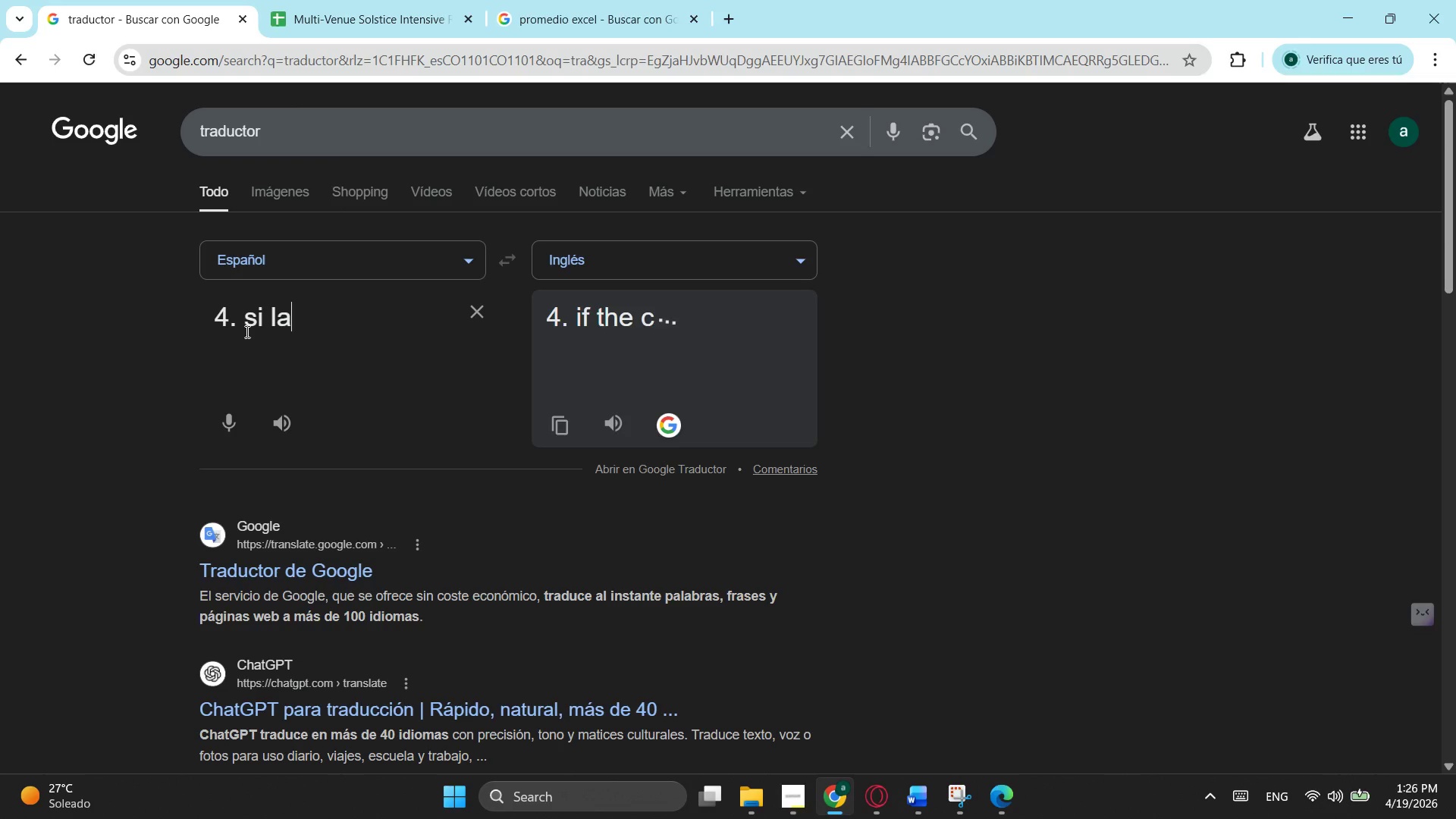 
key(Backspace)
 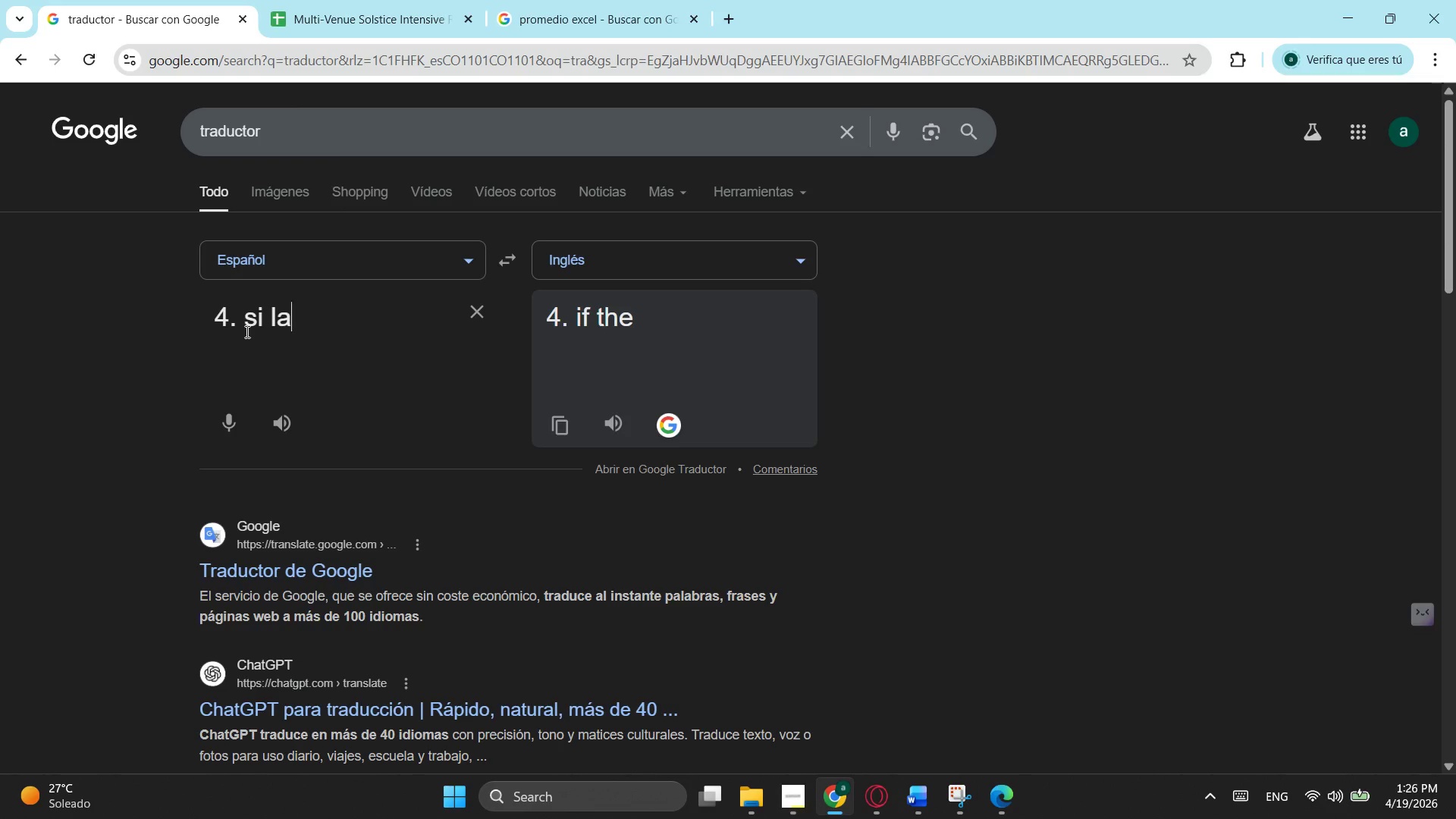 
key(Space)
 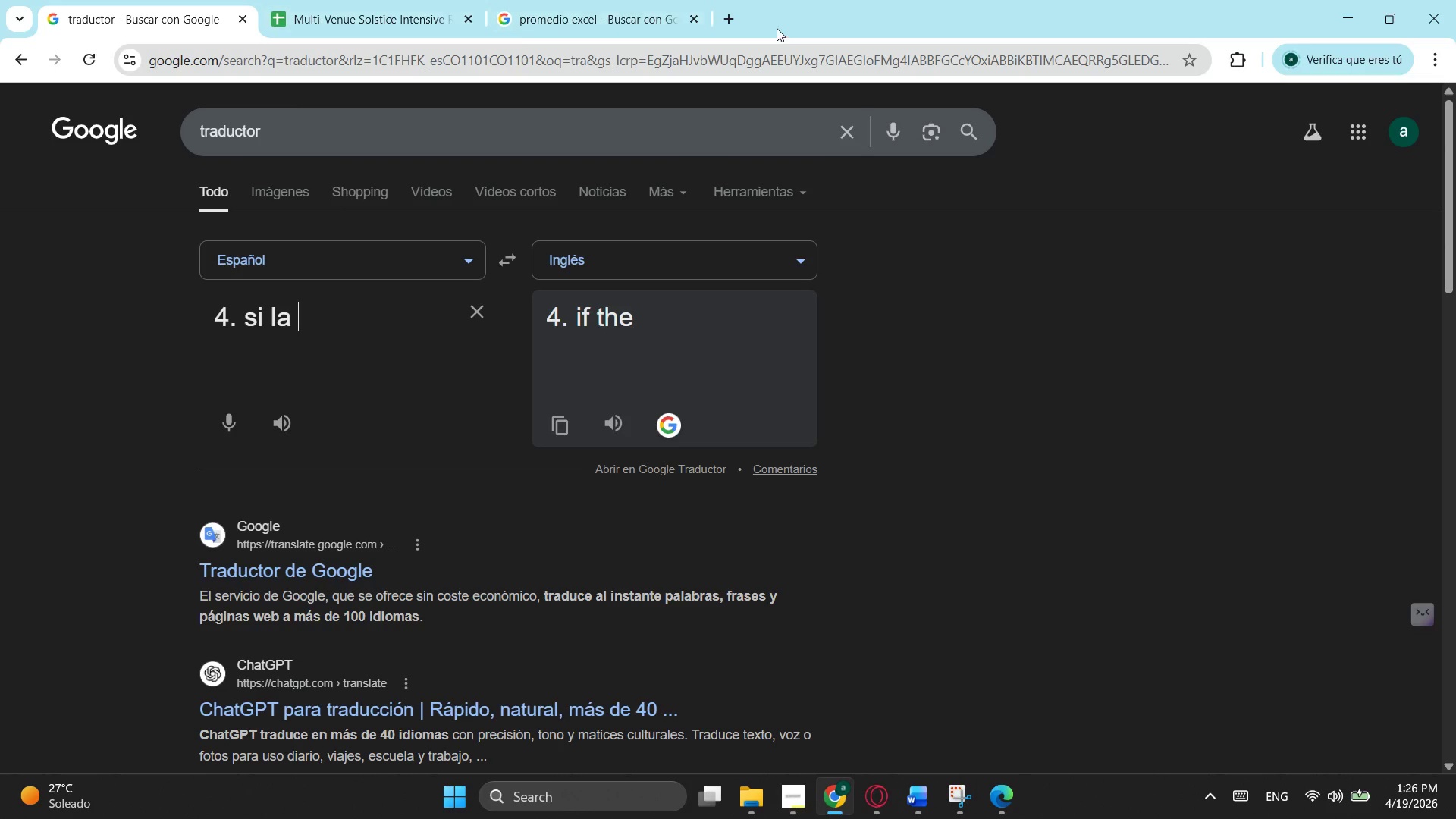 
left_click([726, 20])
 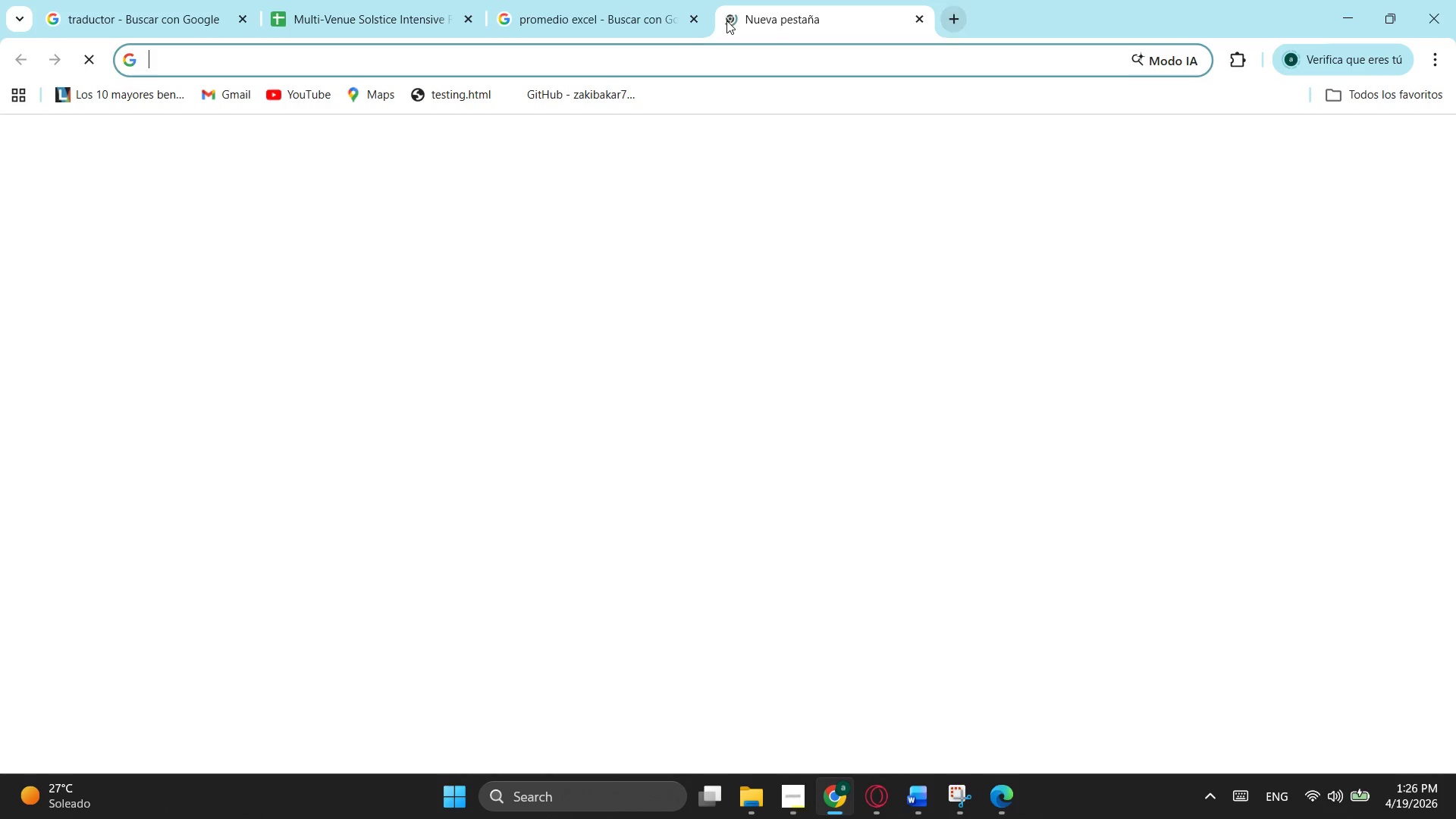 
type(fila co)
 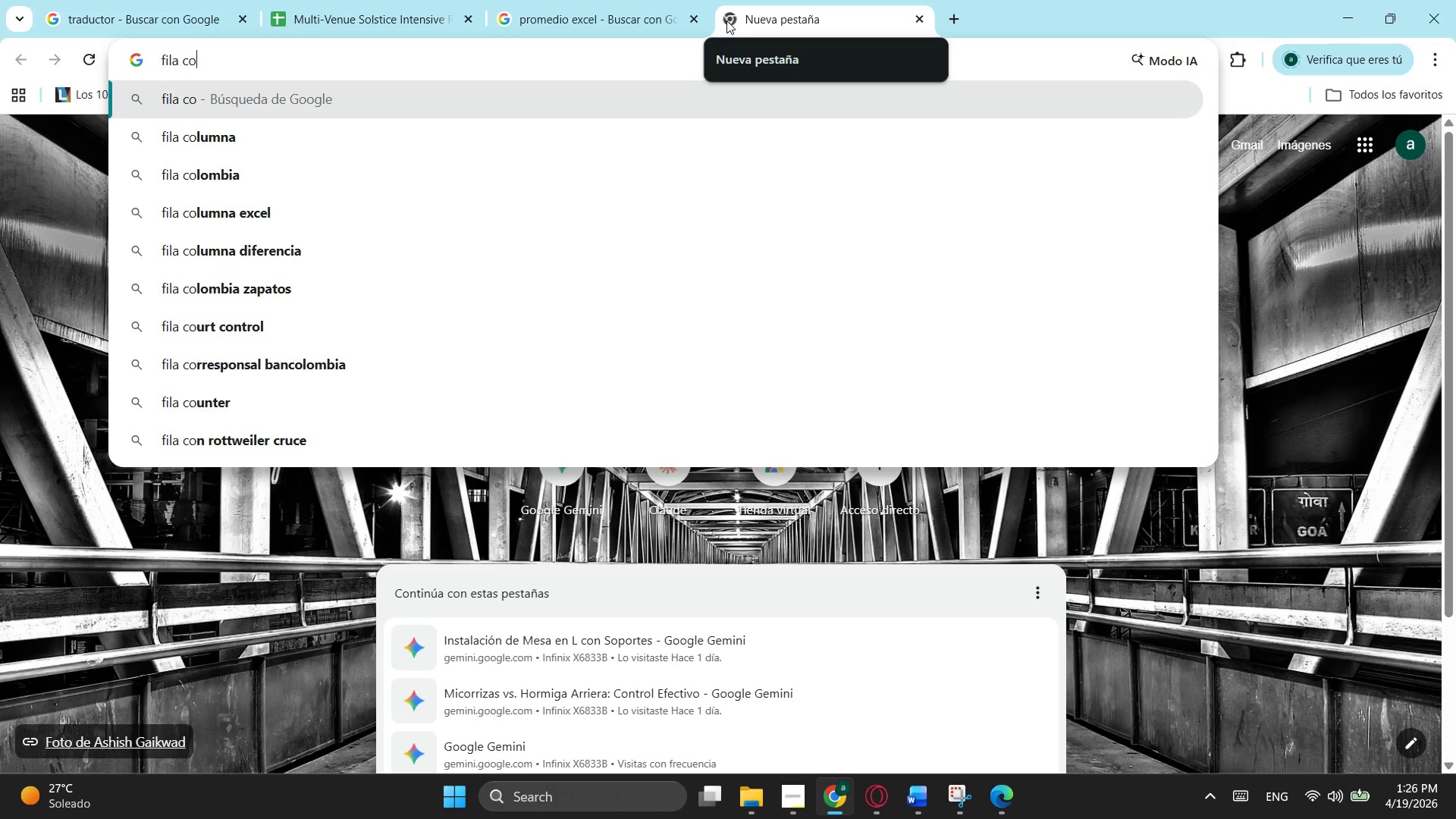 
key(ArrowDown)
 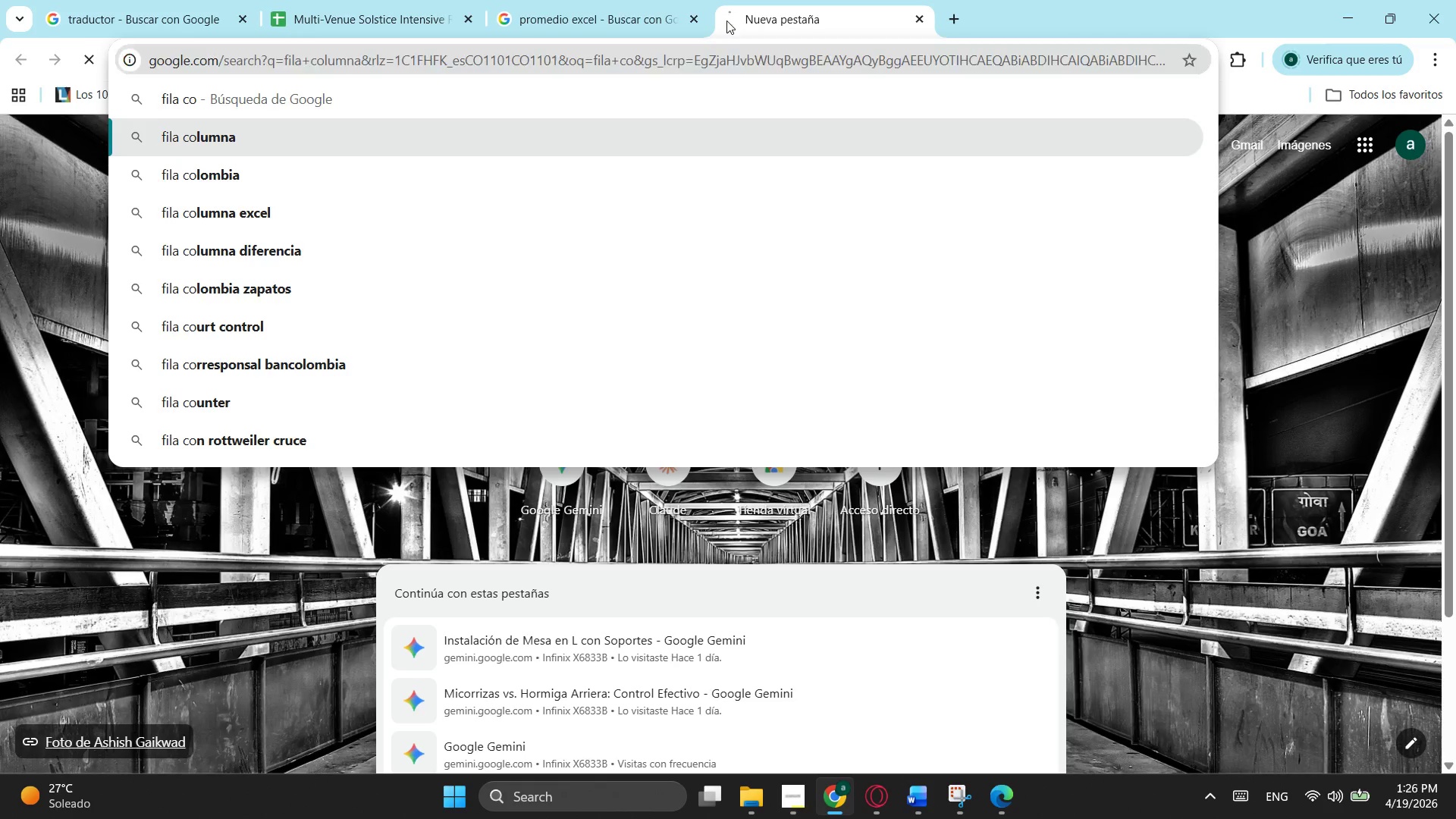 
key(Enter)
 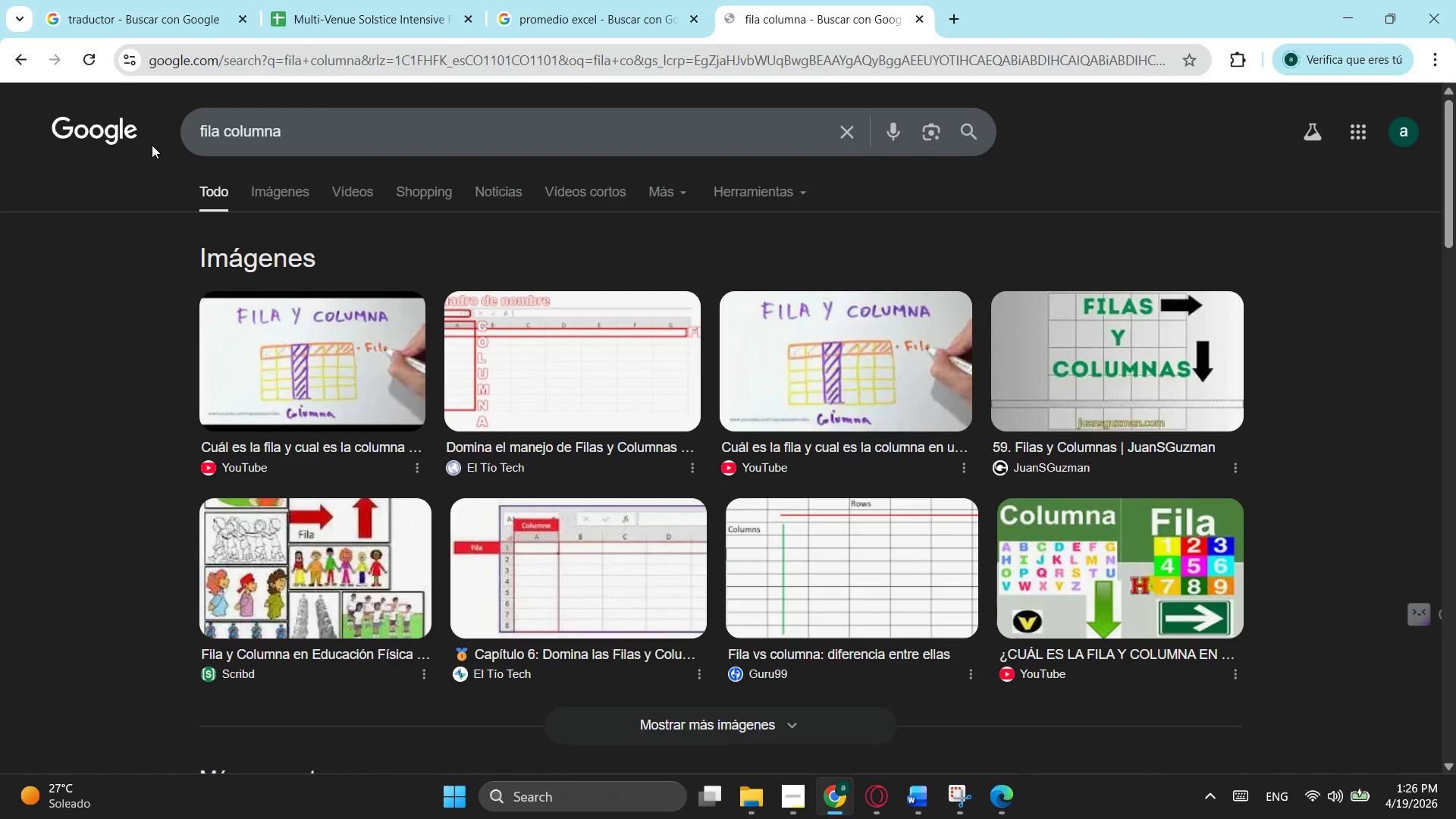 
left_click([115, 0])
 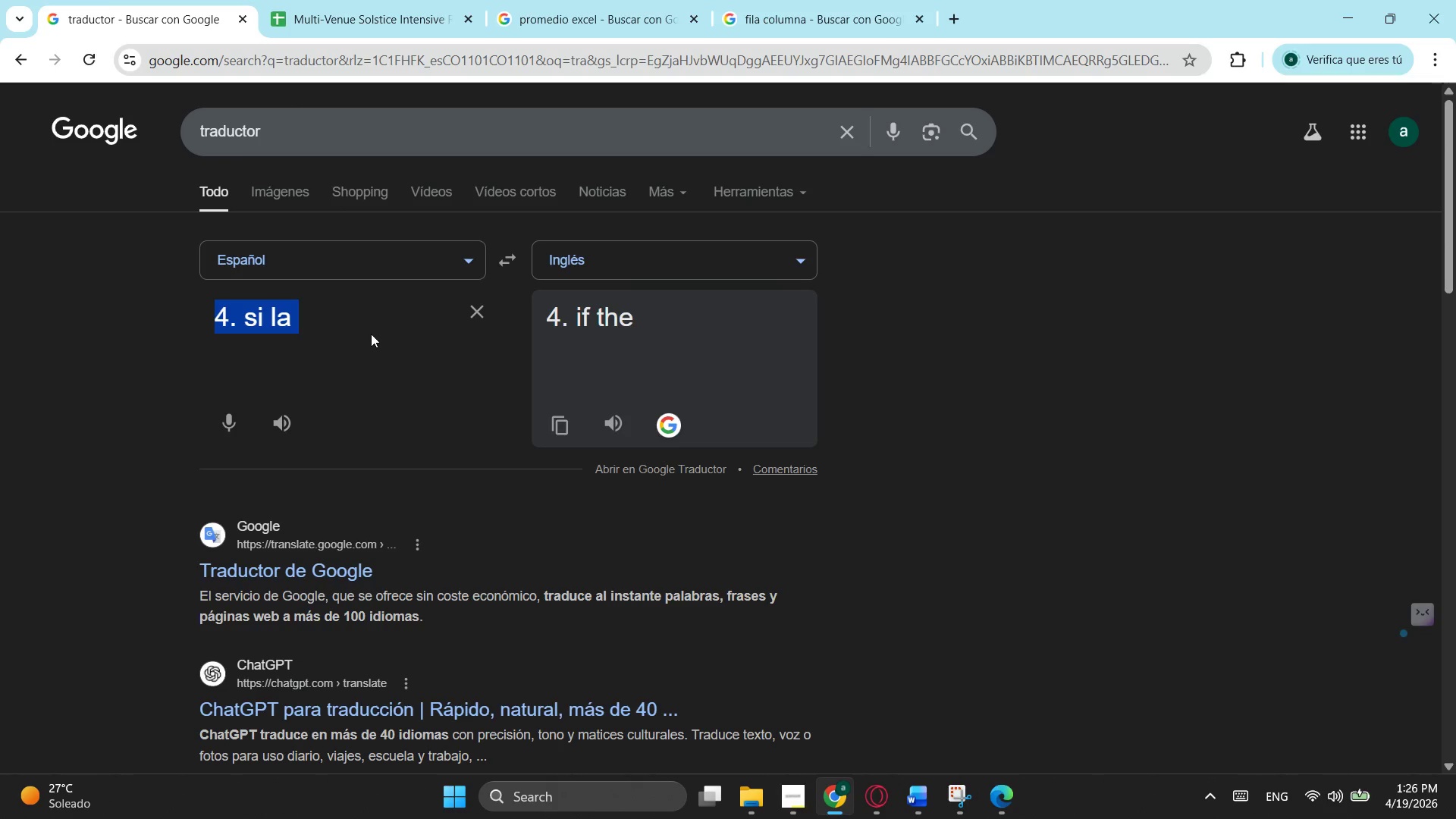 
left_click([356, 331])
 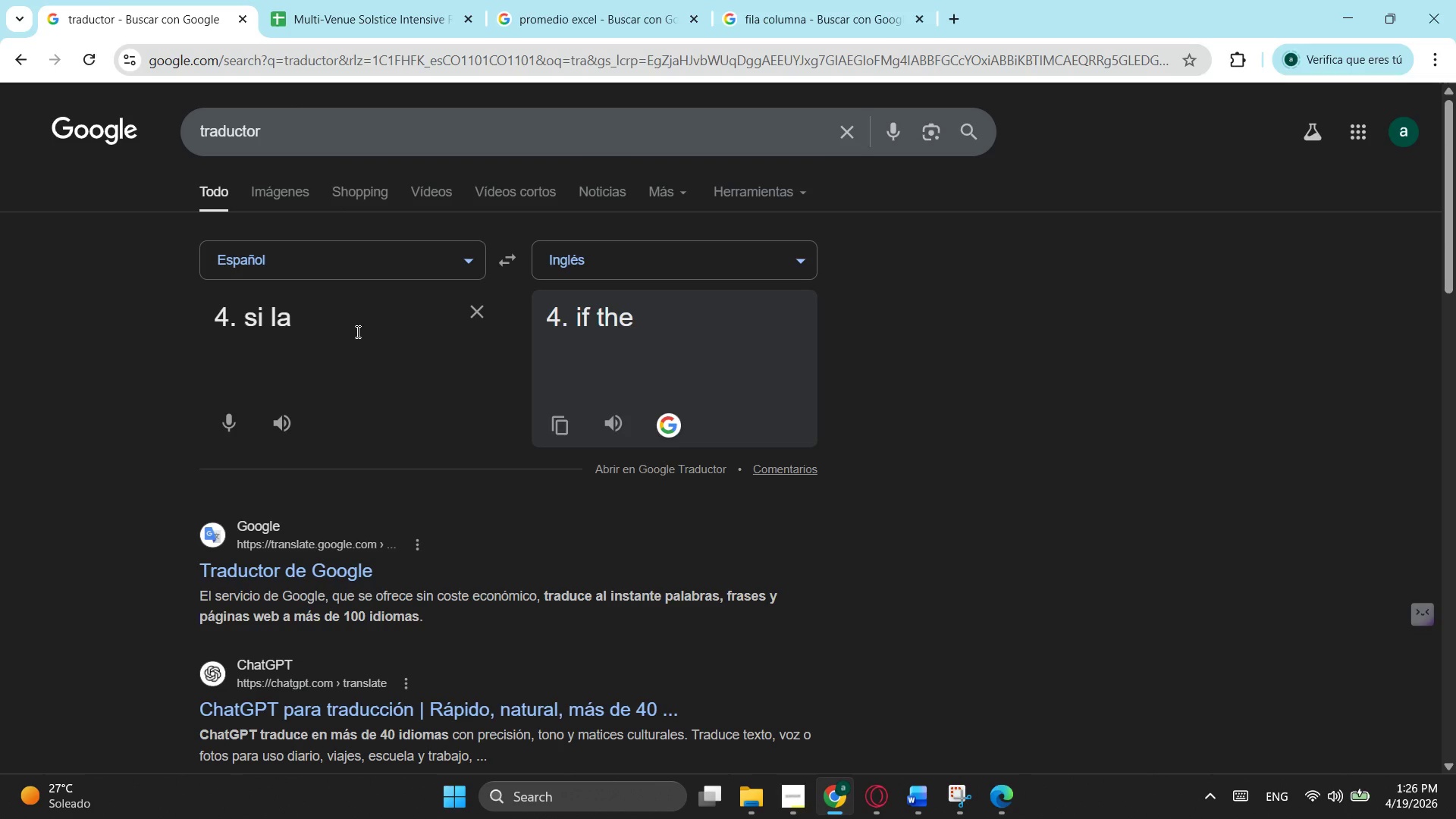 
type(fila esta )
key(Backspace)
key(Backspace)
key(Backspace)
key(Backspace)
key(Backspace)
type(tiene fondo de color rojo la informacion esta incompleta)
 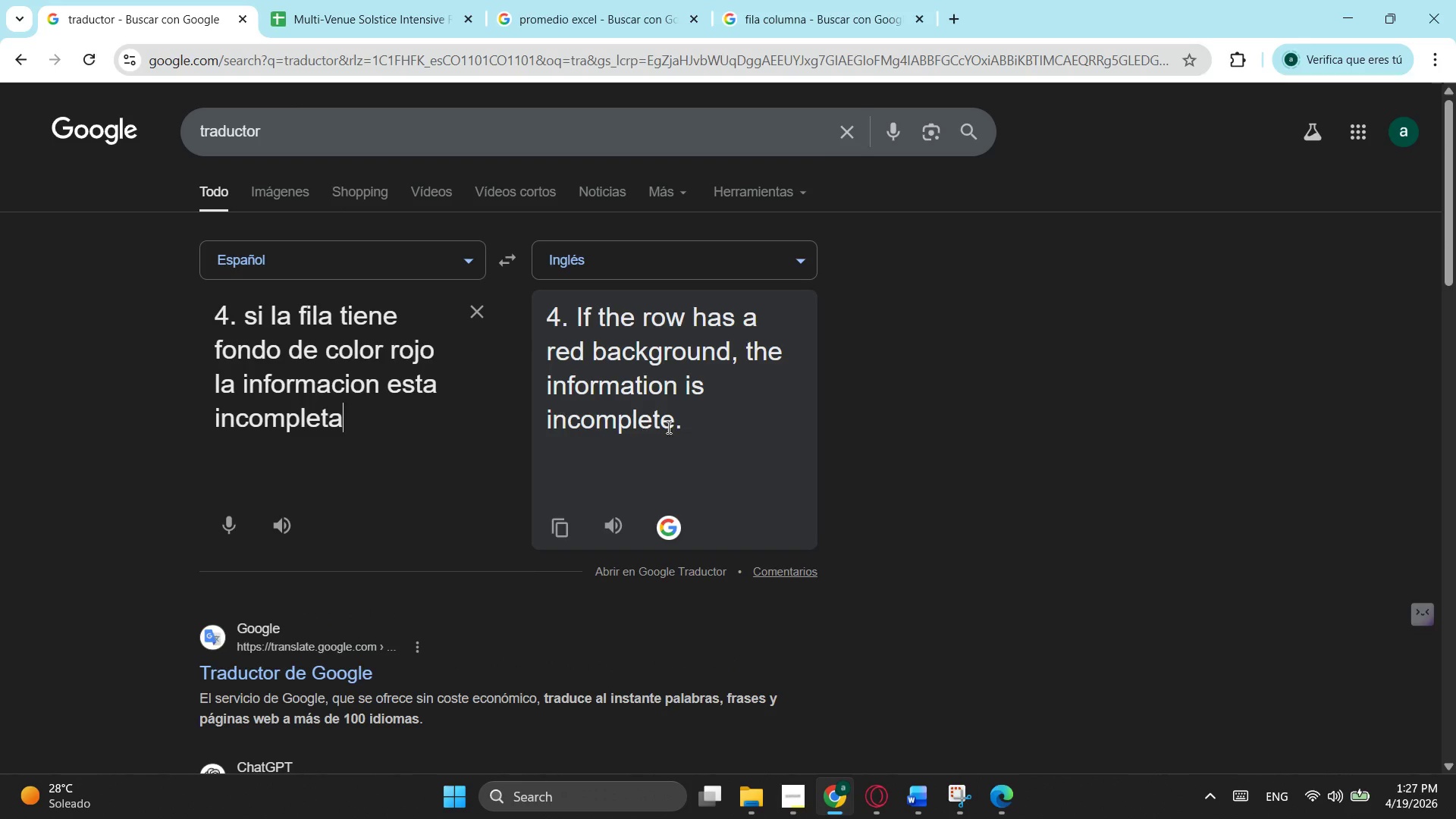 
left_click_drag(start_coordinate=[698, 421], to_coordinate=[545, 318])
 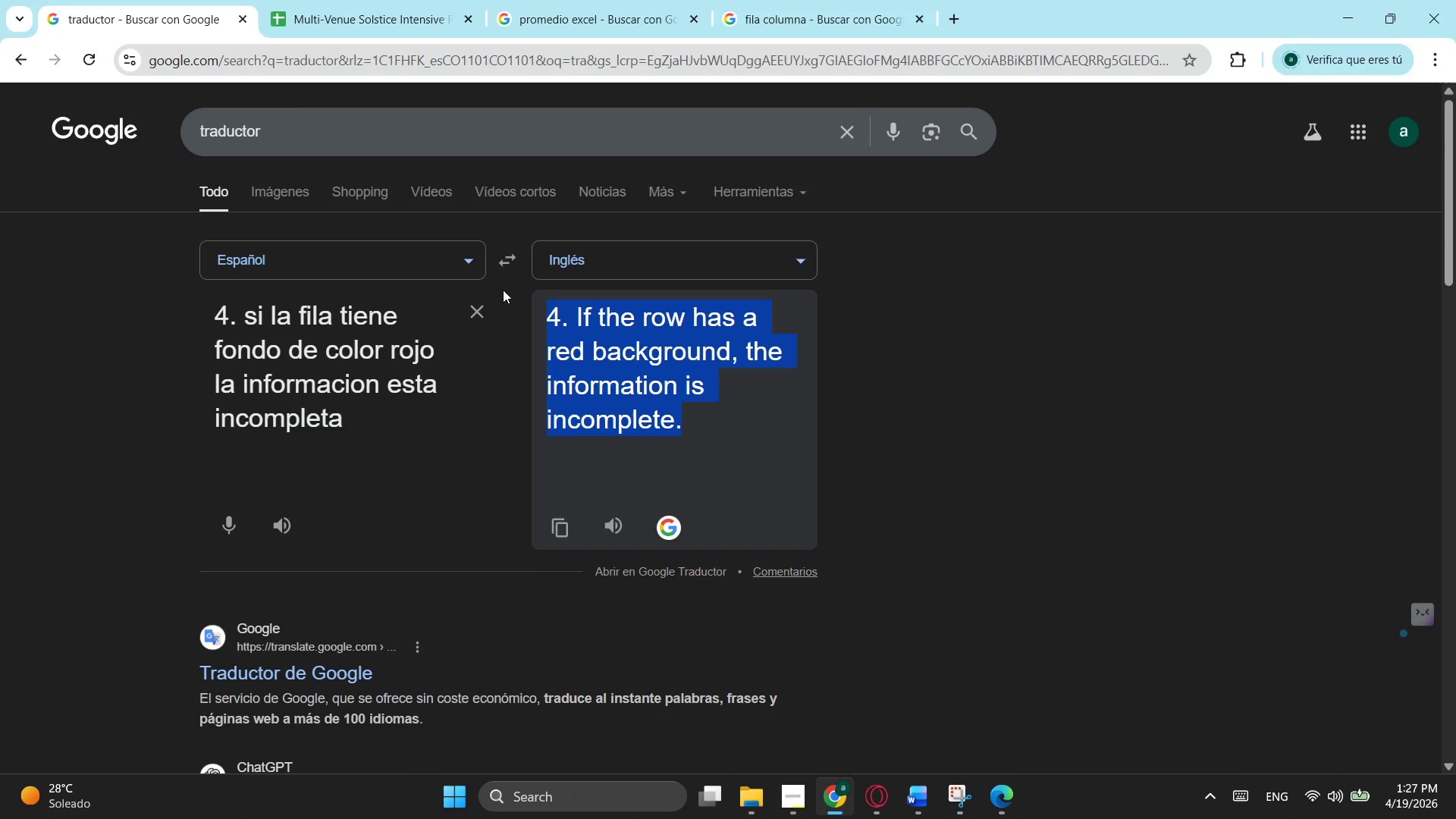 
key(Control+ControlLeft)
 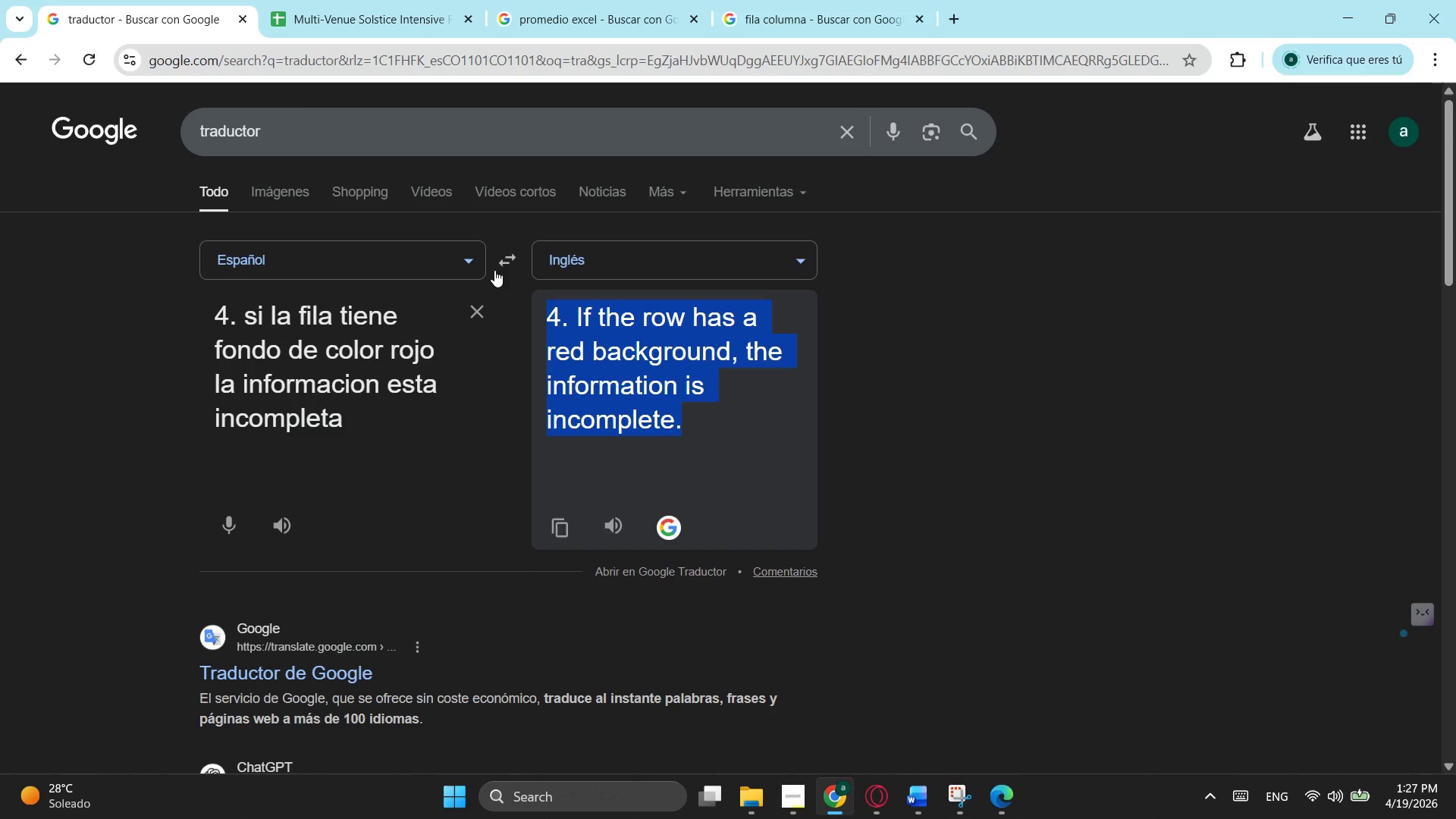 
key(Control+C)
 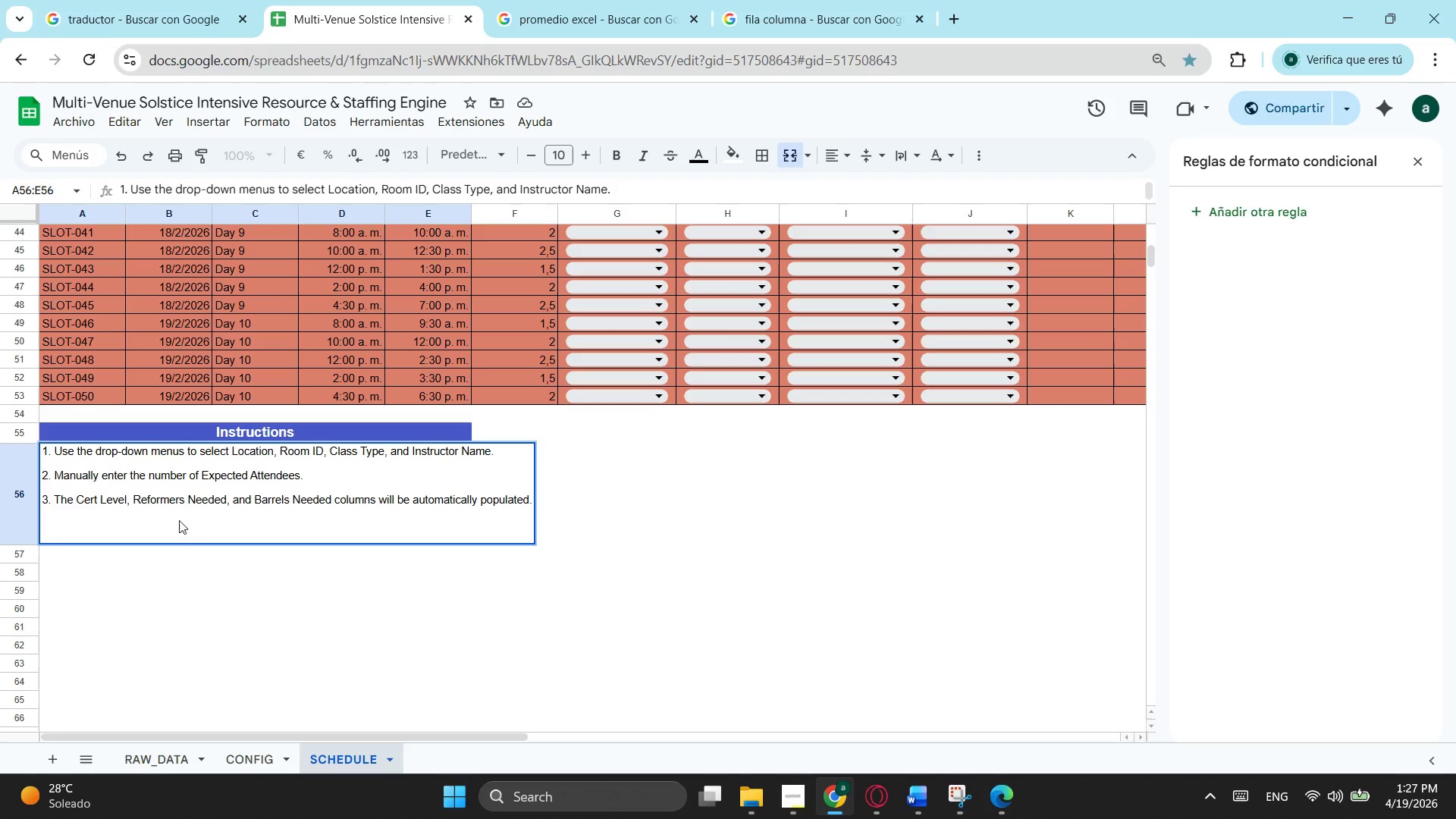 
double_click([86, 512])
 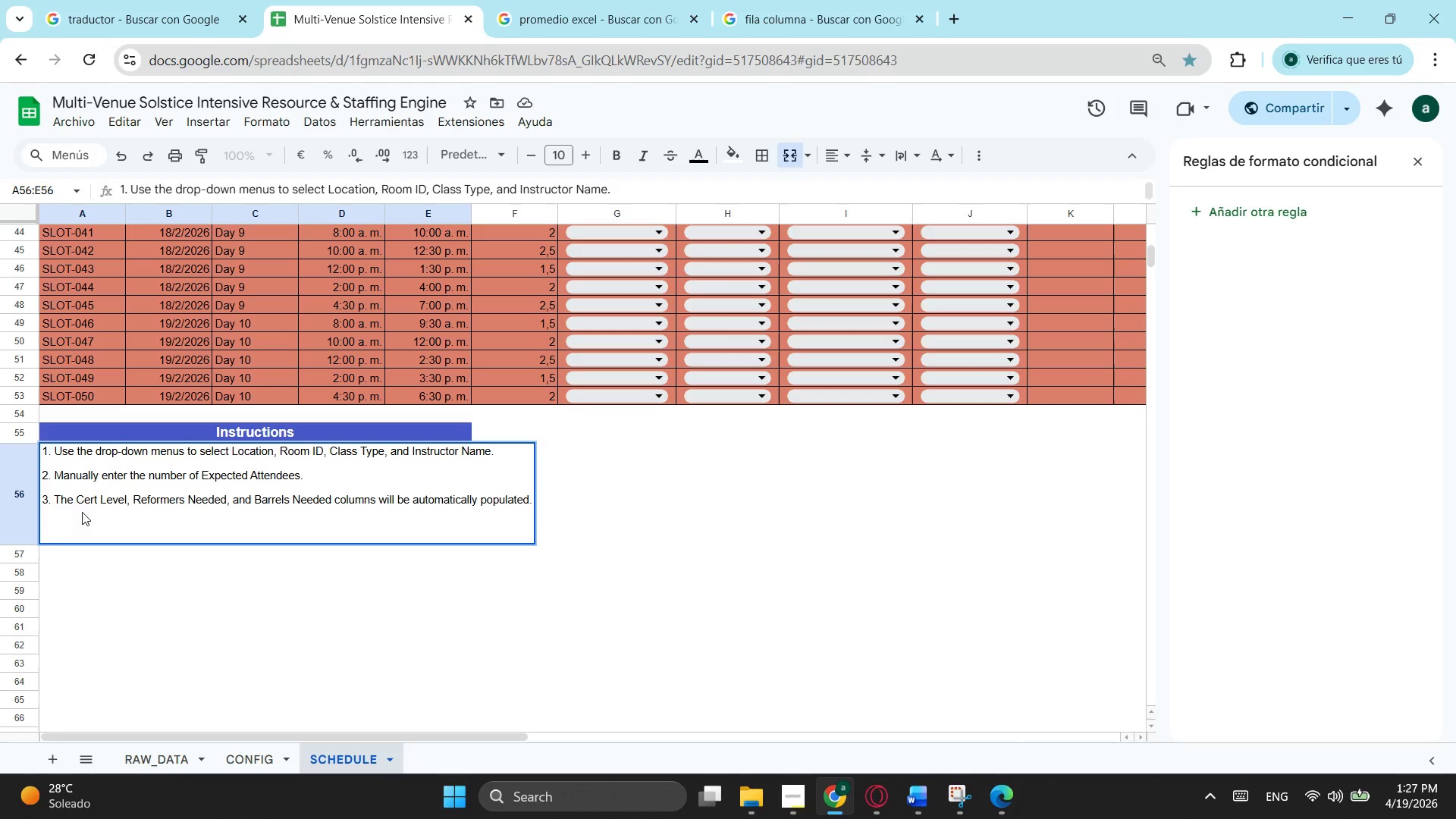 
triple_click([86, 512])
 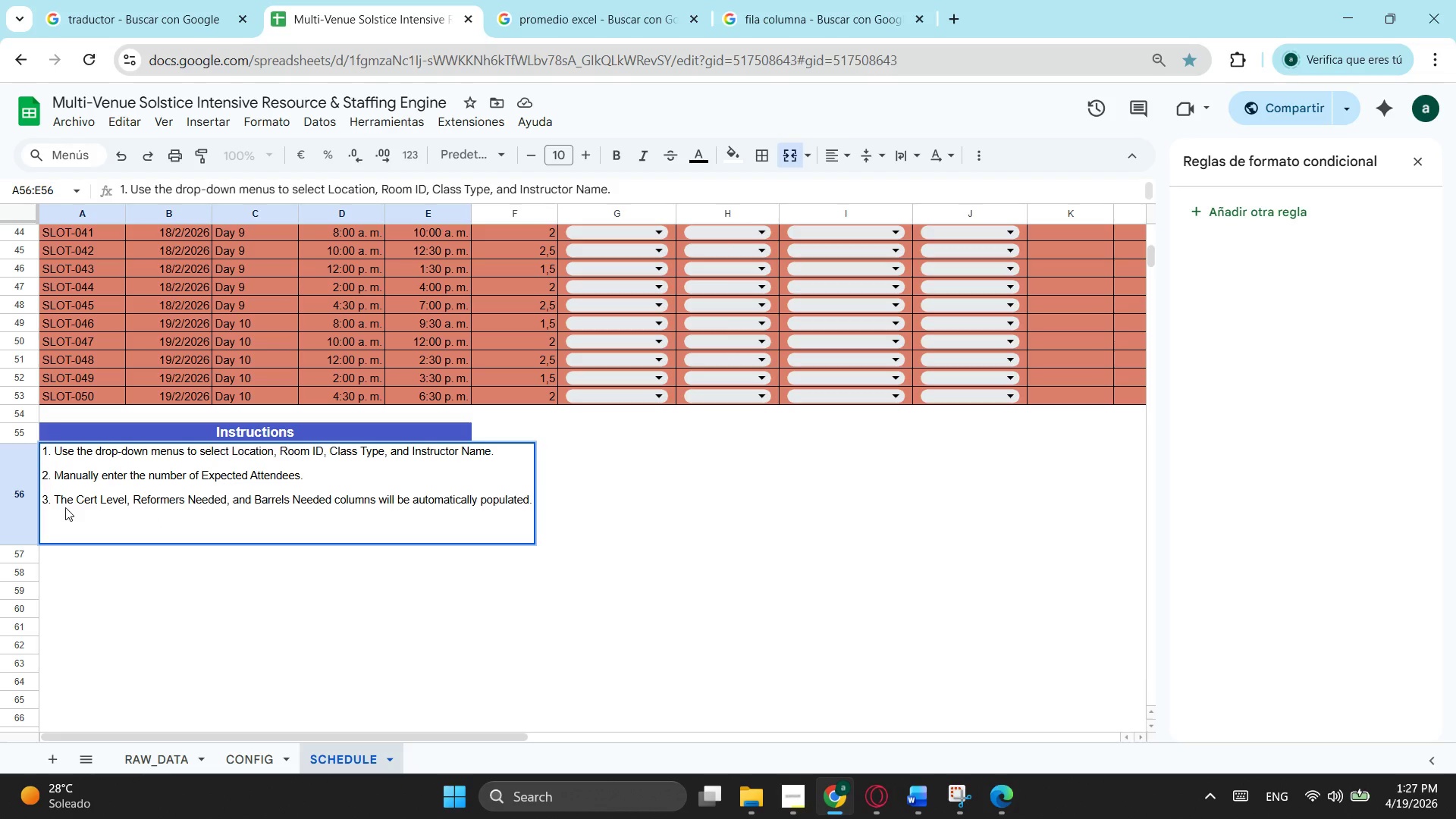 
triple_click([67, 510])
 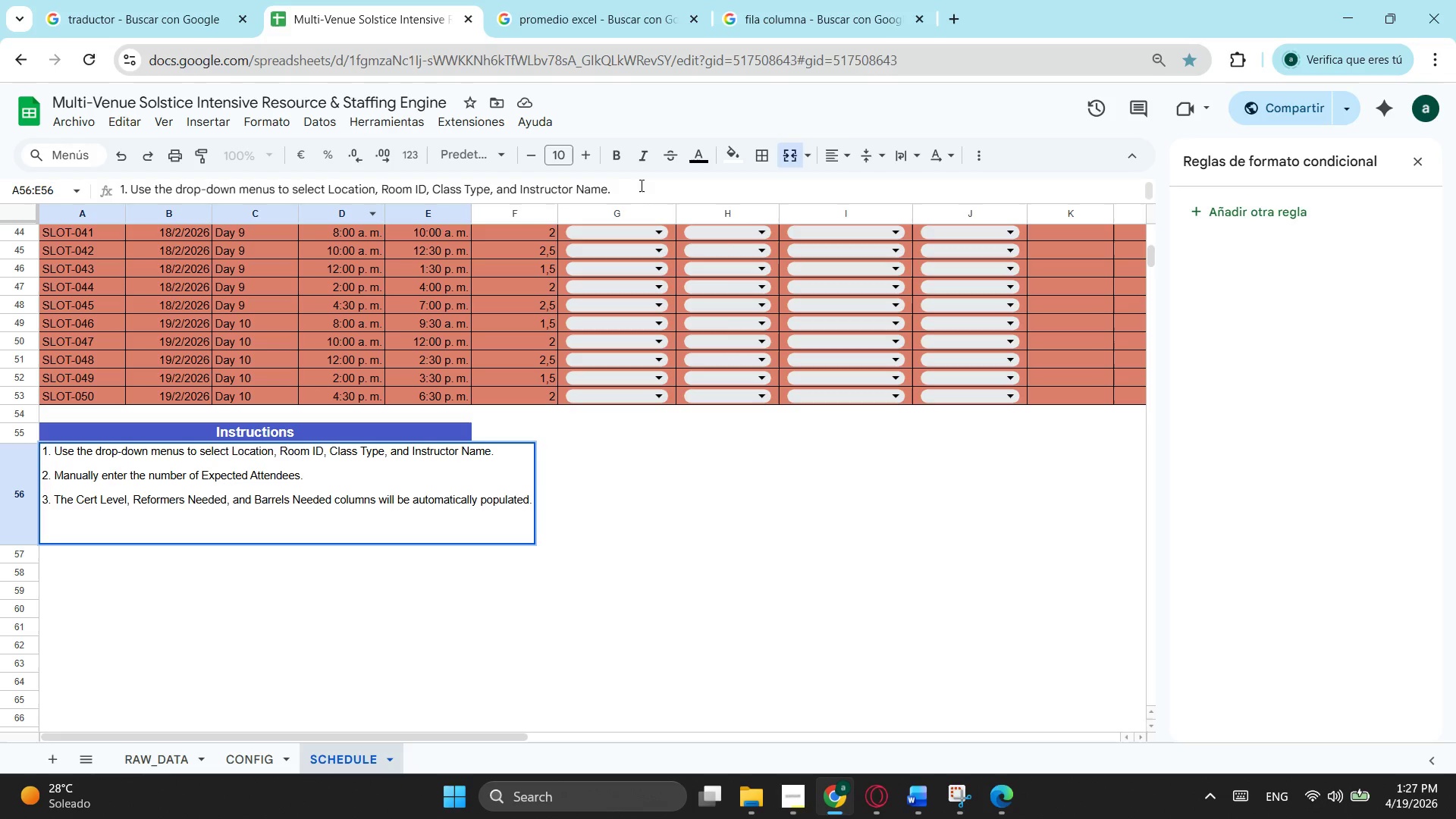 
scroll: coordinate [642, 184], scroll_direction: down, amount: 5.0
 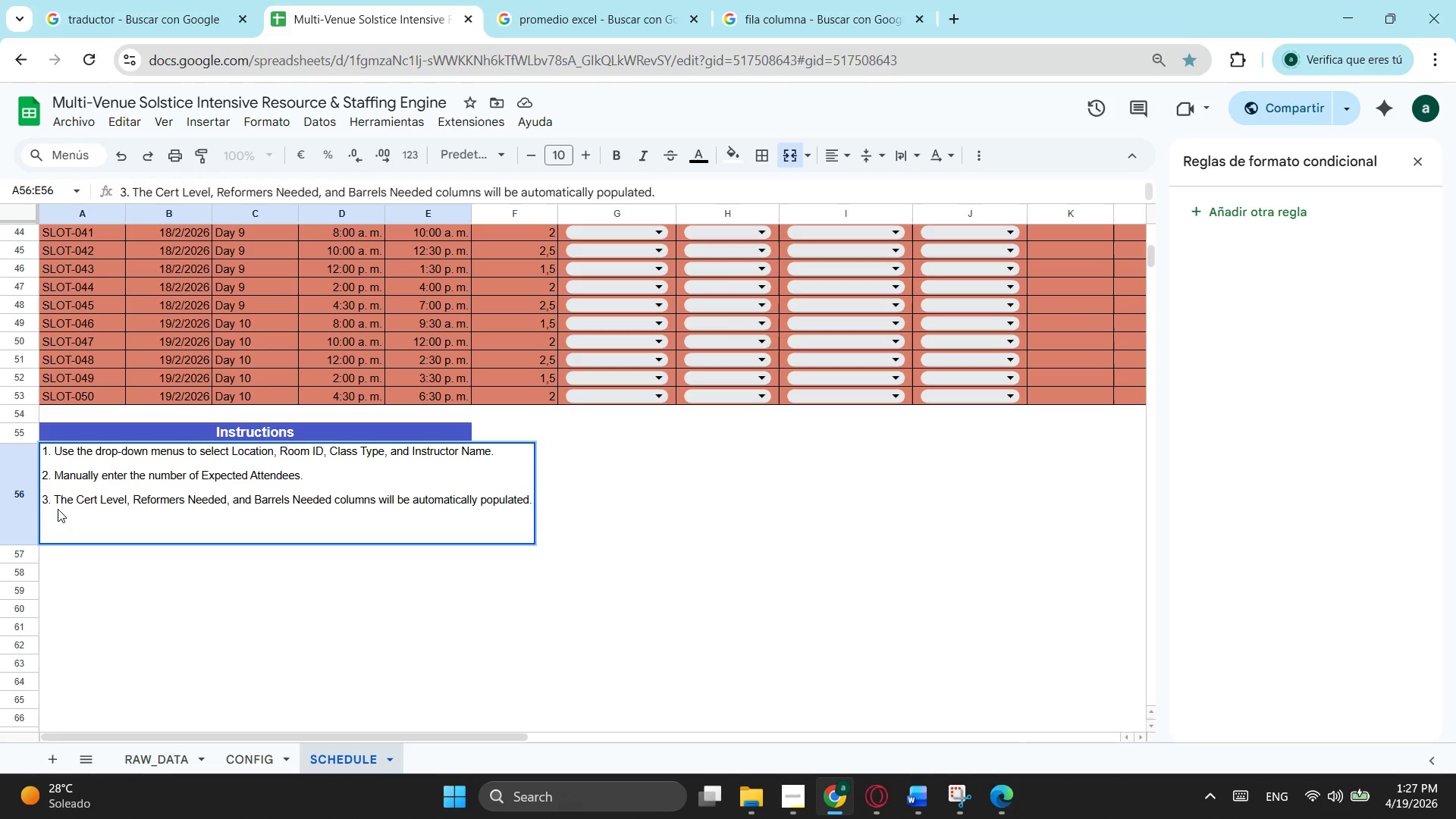 
left_click_drag(start_coordinate=[58, 509], to_coordinate=[51, 516])
 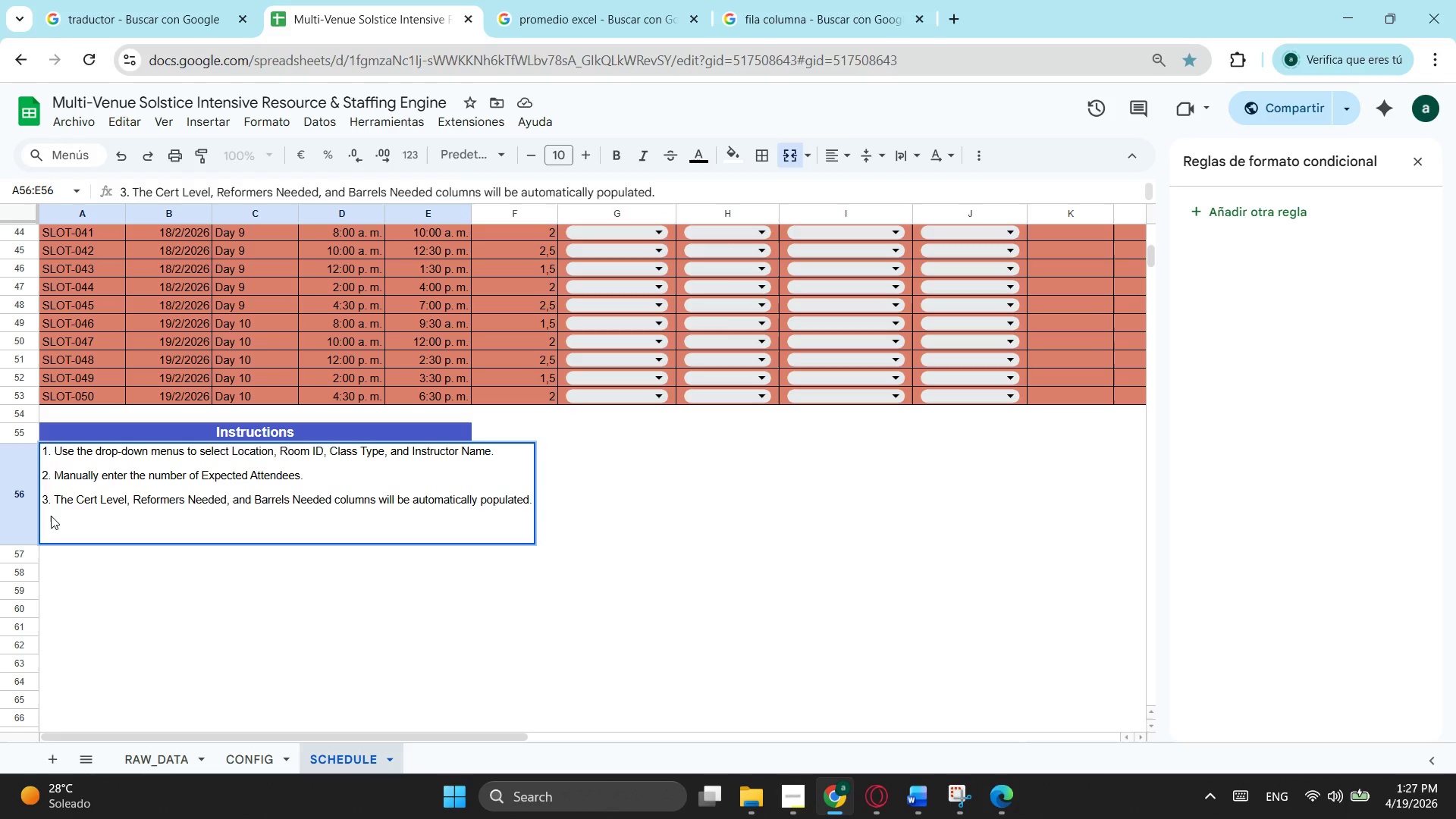 
double_click([51, 516])
 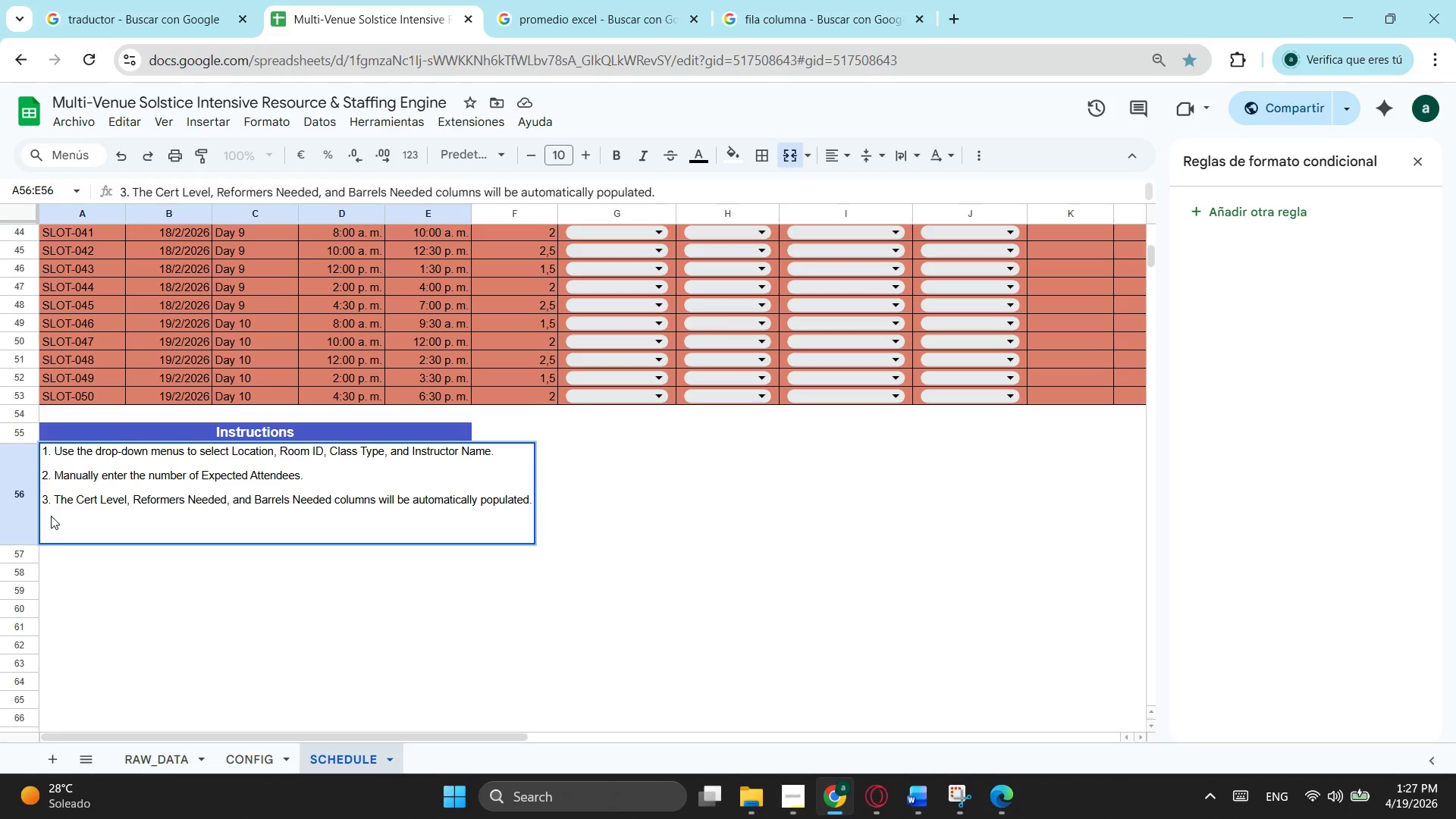 
triple_click([51, 516])
 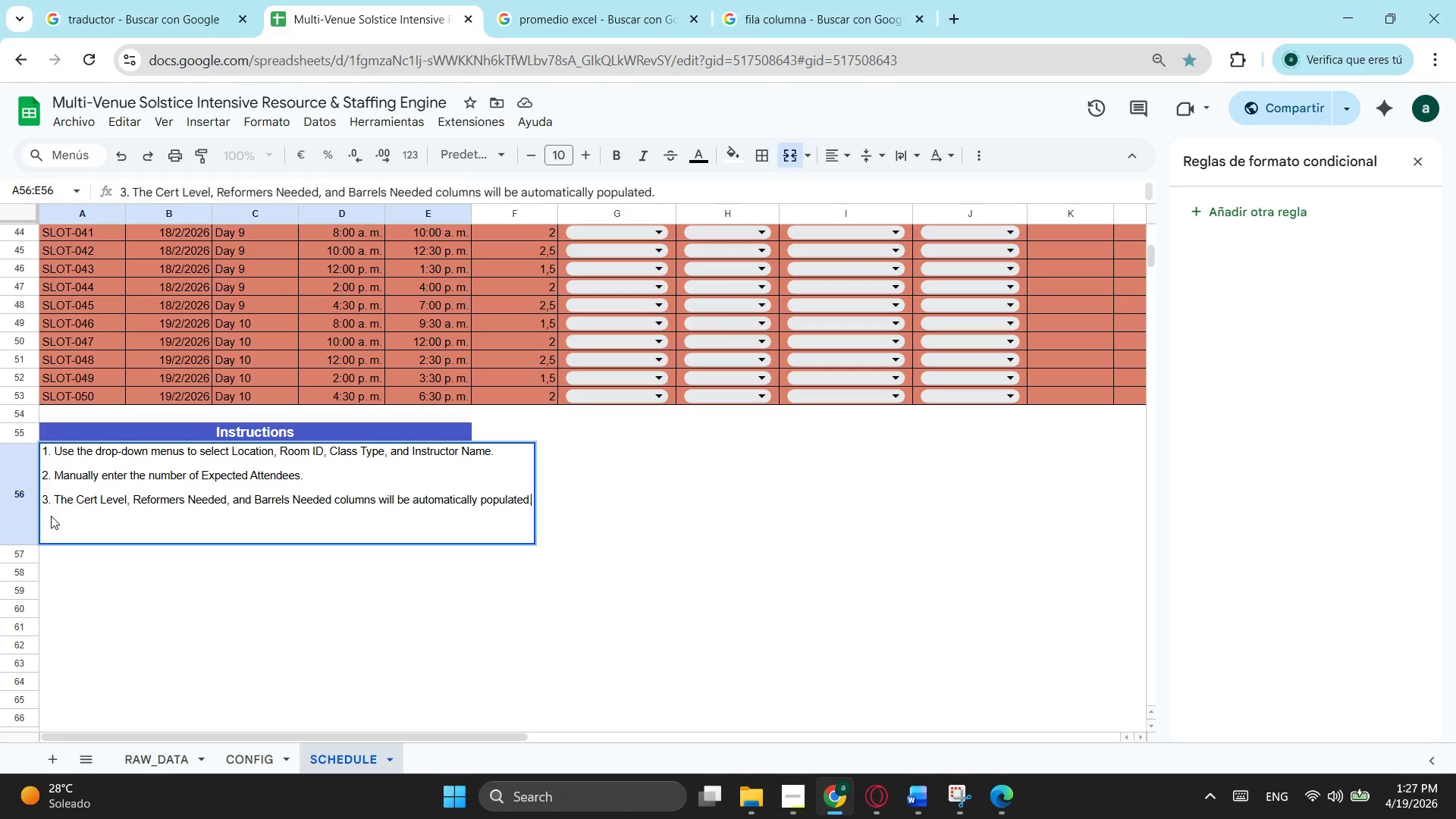 
key(Control+ControlLeft)
 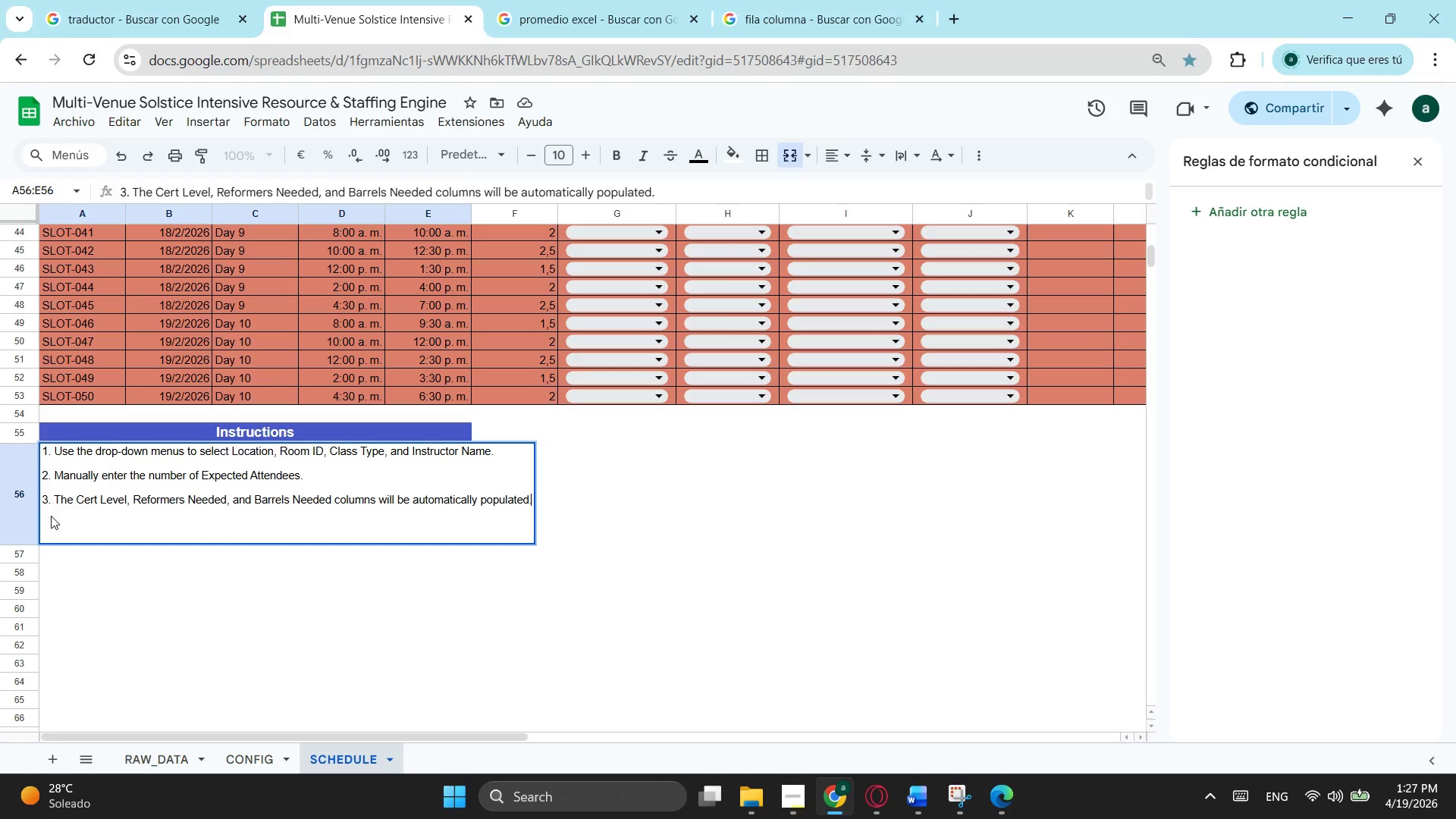 
key(Control+V)
 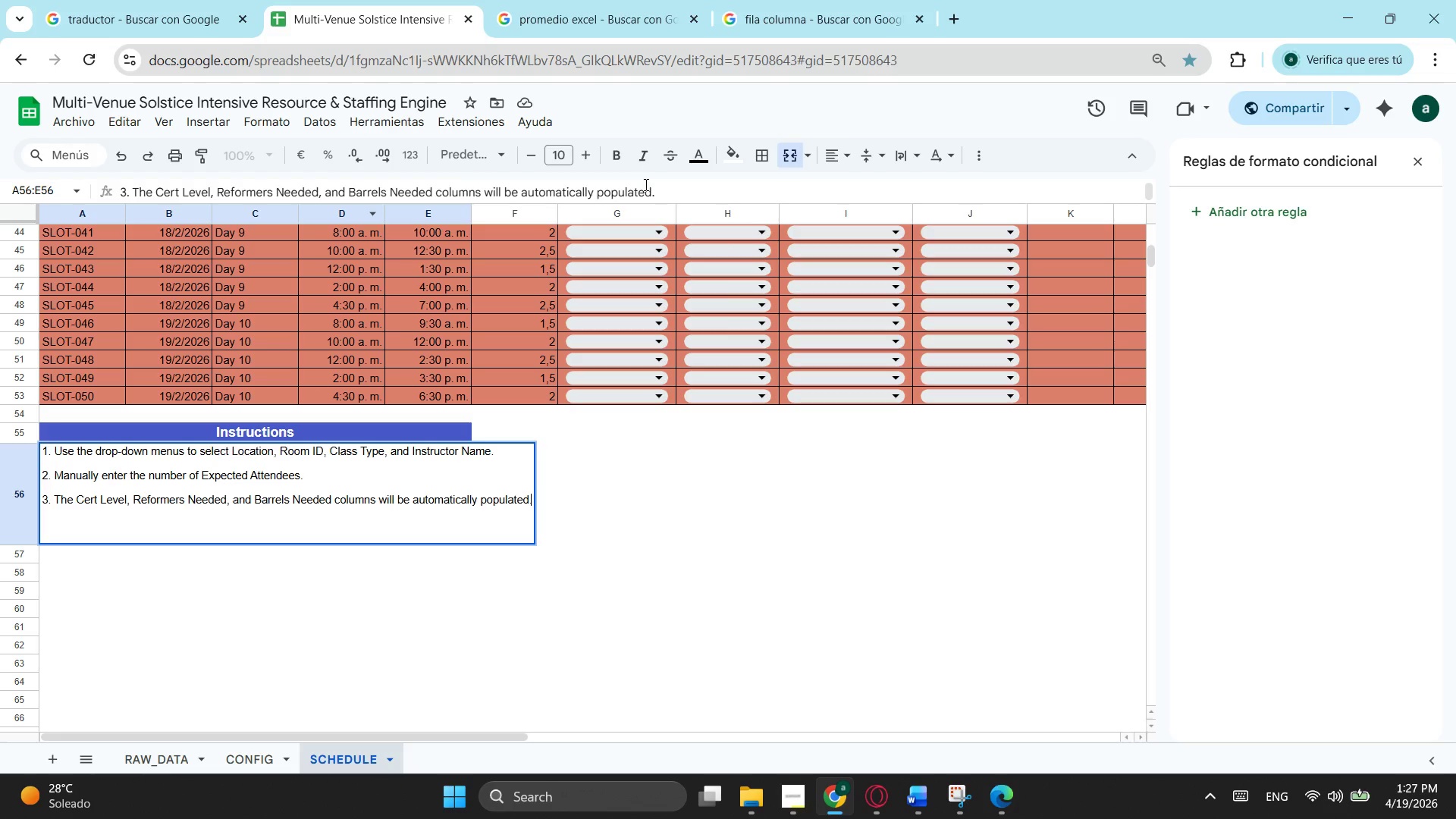 
scroll: coordinate [506, 187], scroll_direction: down, amount: 5.0
 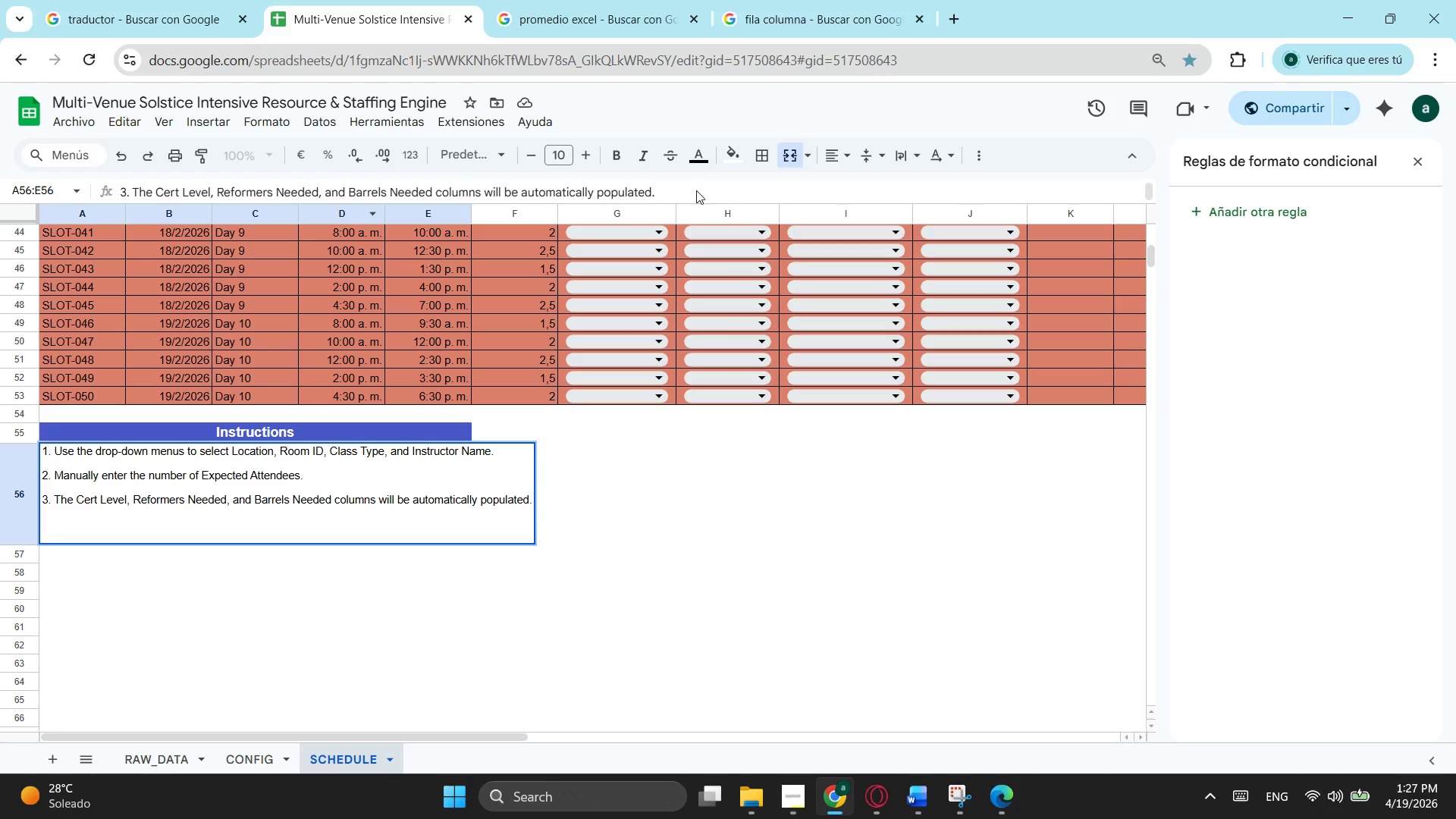 
double_click([681, 187])
 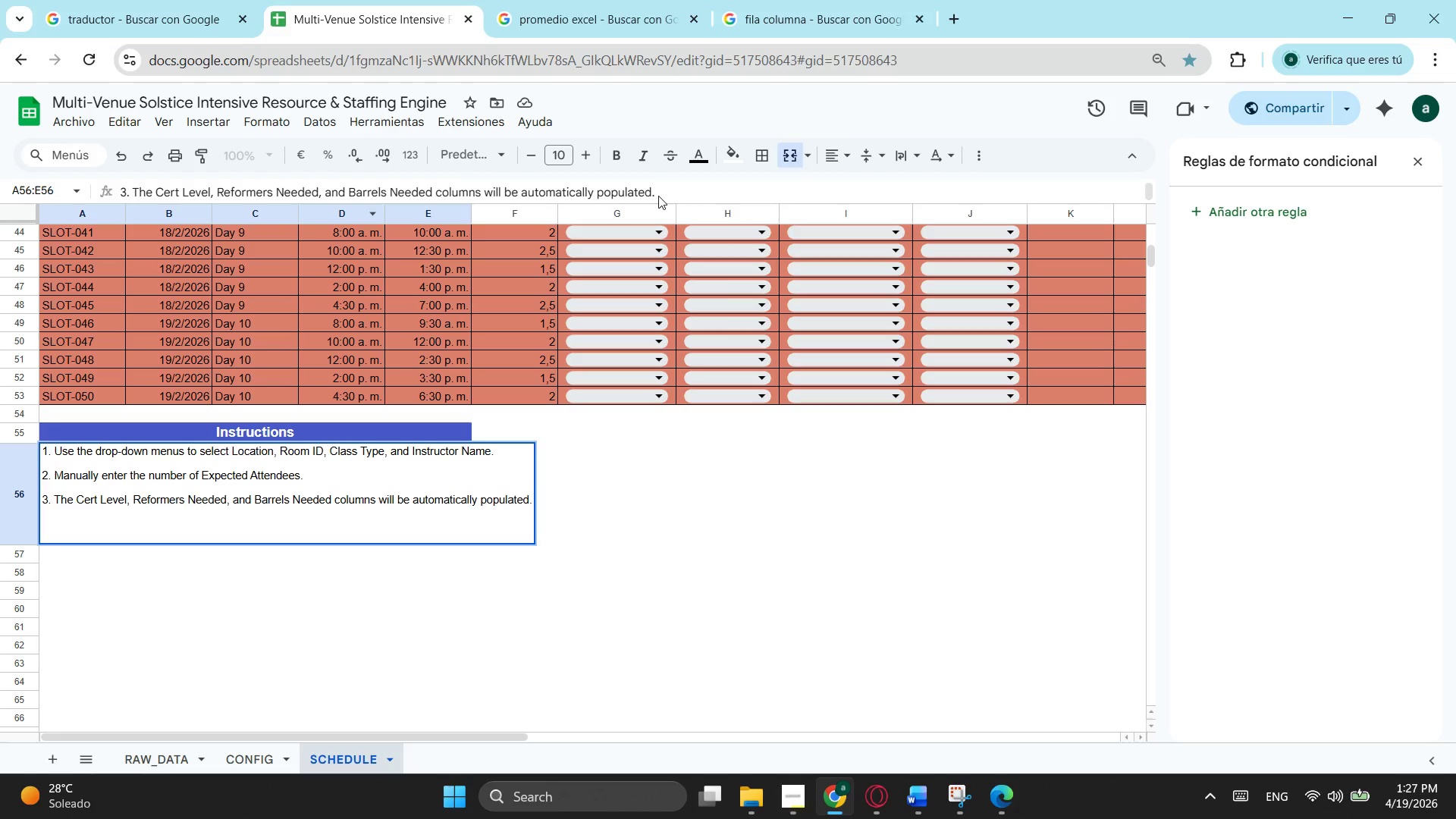 
left_click([658, 196])
 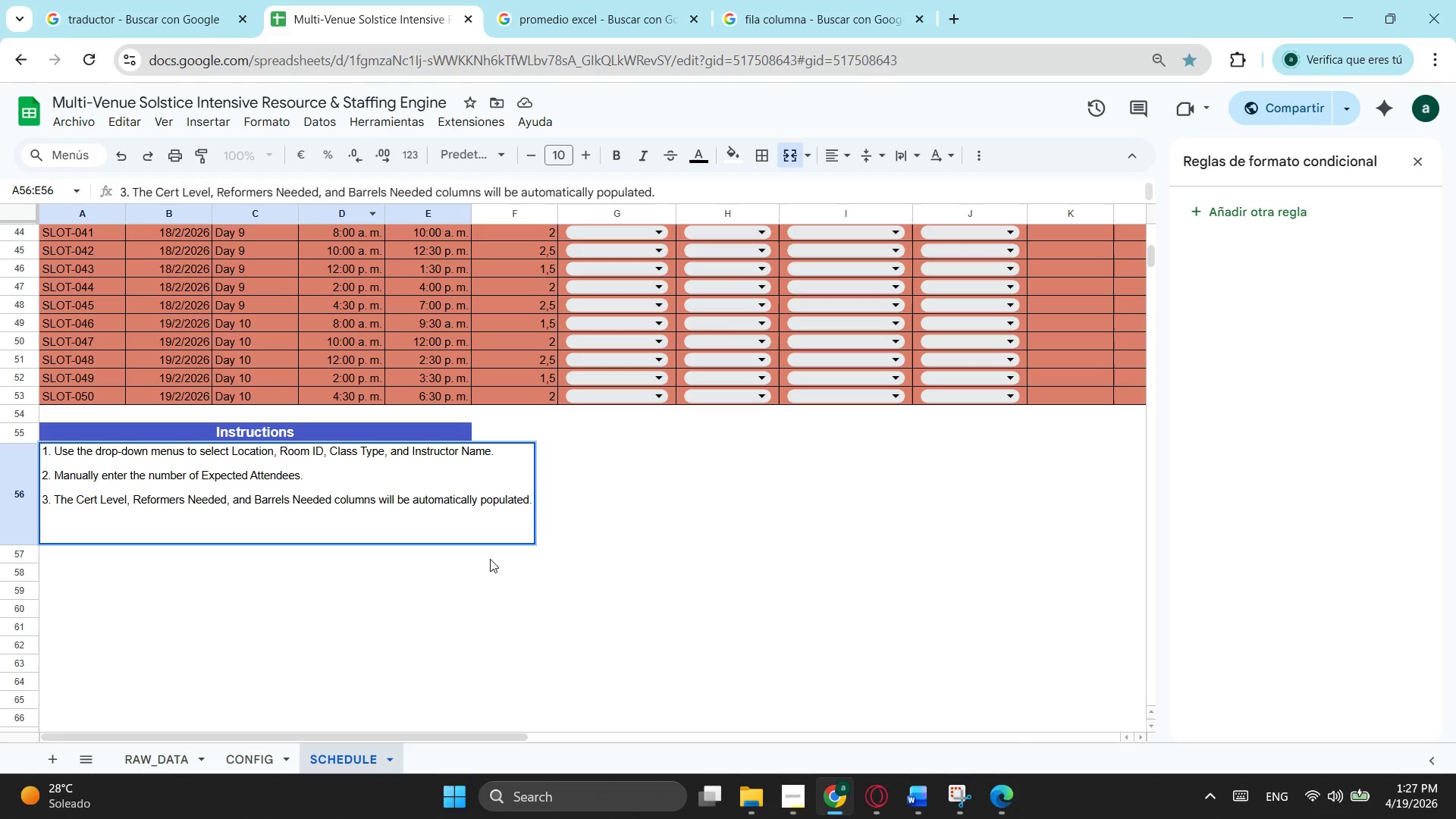 
left_click([490, 543])
 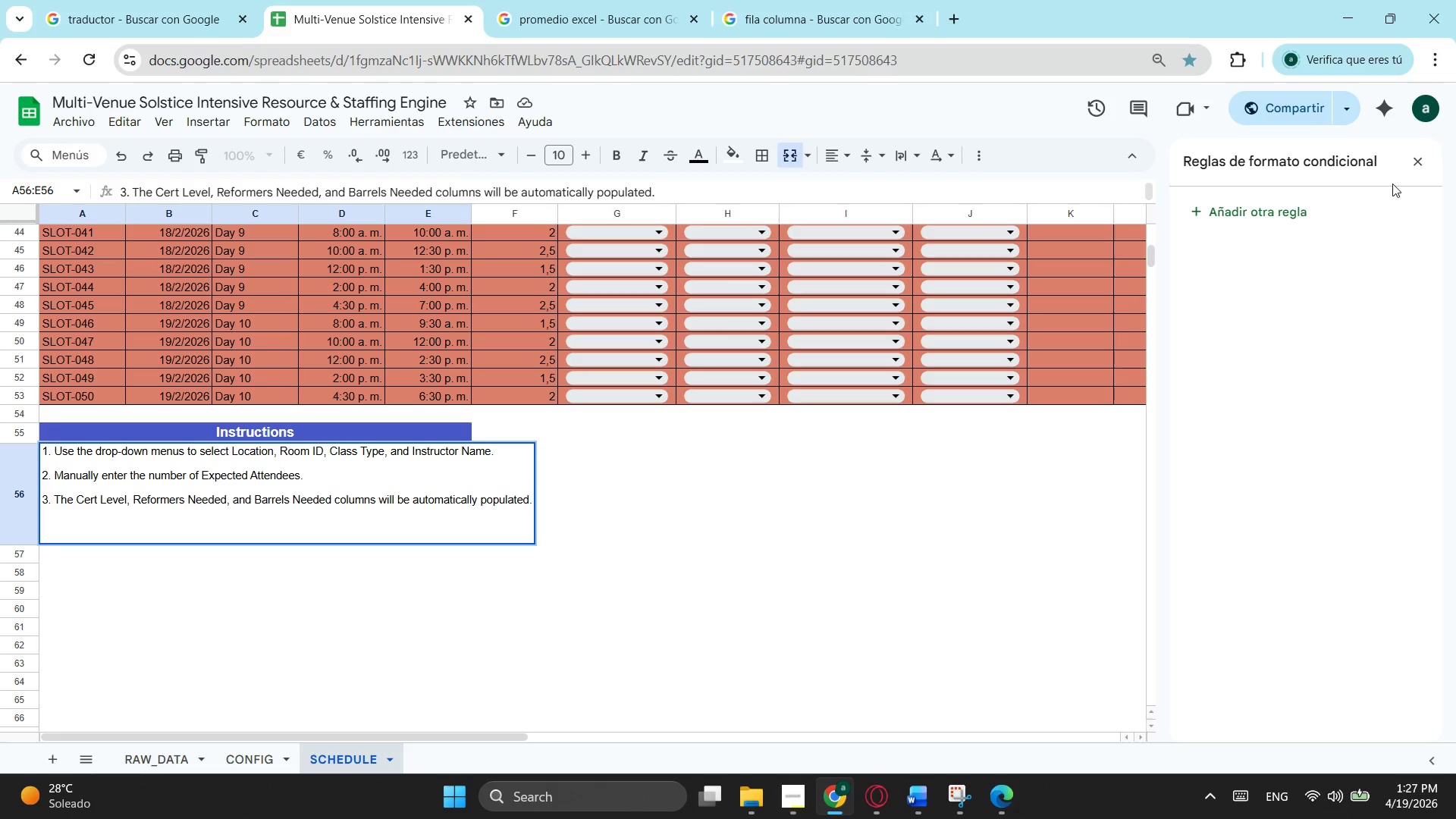 
left_click([1412, 162])
 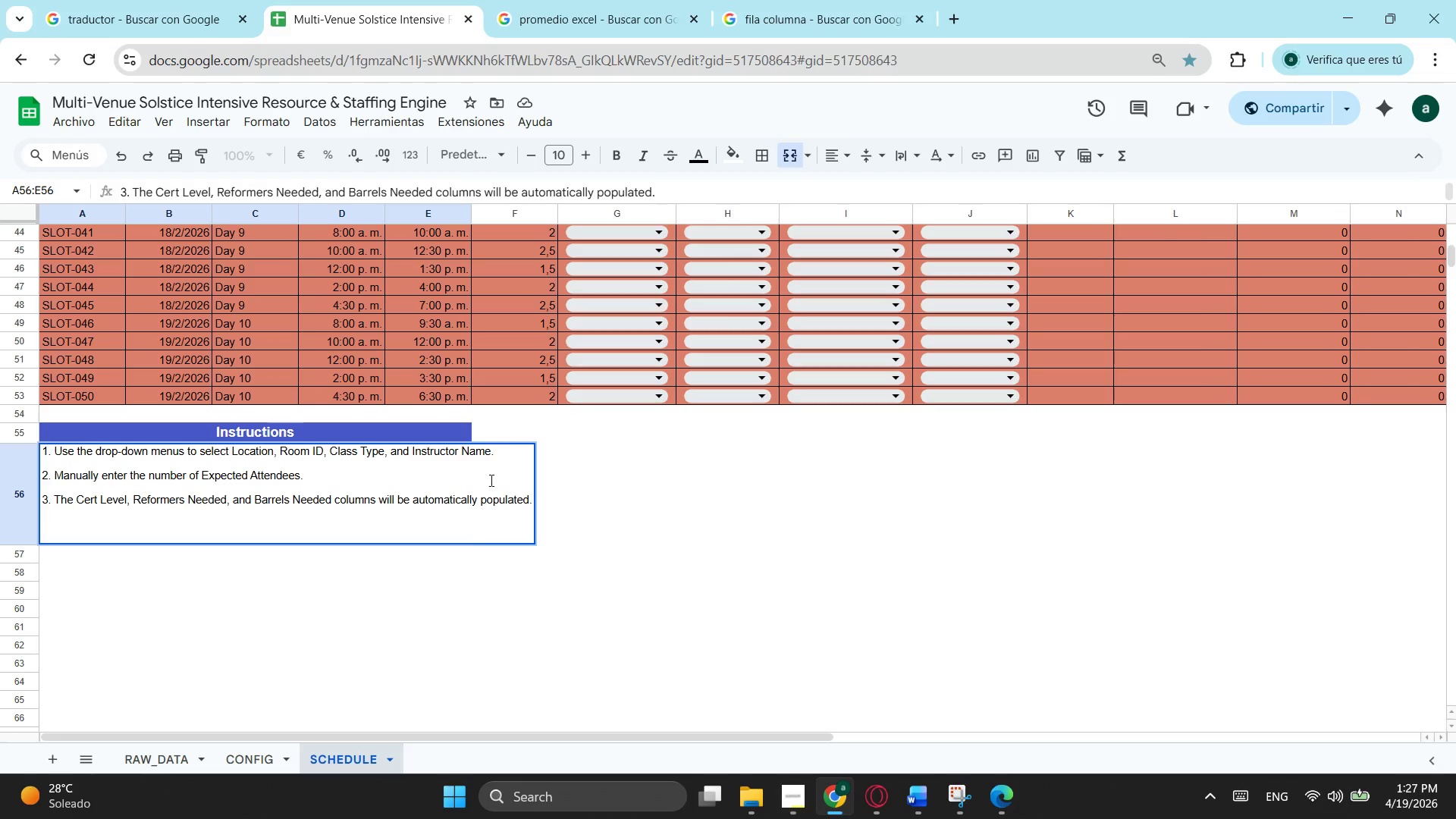 
left_click([472, 535])
 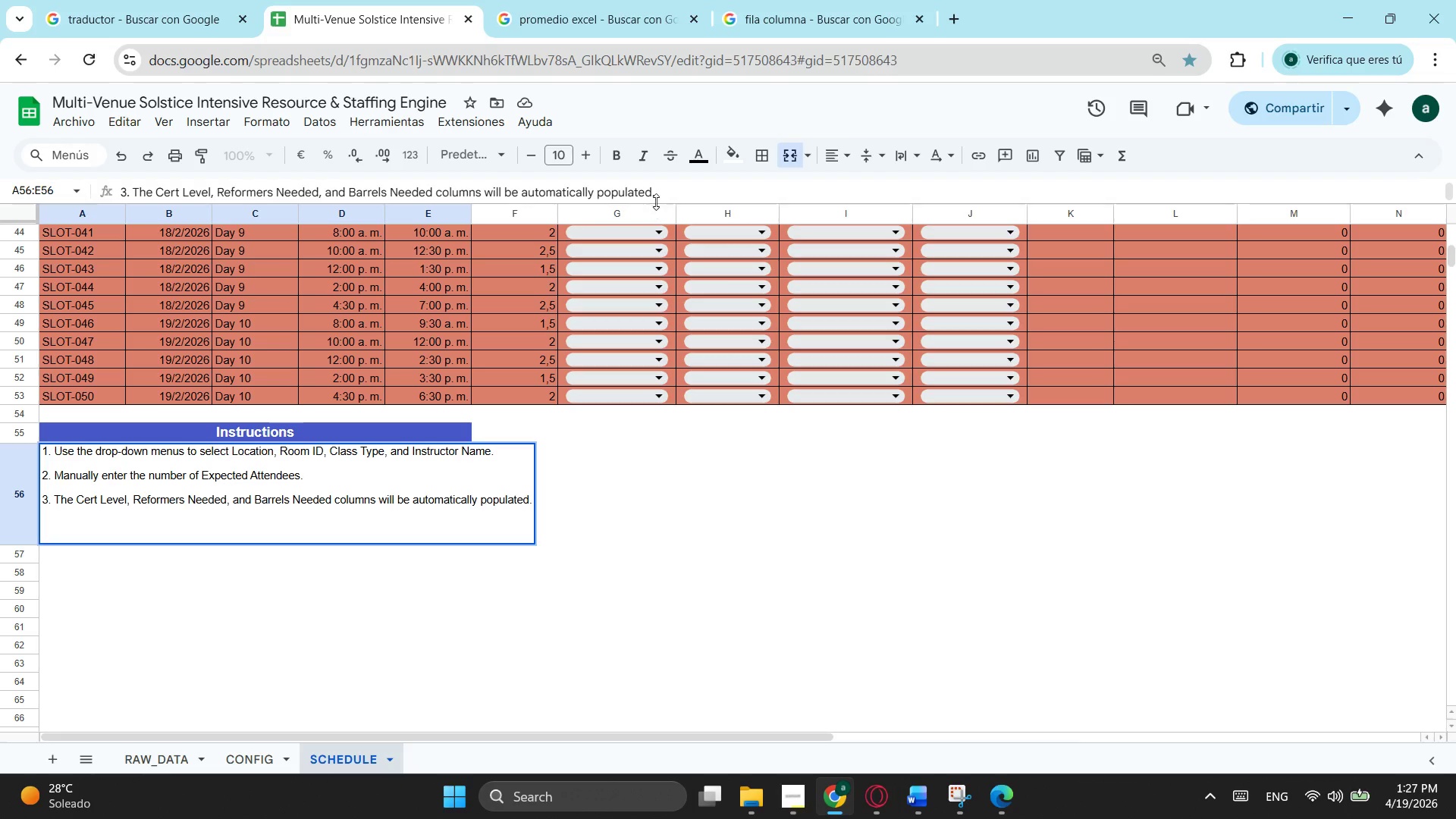 
left_click([679, 192])
 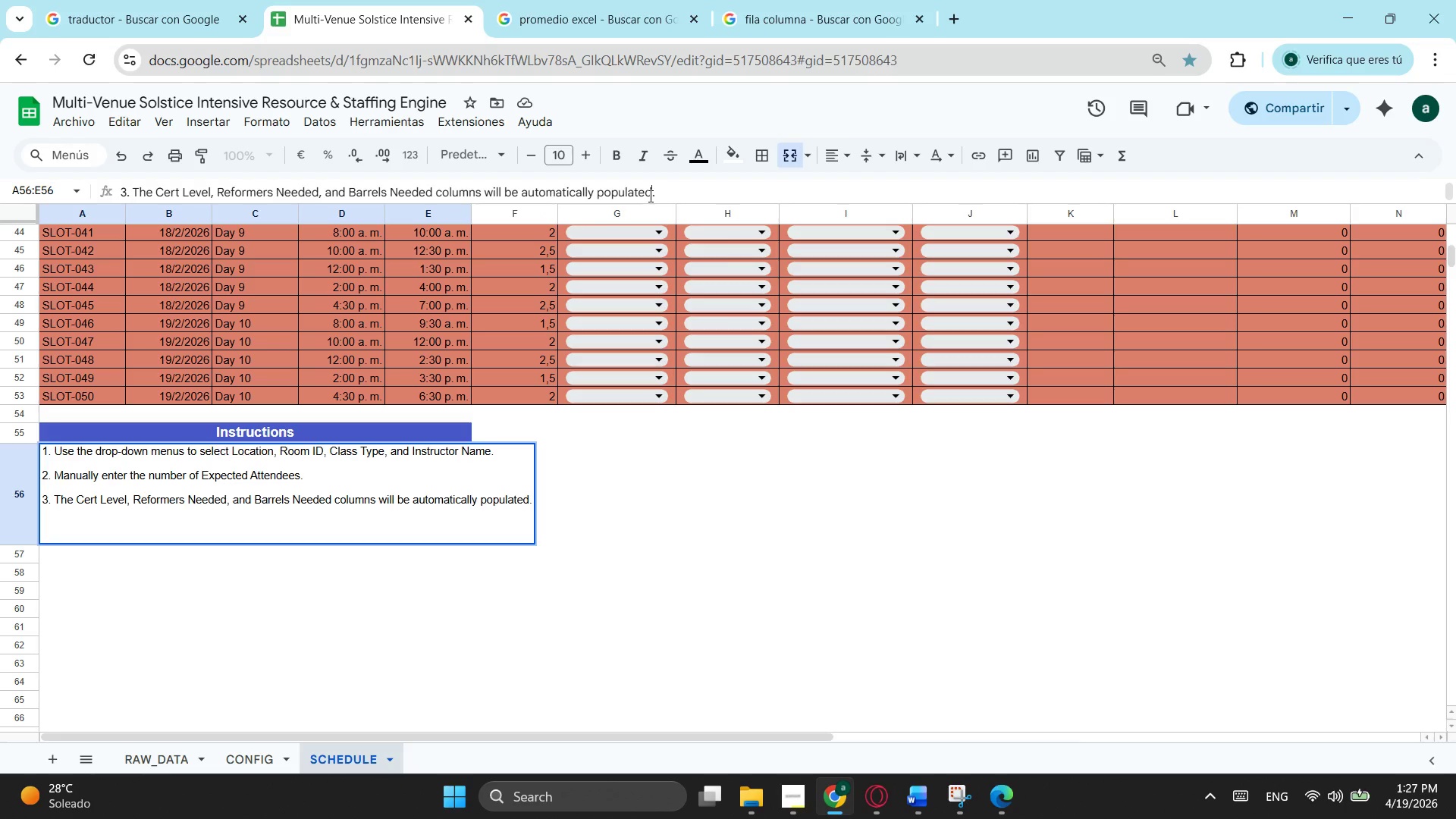 
left_click([649, 196])
 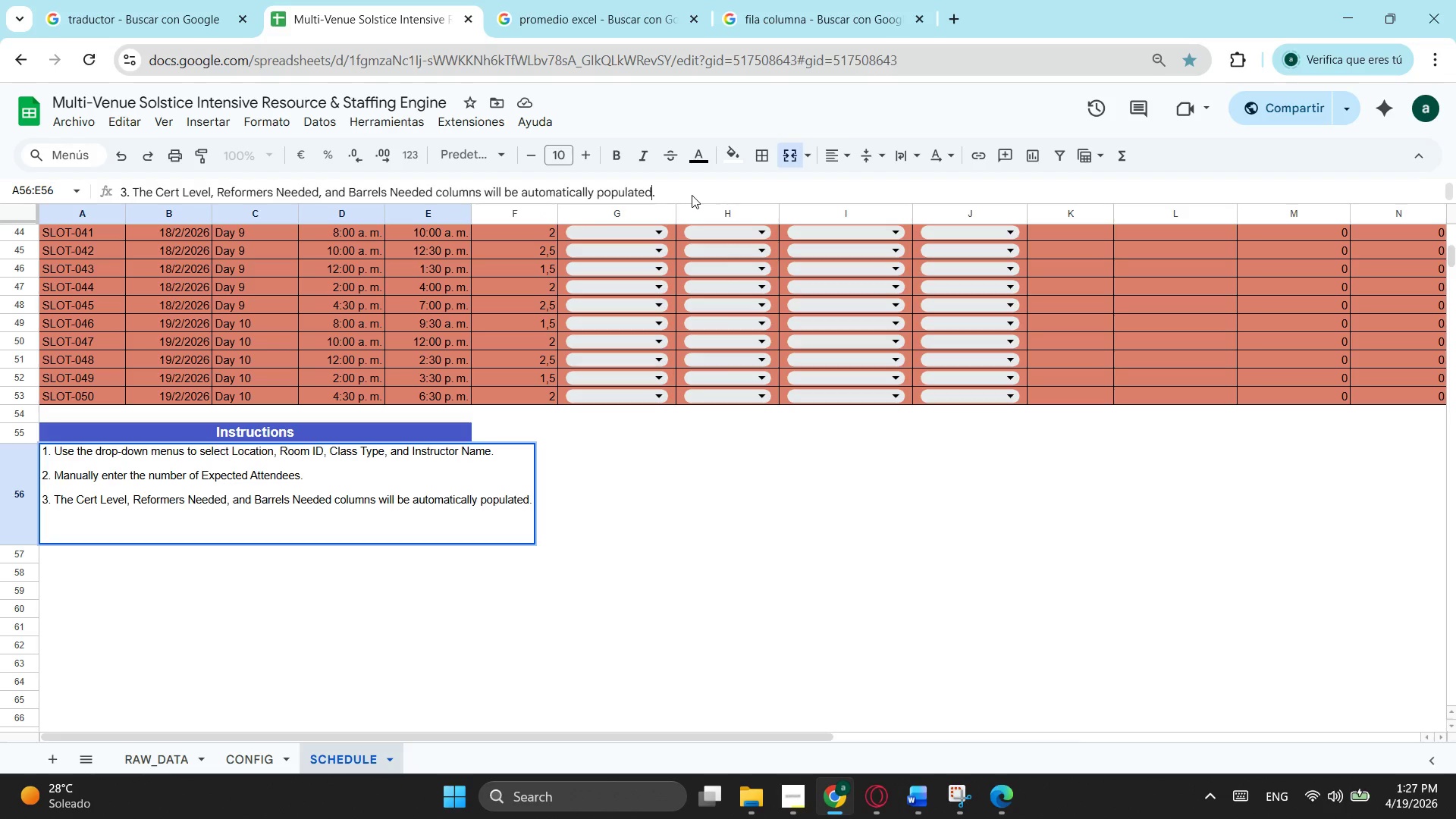 
key(ArrowRight)
 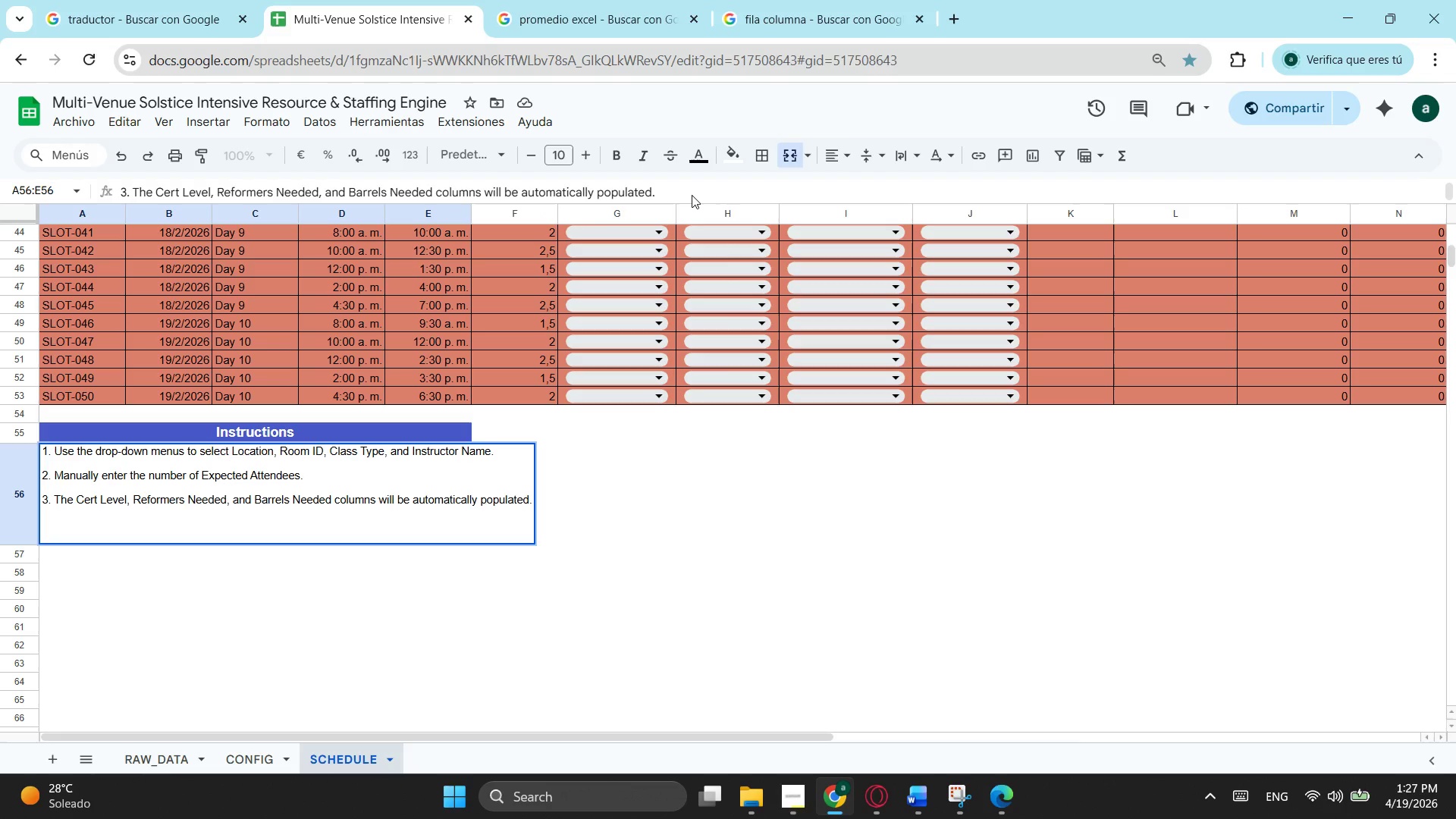 
key(Control+Enter)
 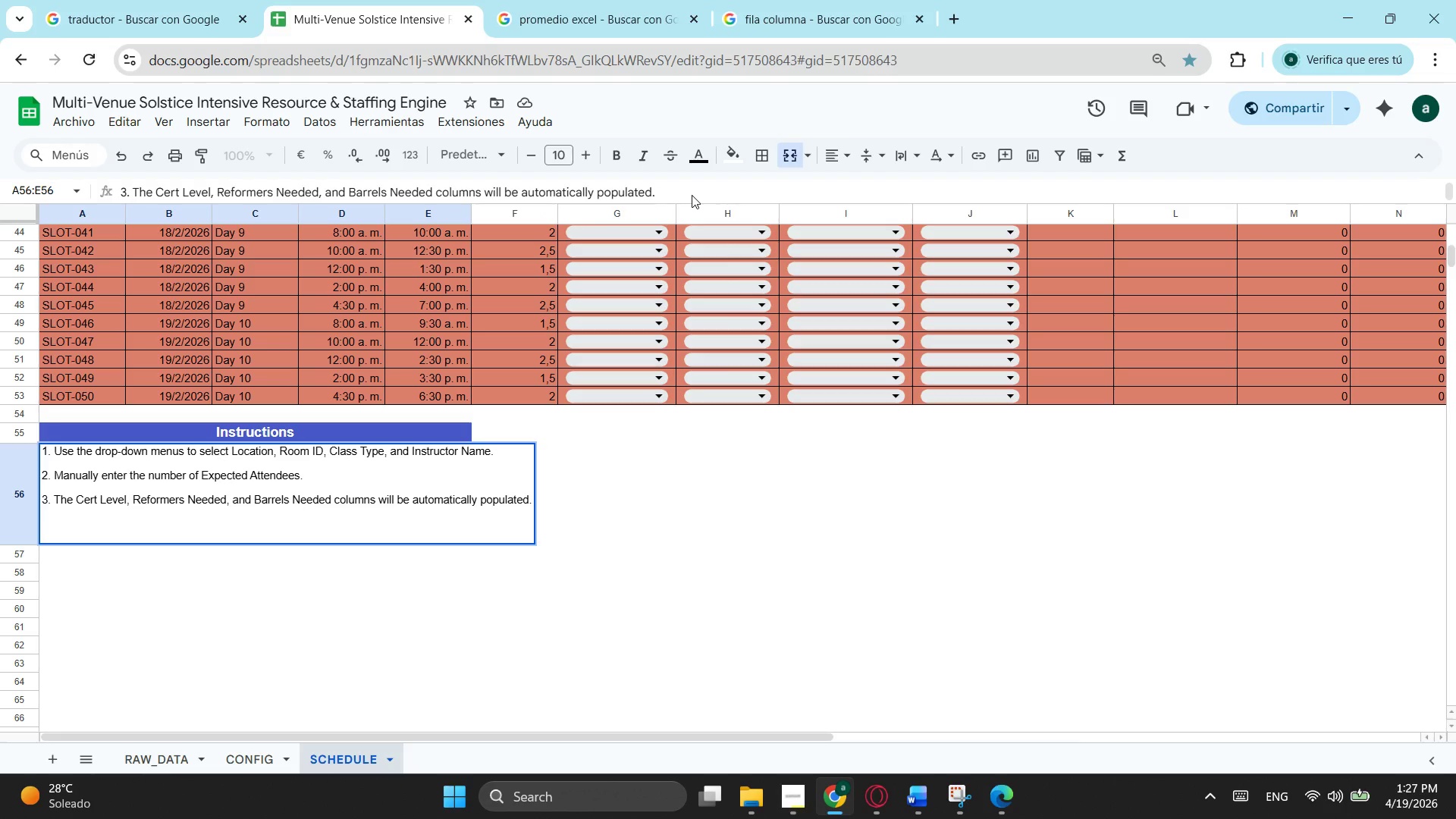 
key(Control+ControlLeft)
 